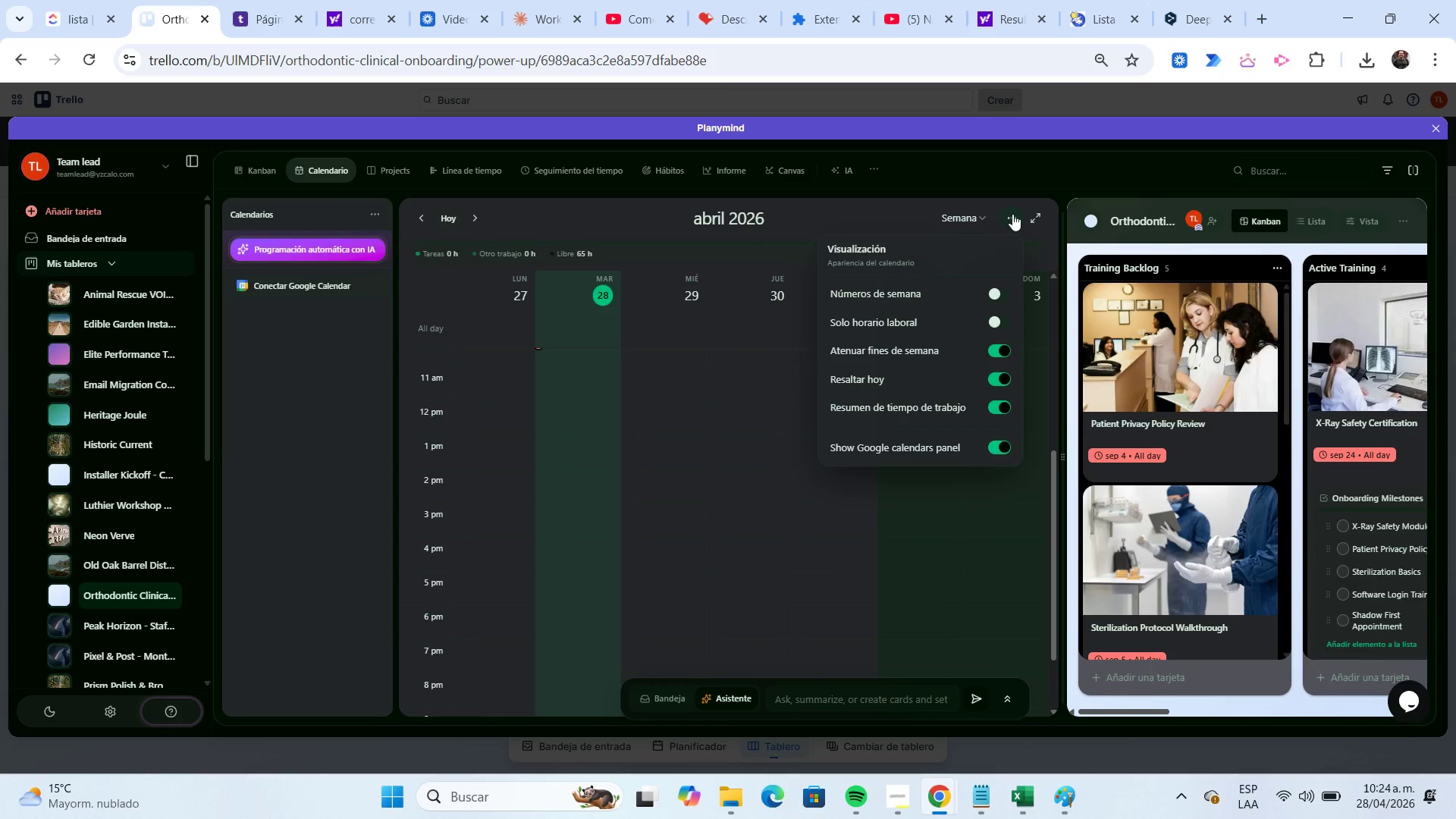 
wait(15.38)
 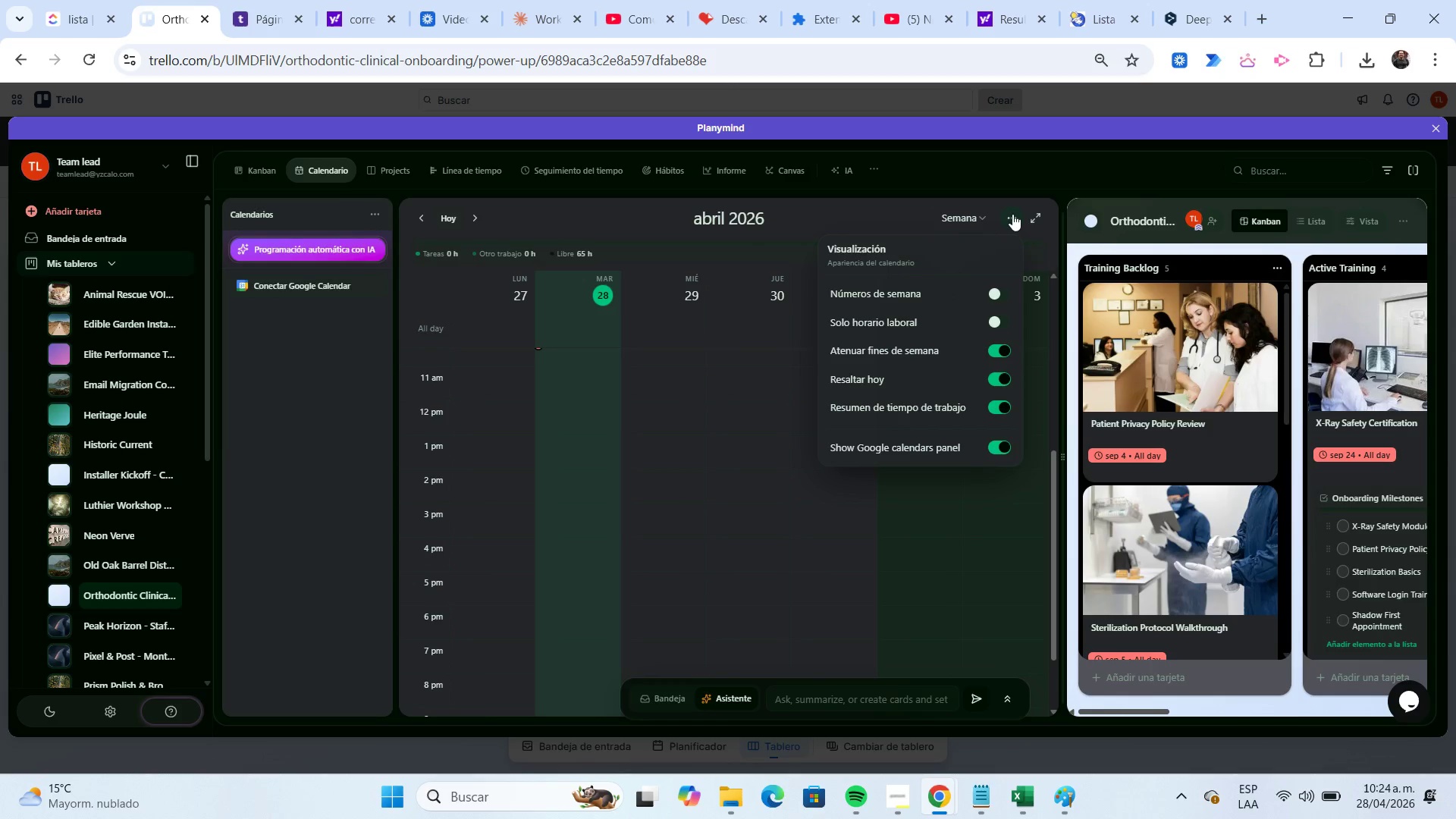 
double_click([751, 218])
 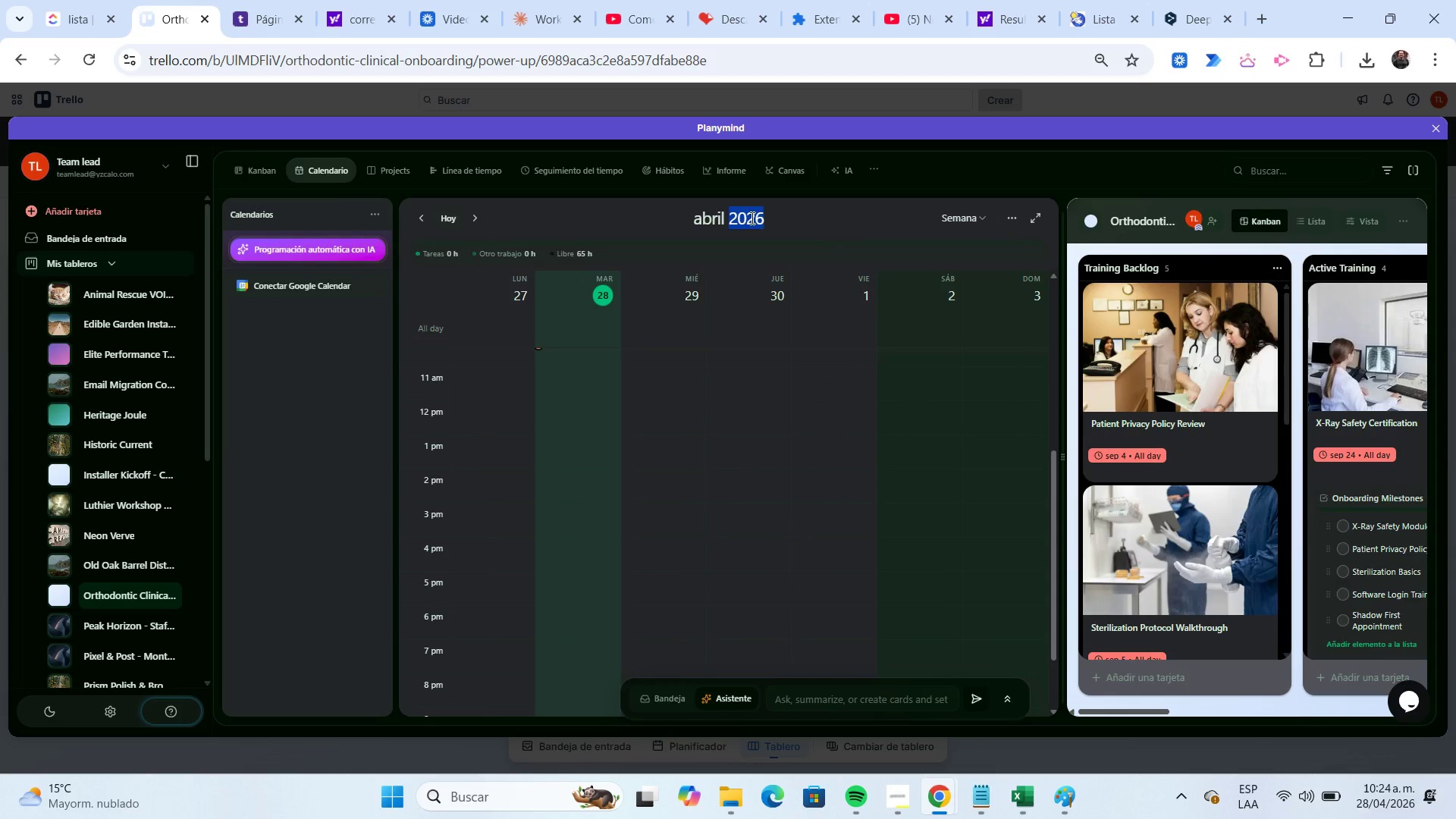 
triple_click([751, 218])
 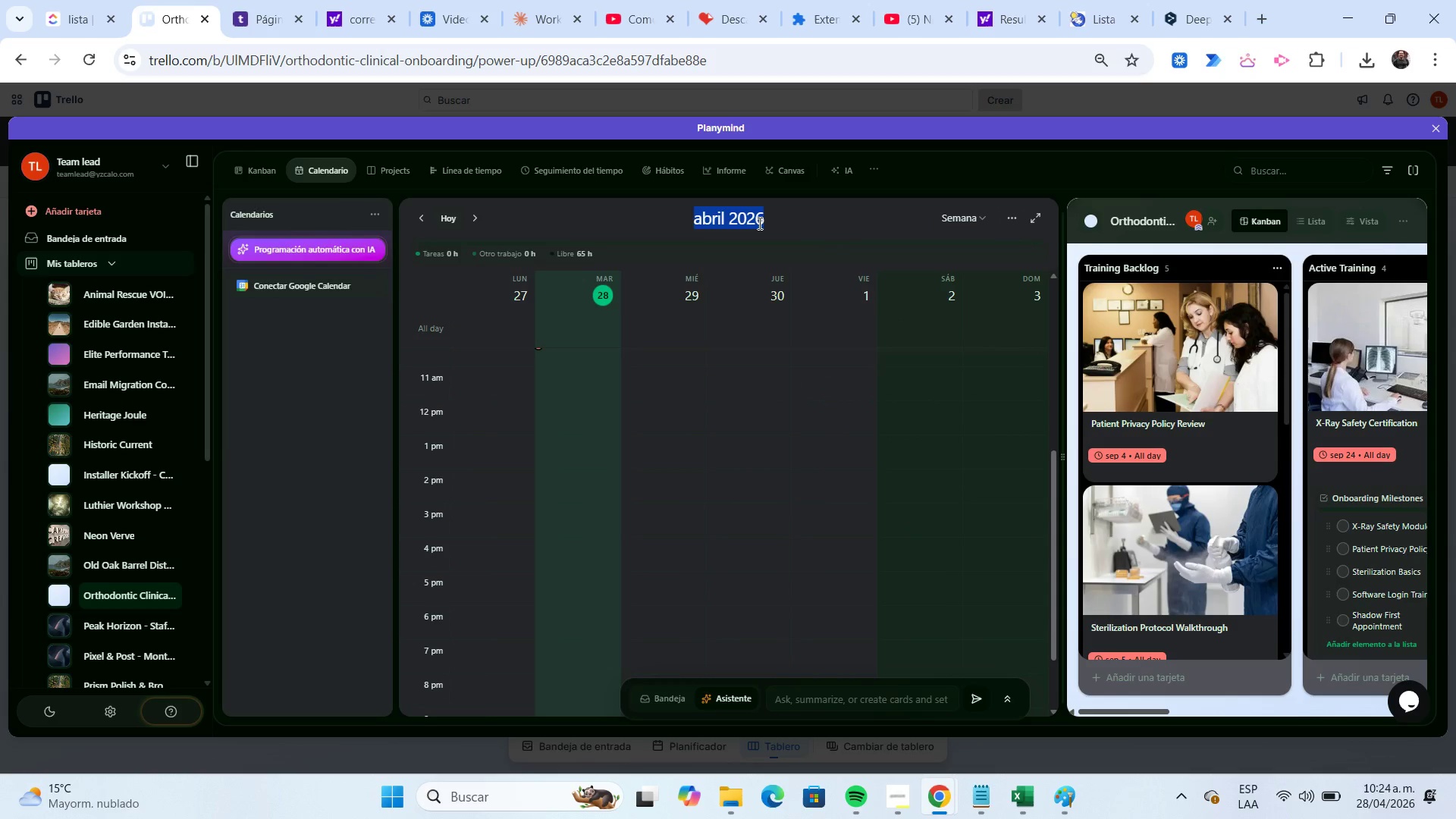 
left_click([762, 224])
 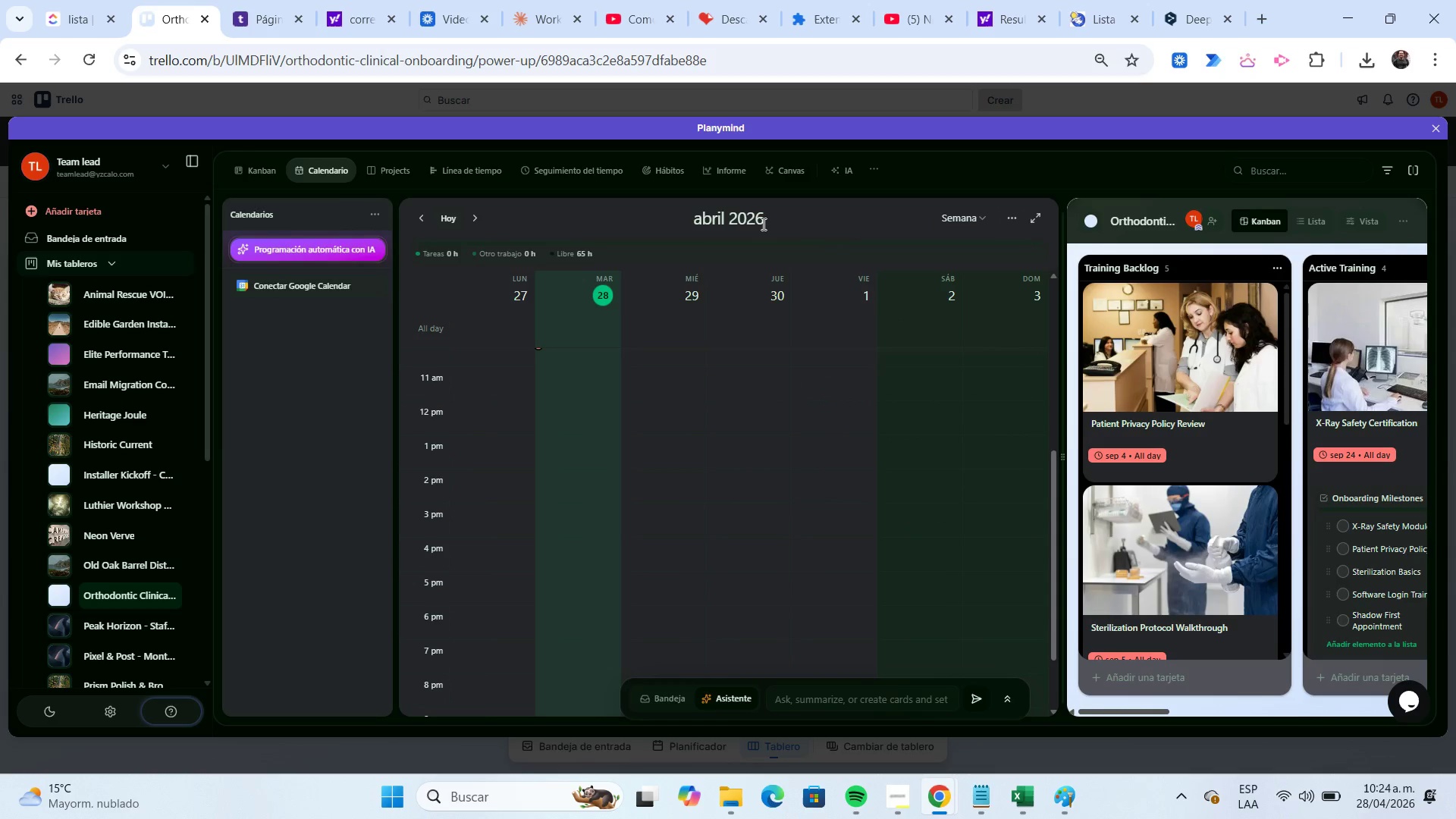 
double_click([763, 224])
 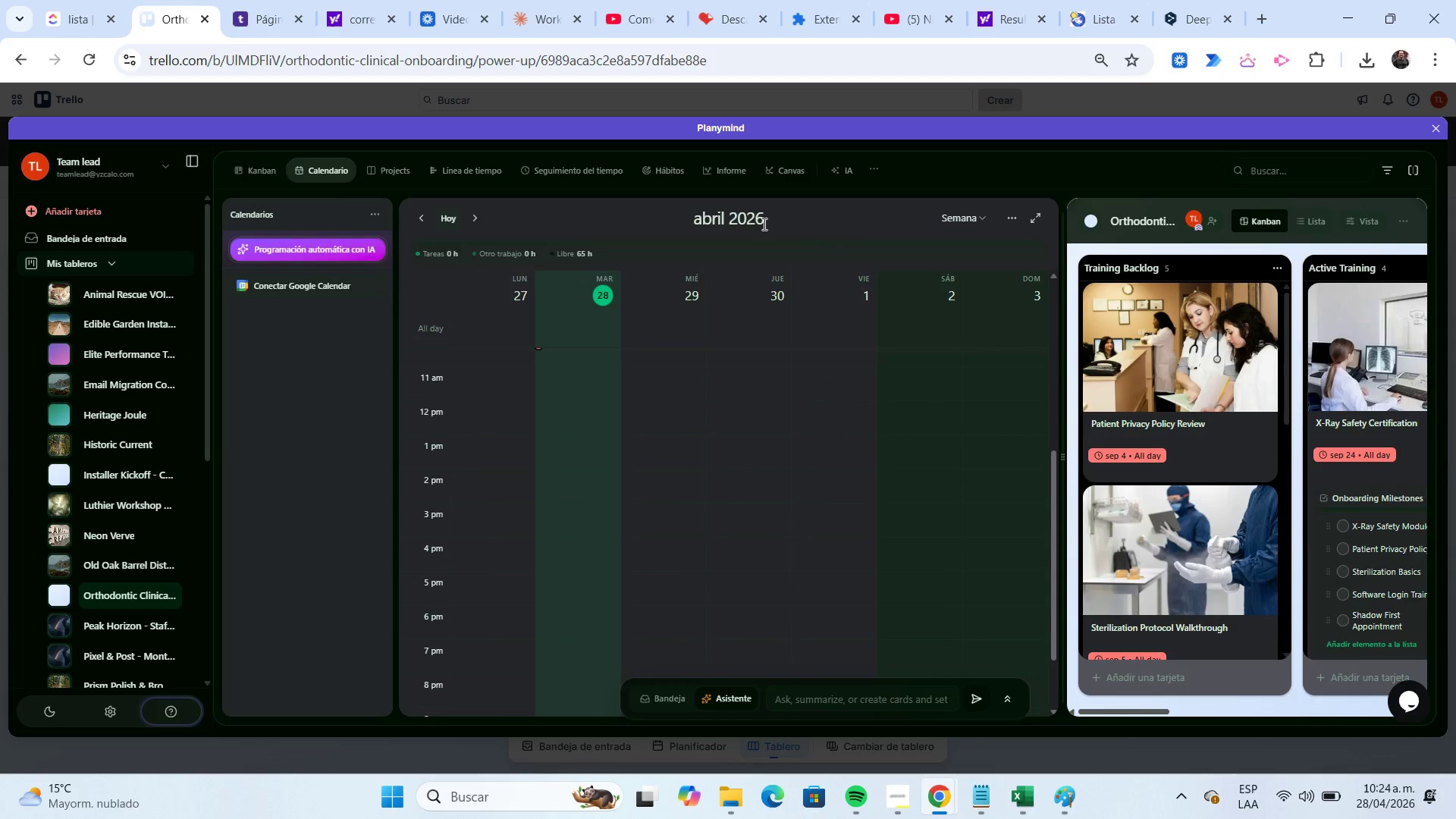 
triple_click([763, 224])
 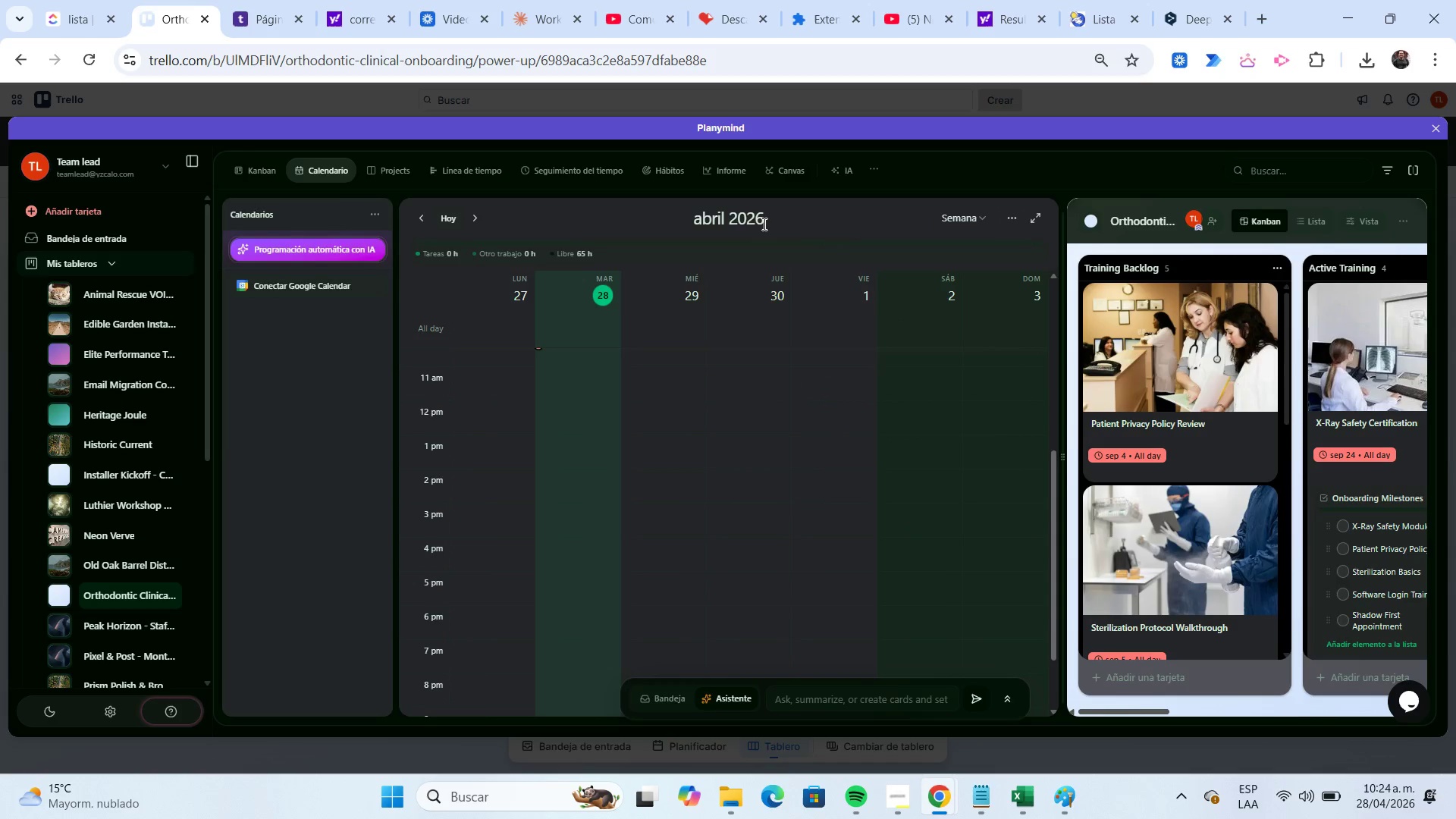 
triple_click([763, 224])
 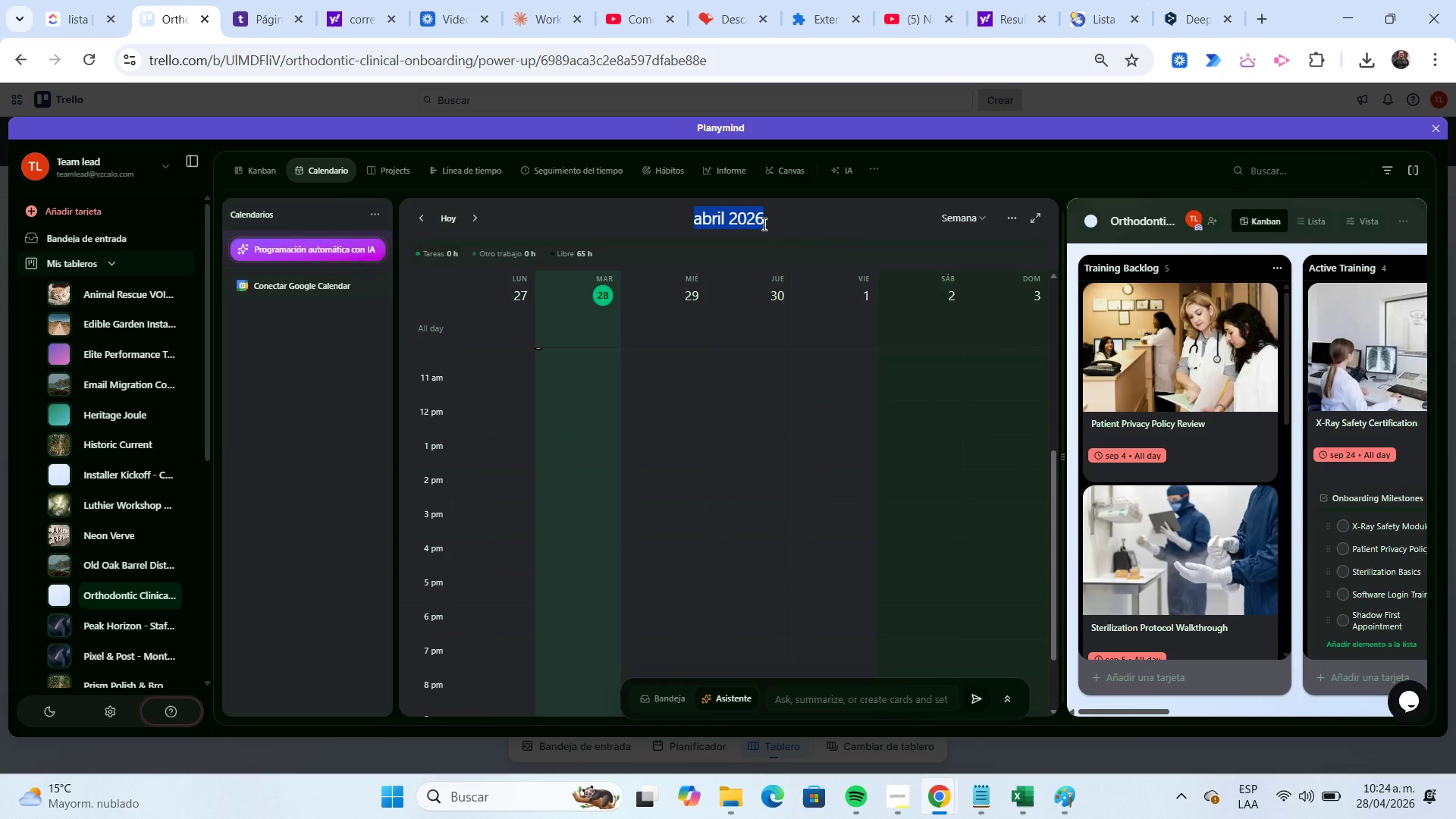 
triple_click([763, 224])
 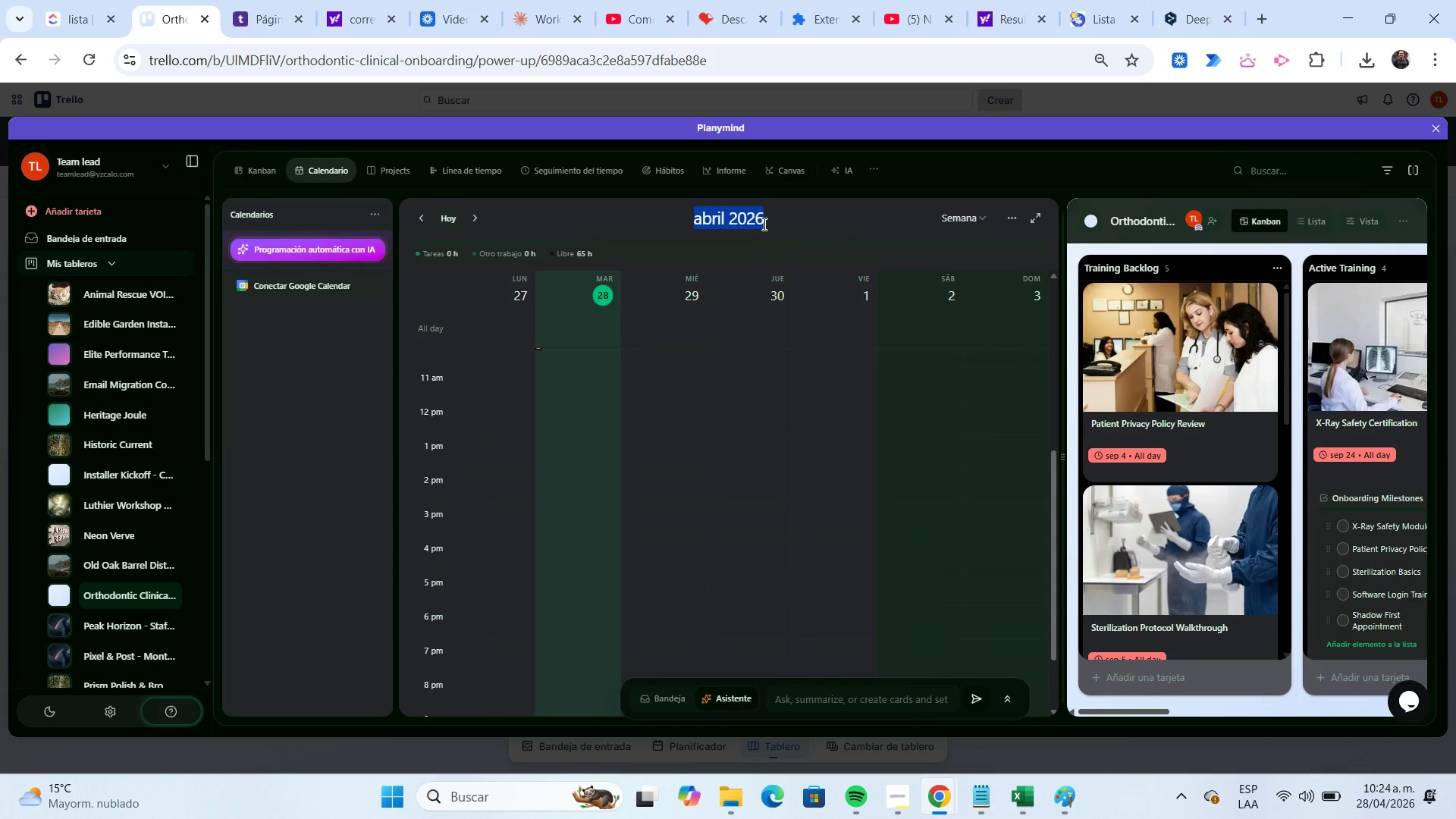 
key(Numpad2)
 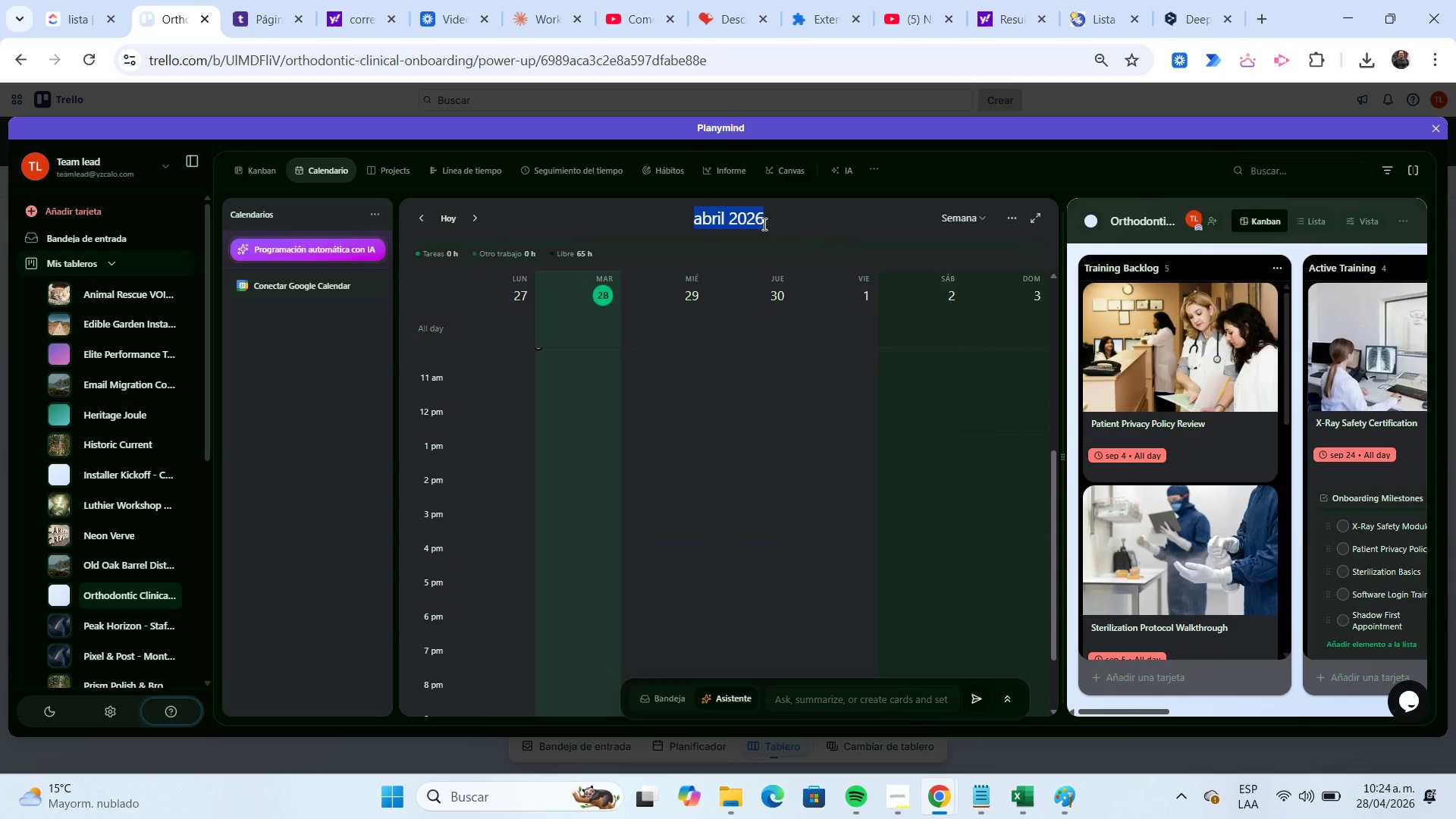 
key(Numpad0)
 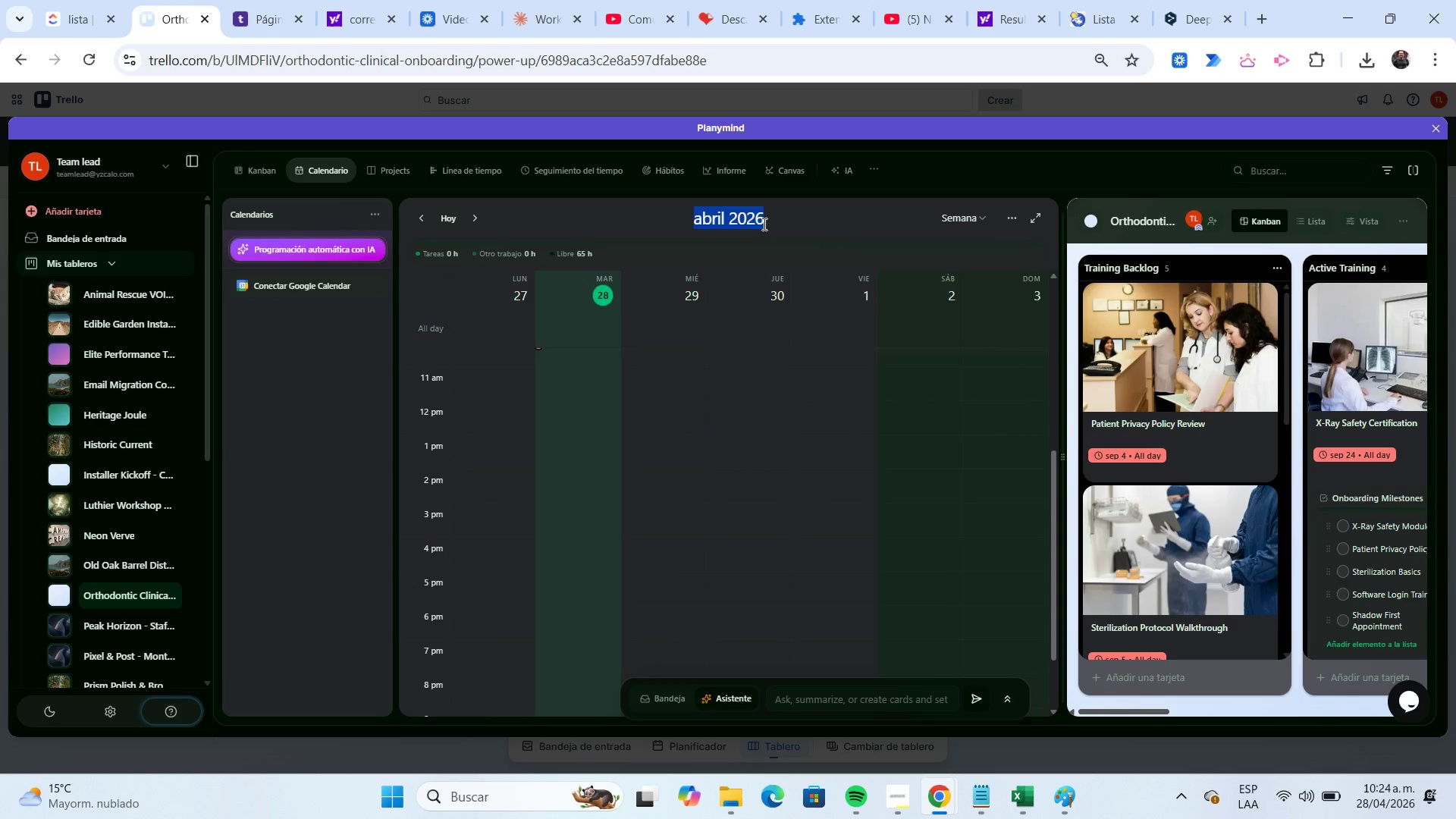 
key(Numpad4)
 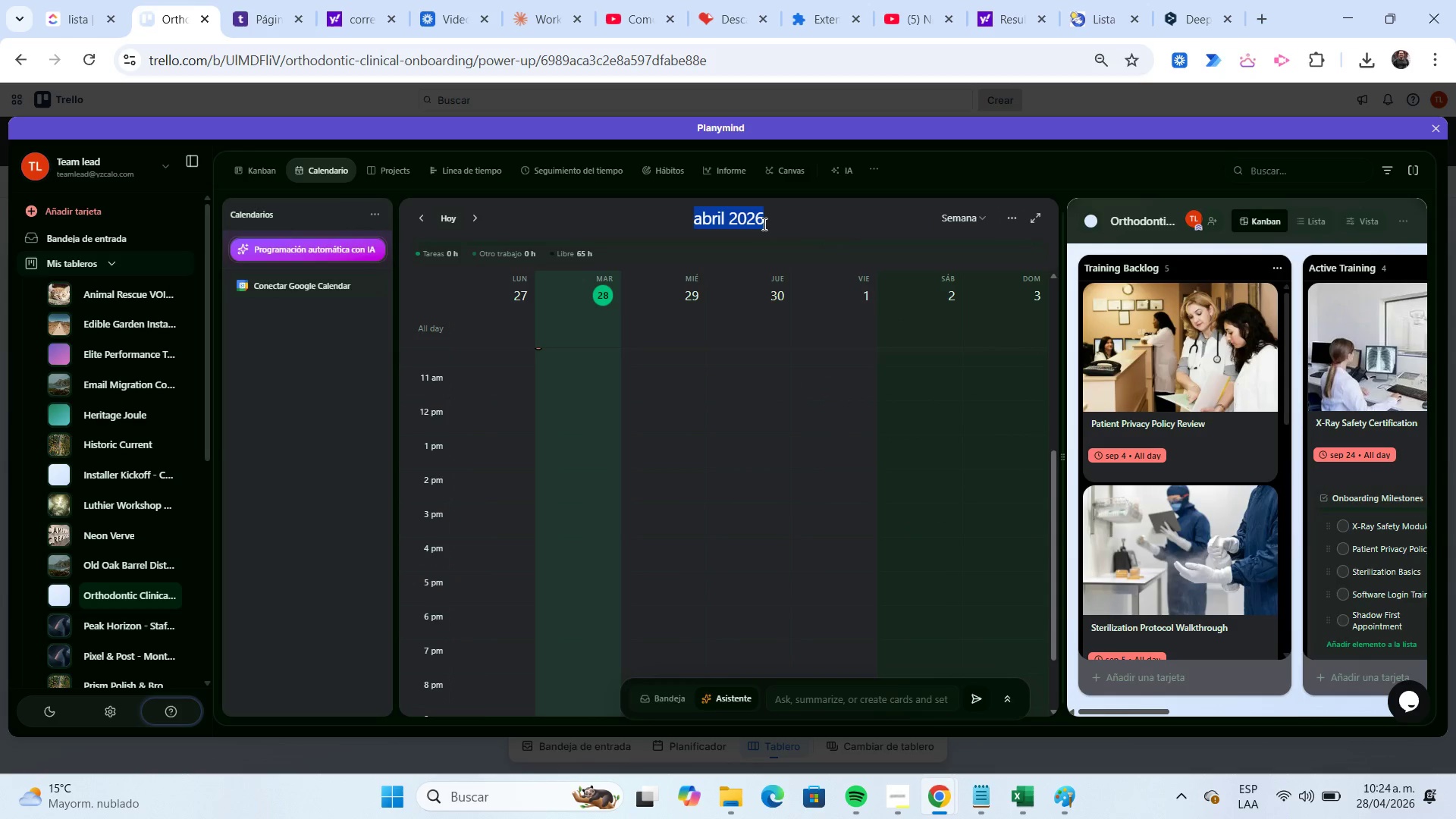 
key(Numpad2)
 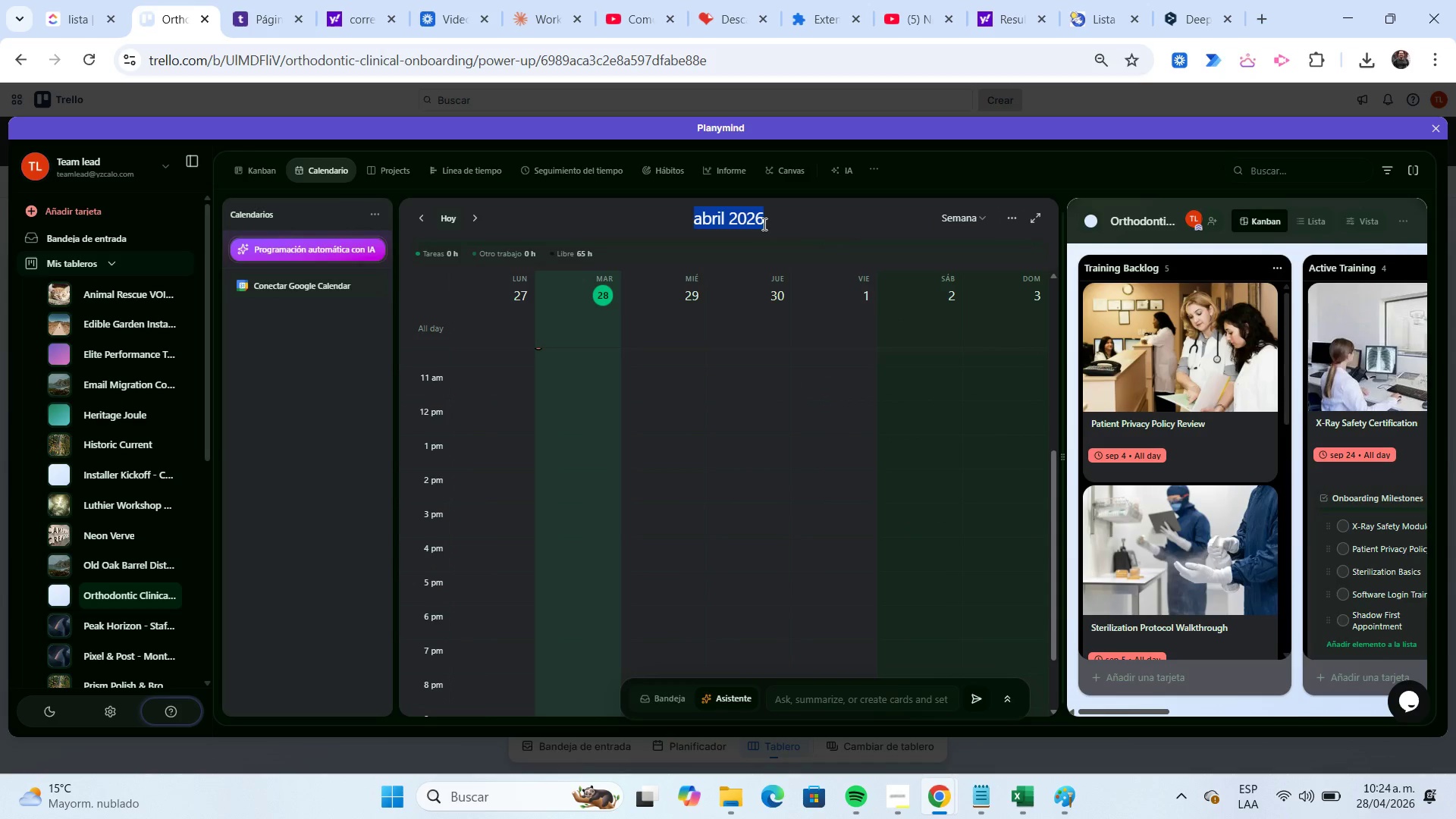 
key(Numpad4)
 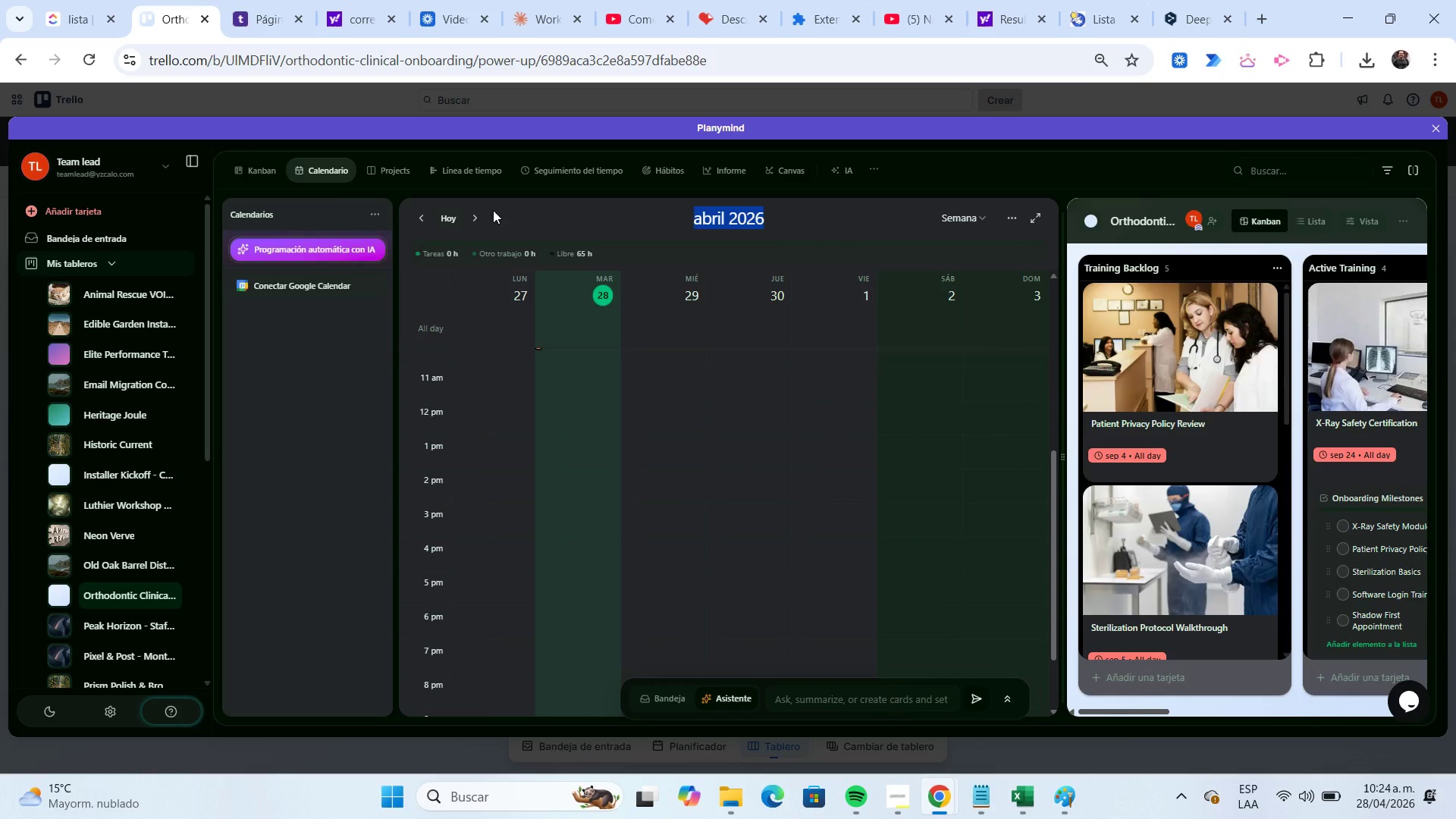 
mouse_move([375, 228])
 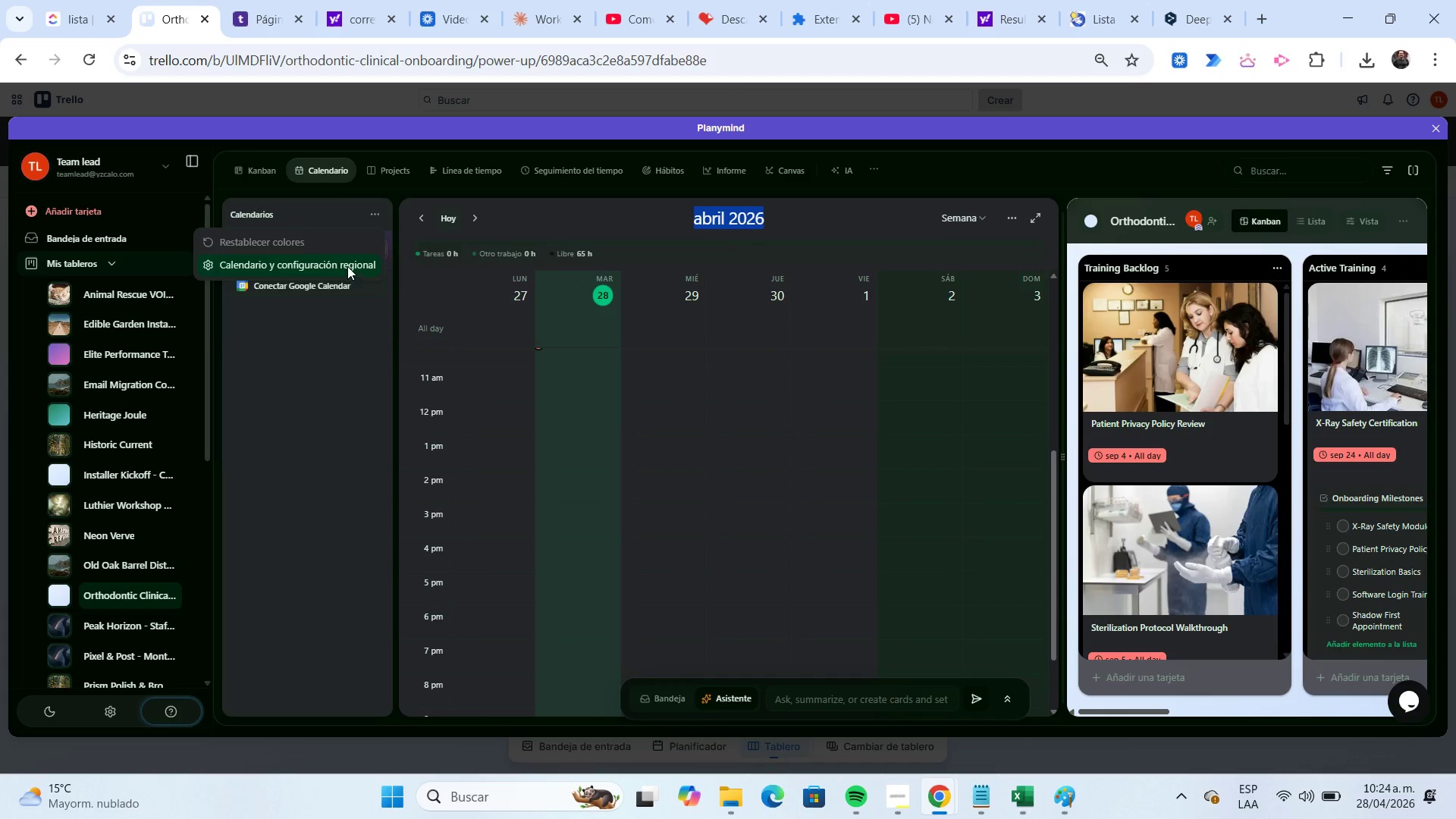 
left_click([347, 266])
 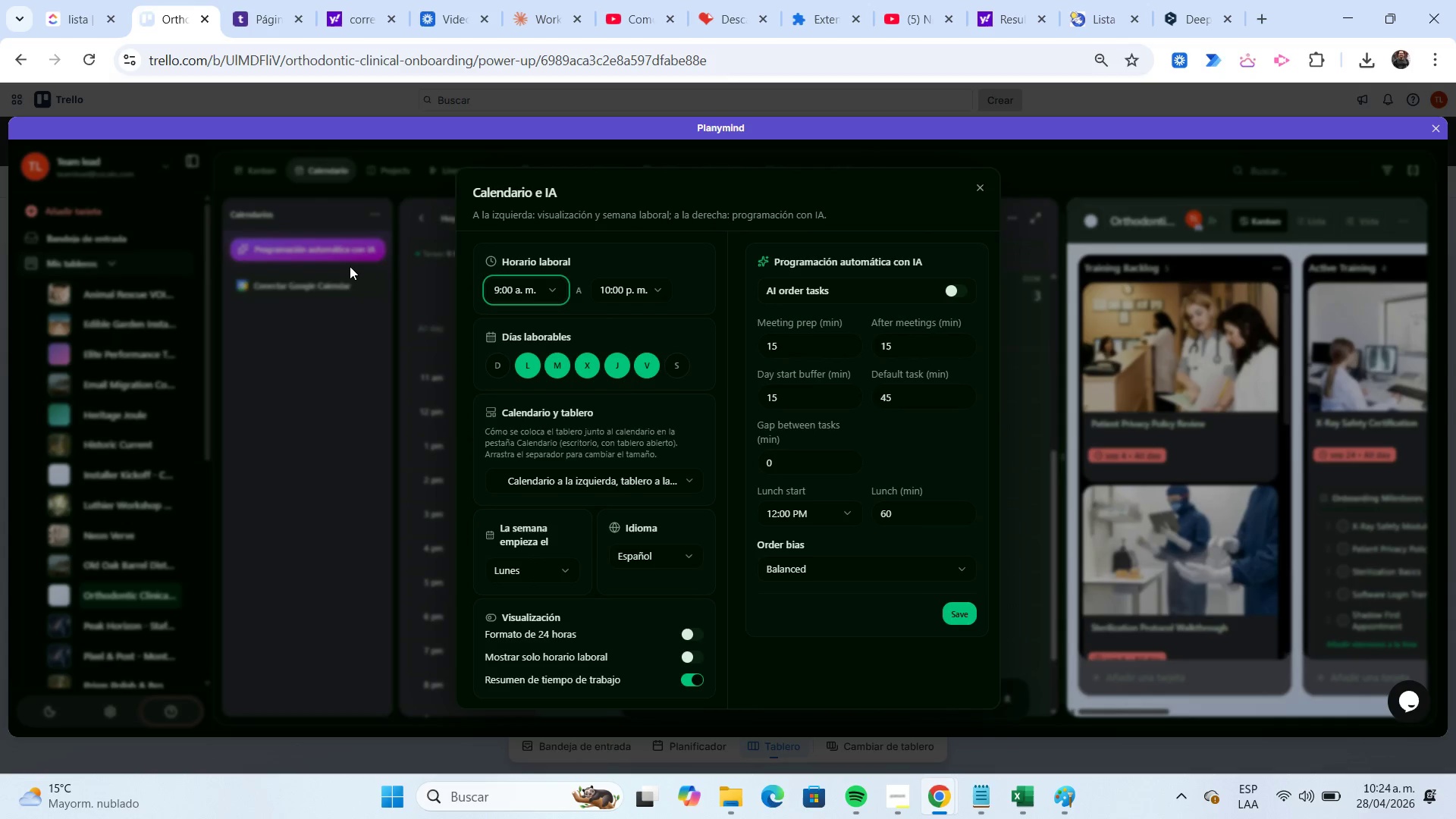 
wait(12.16)
 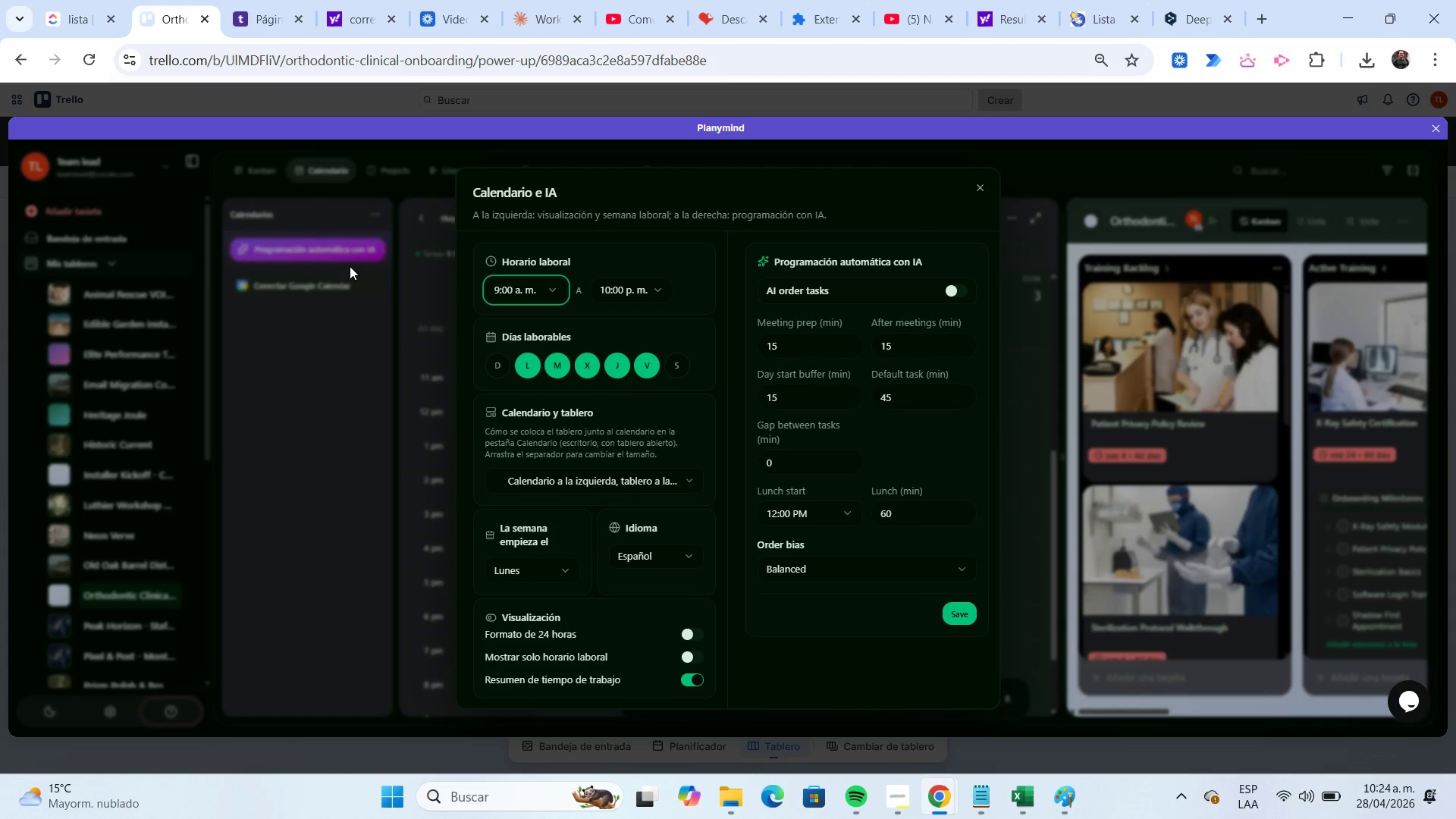 
left_click([982, 189])
 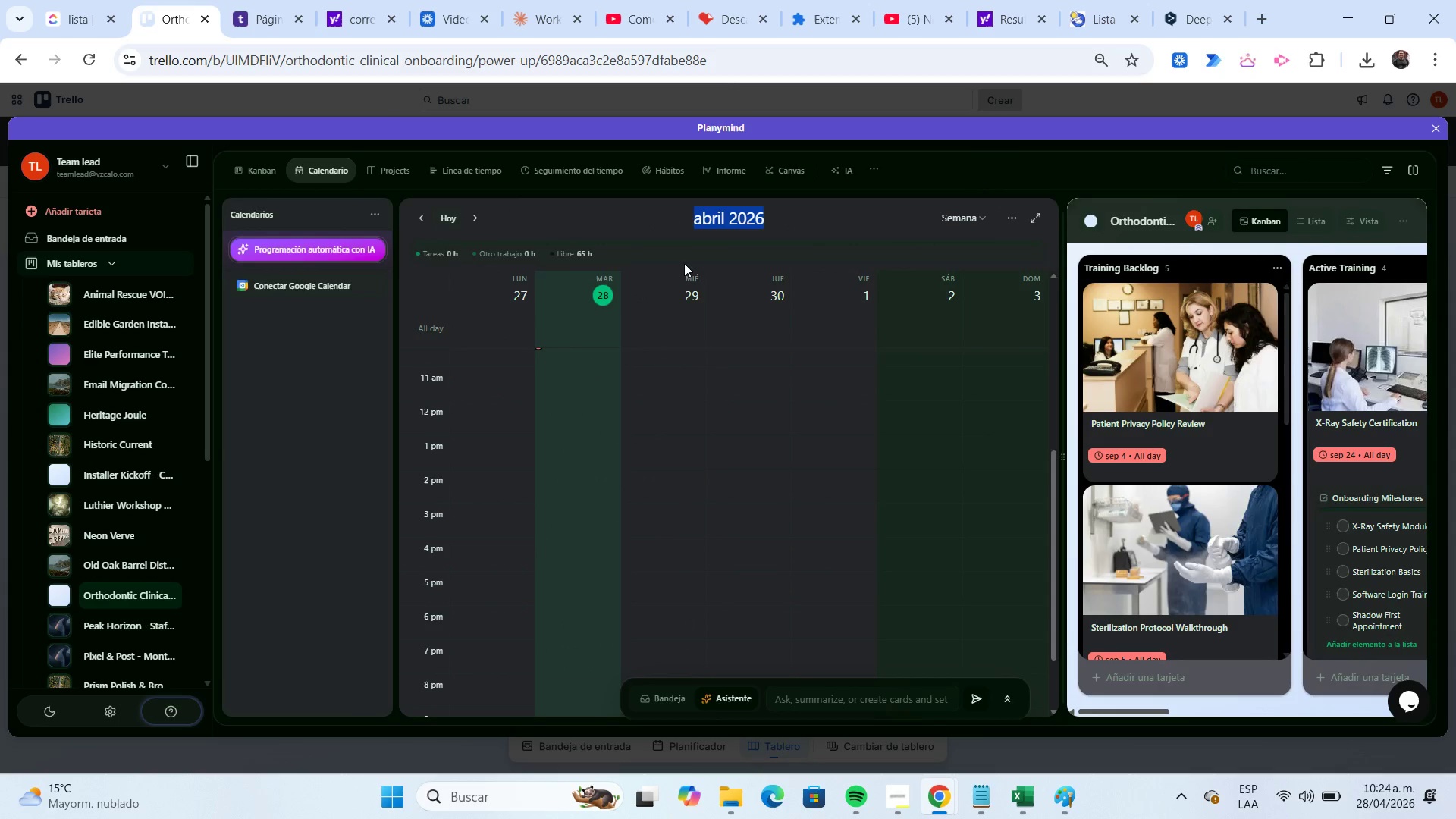 
left_click([980, 215])
 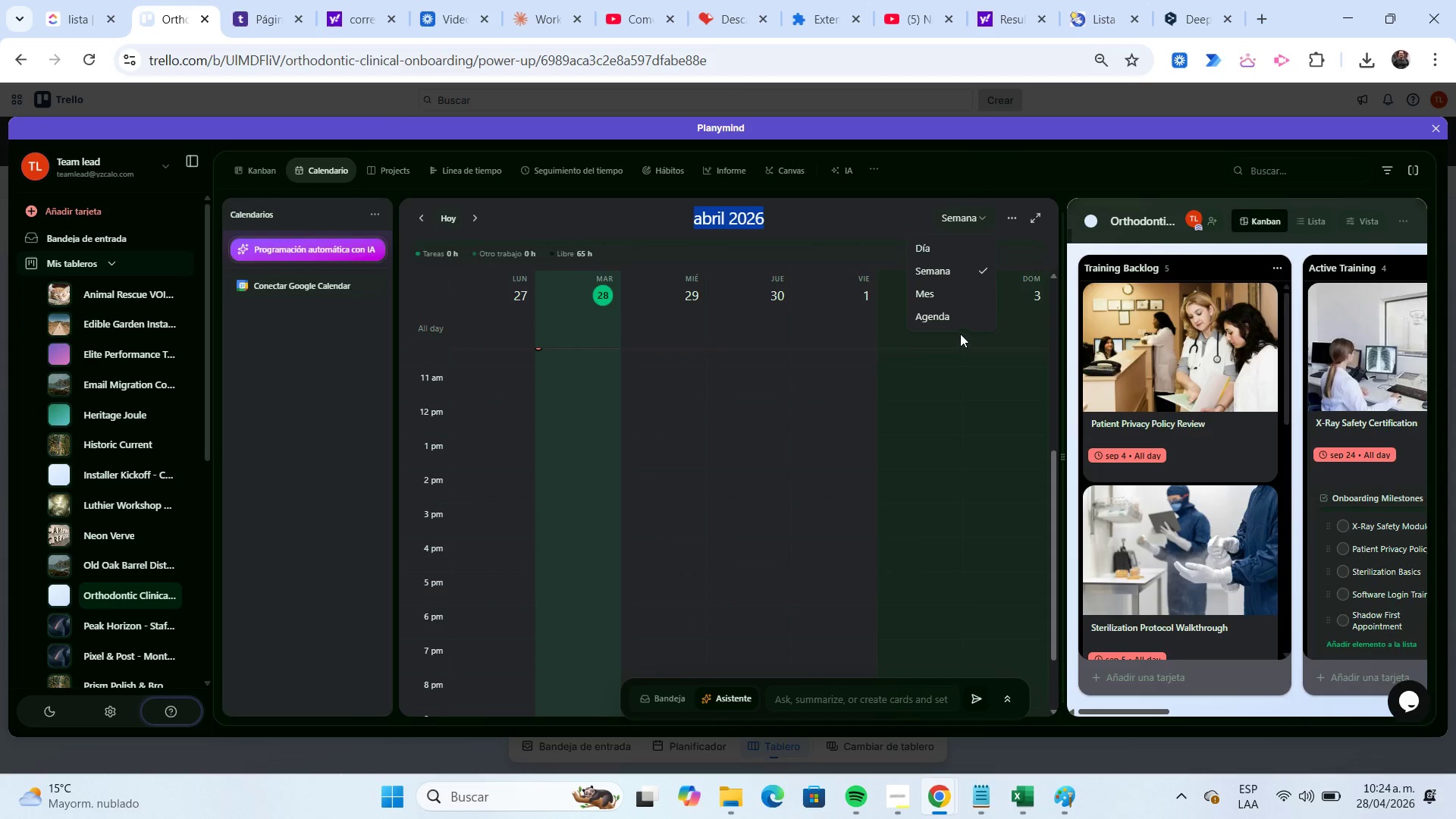 
left_click([953, 310])
 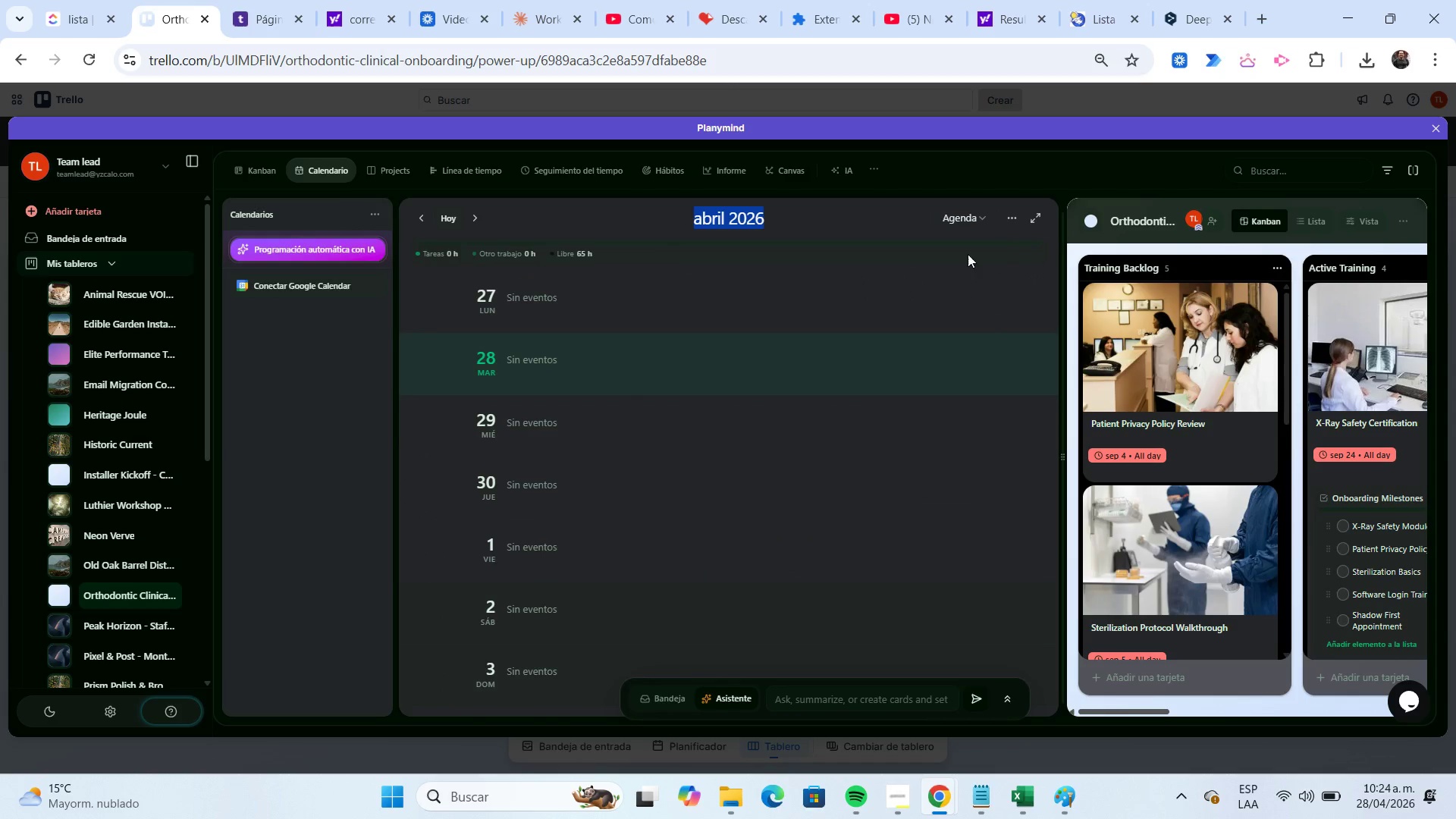 
left_click([980, 215])
 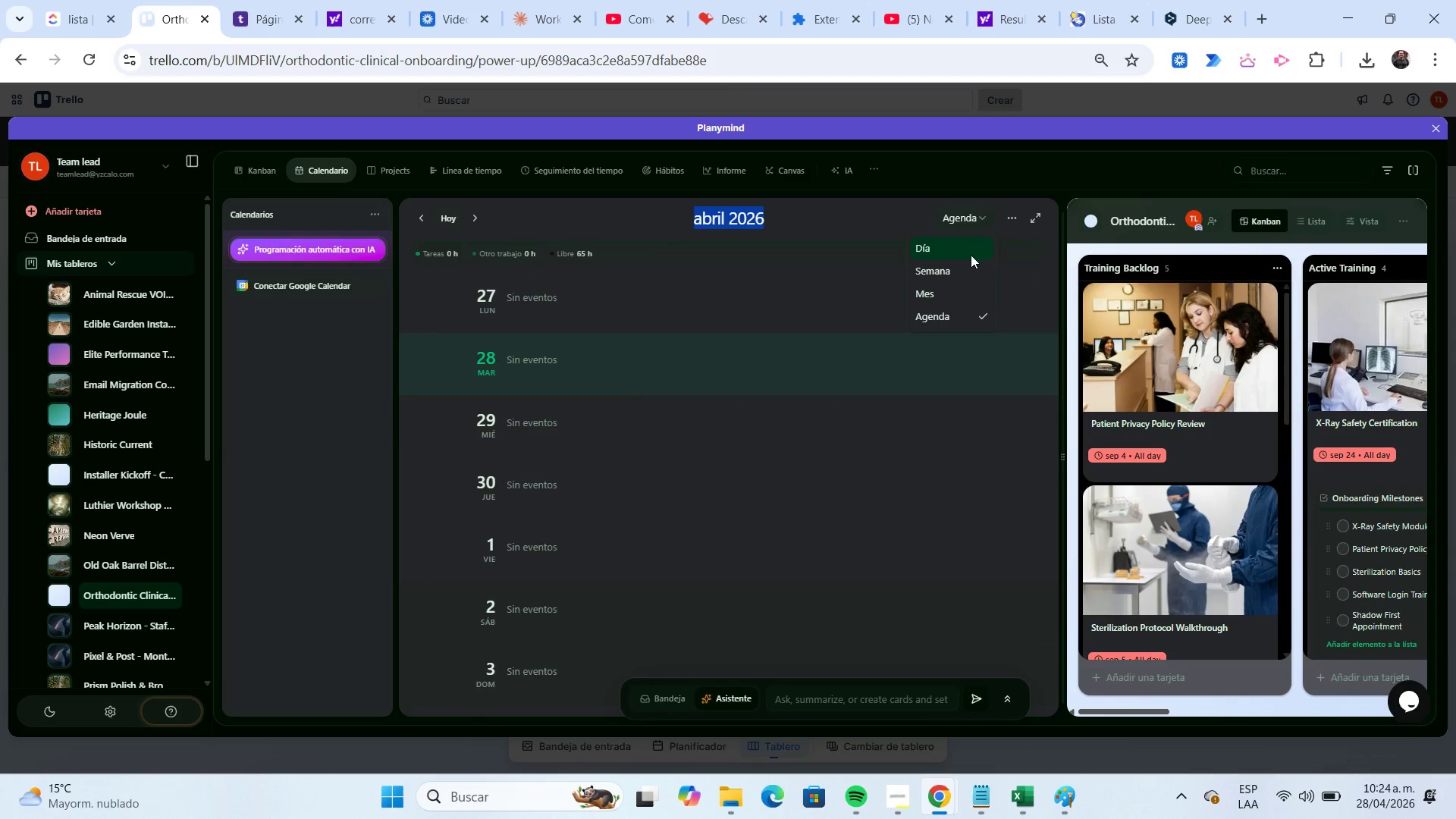 
left_click([960, 271])
 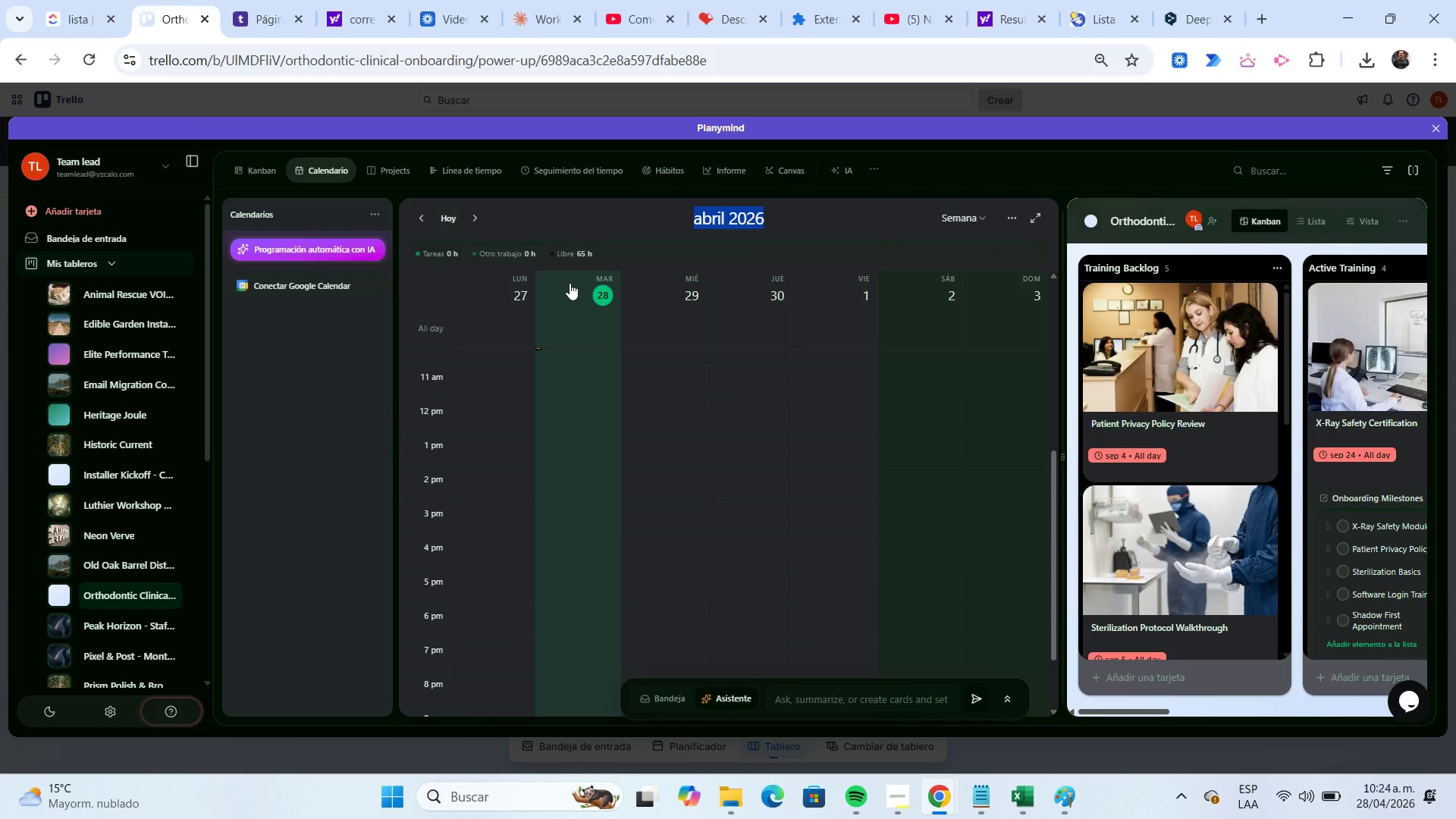 
wait(7.16)
 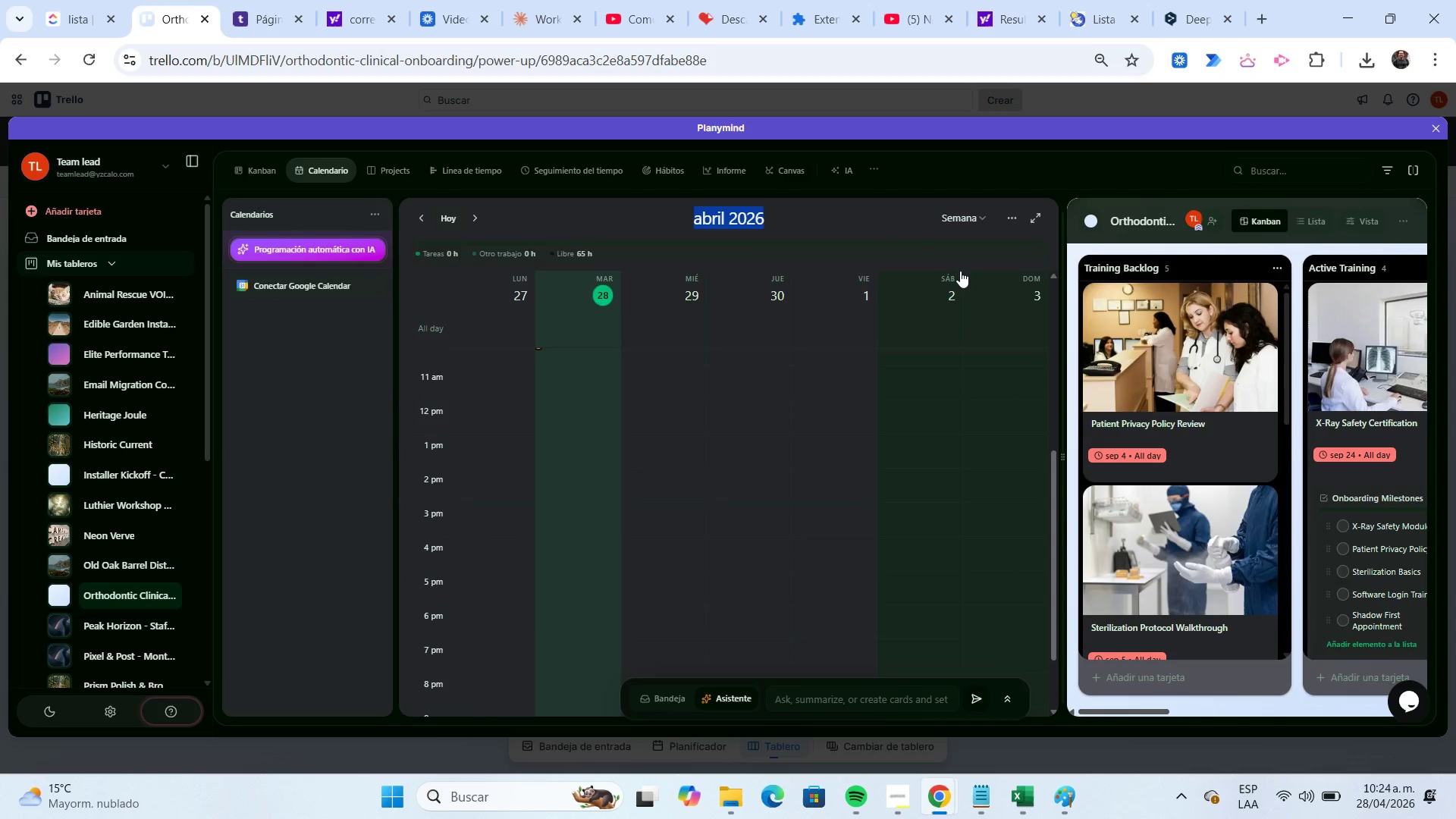 
left_click([469, 167])
 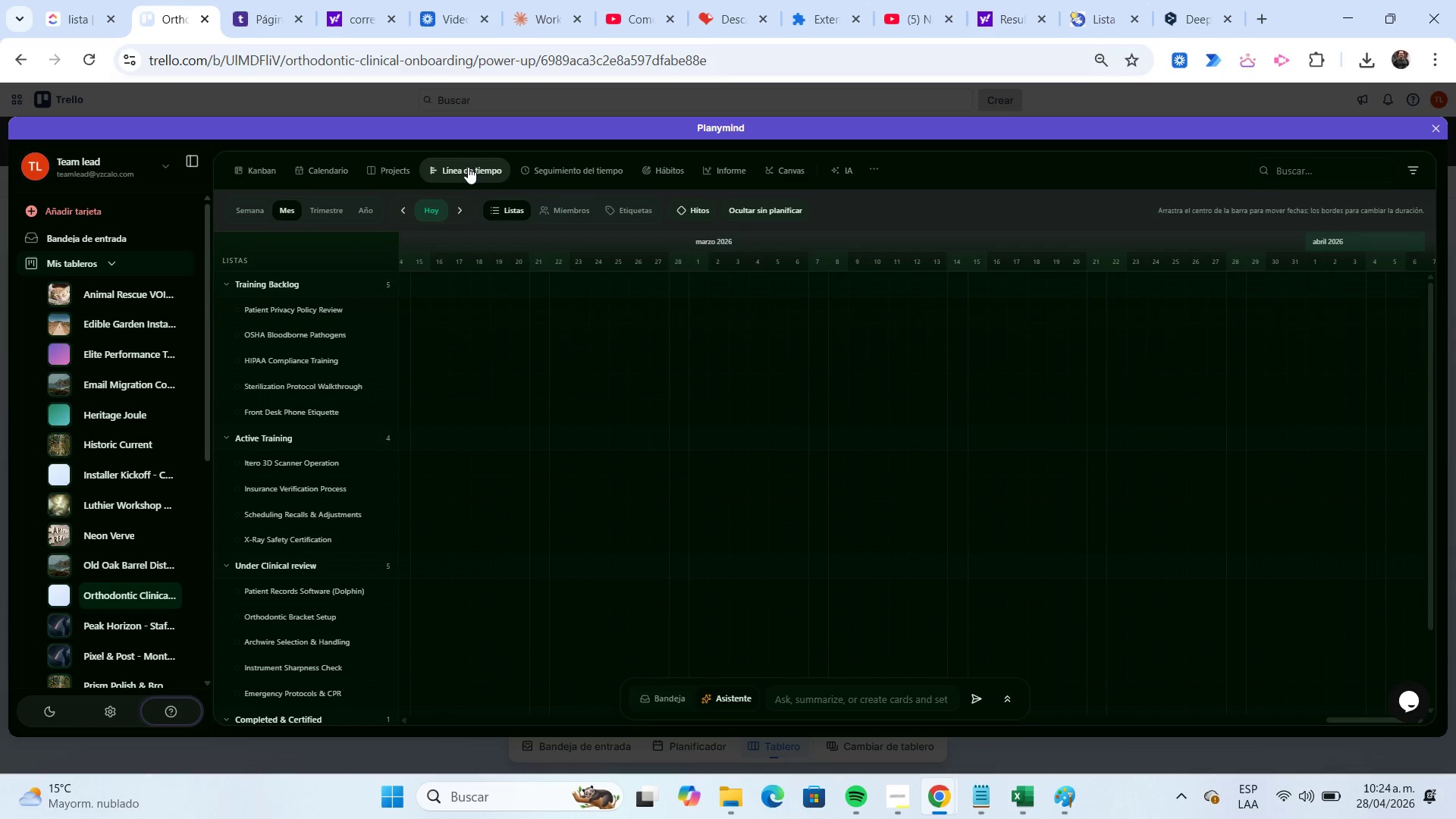 
left_click([564, 174])
 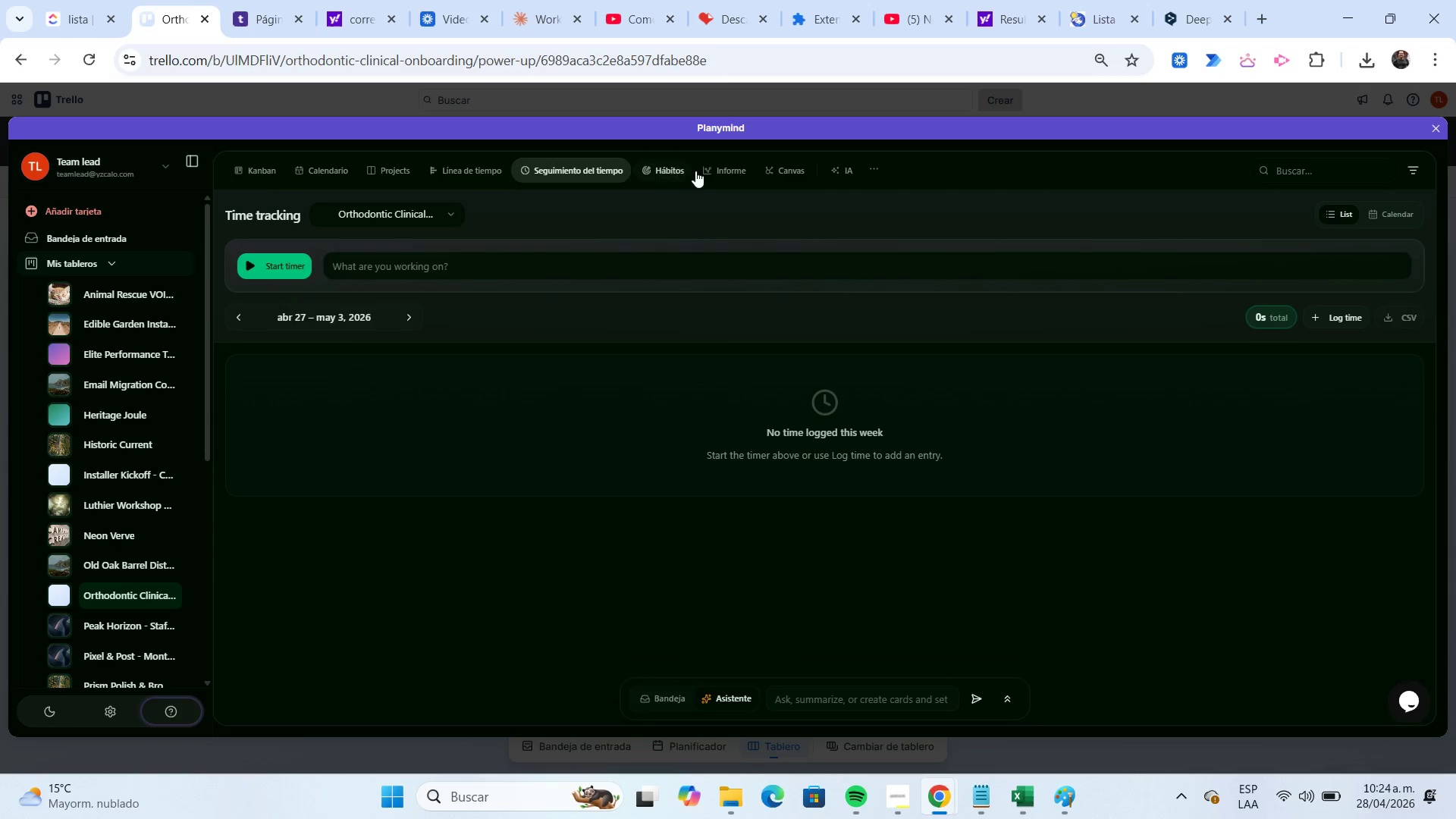 
left_click([717, 171])
 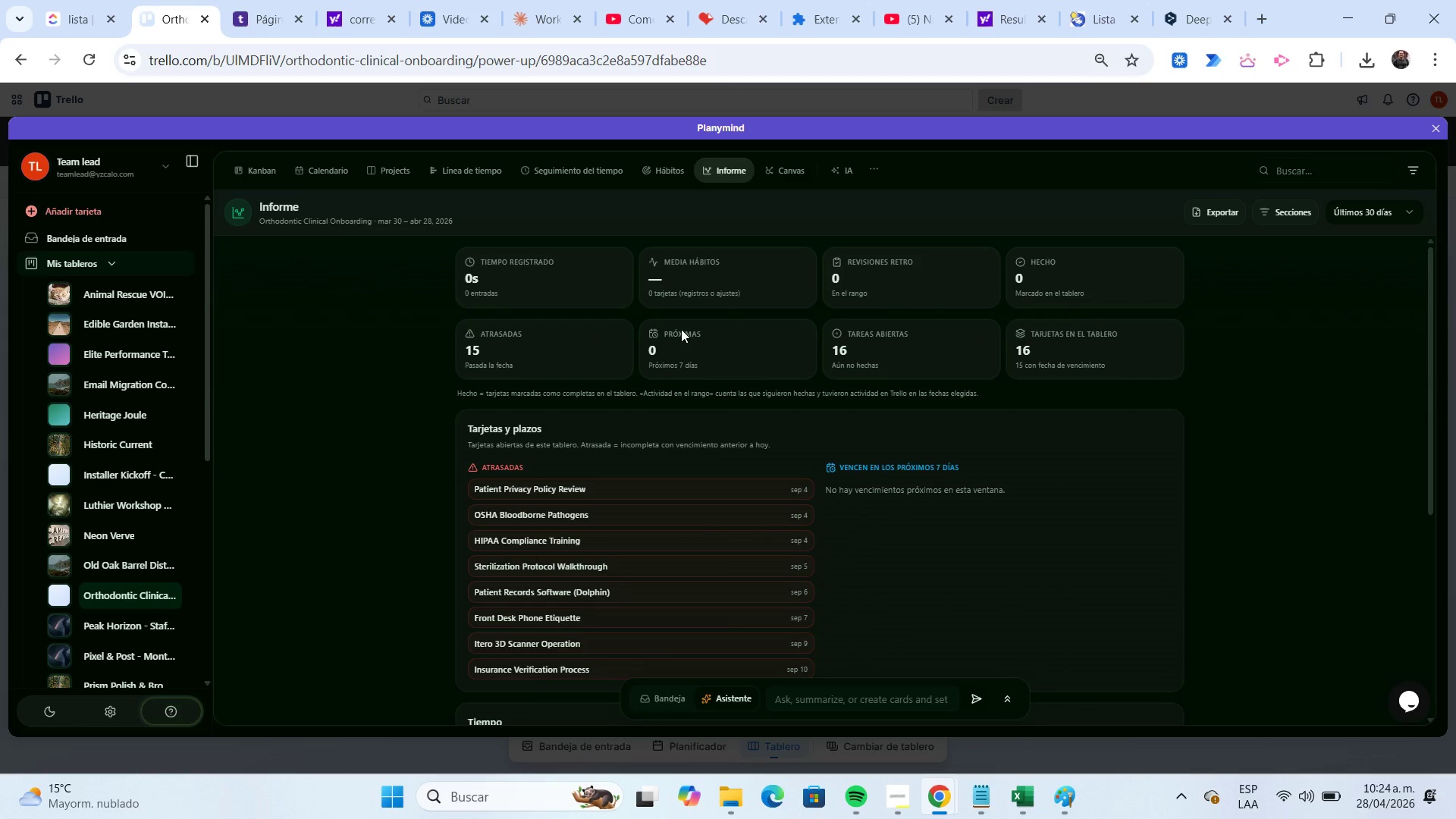 
wait(5.09)
 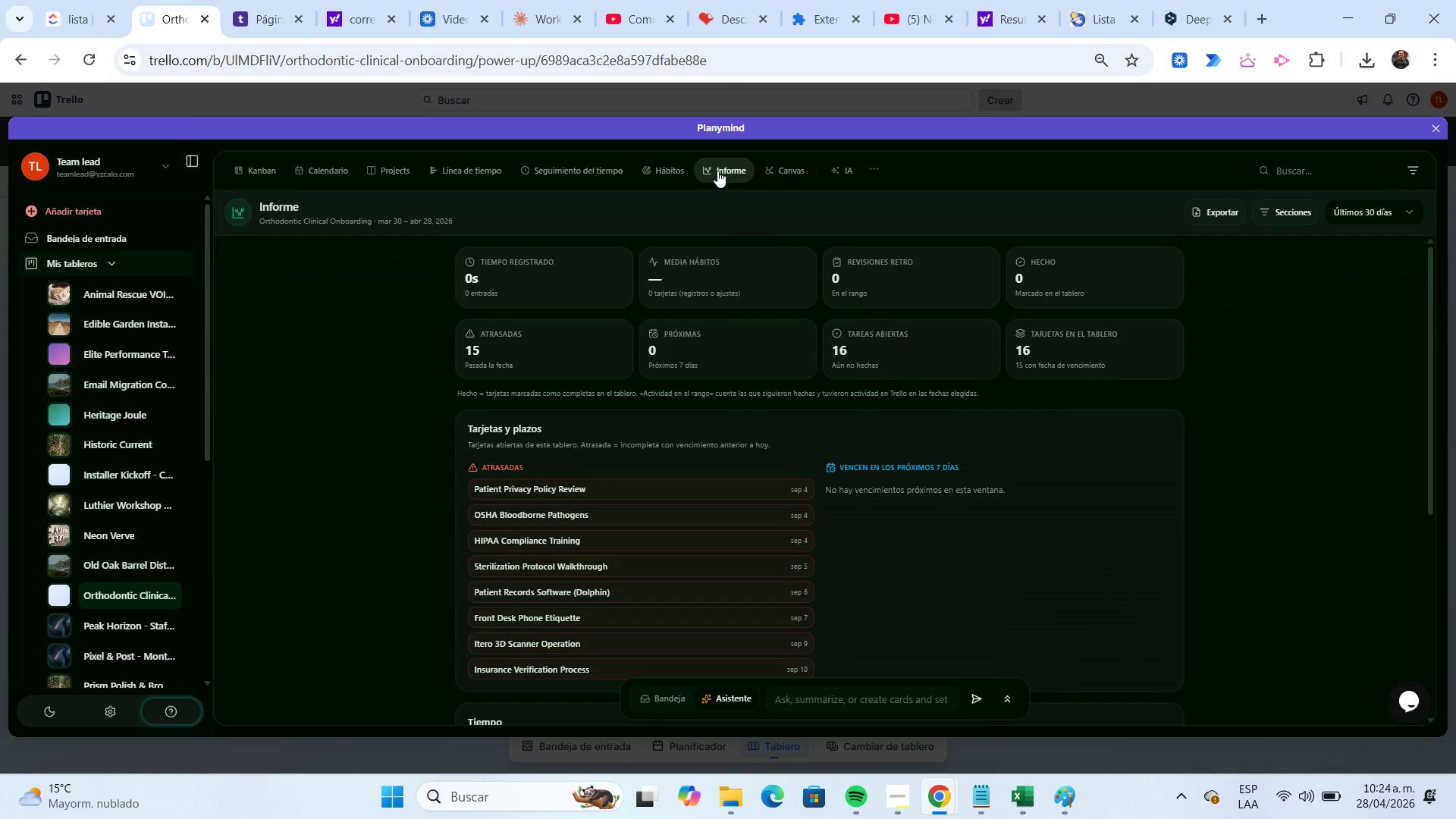 
scroll: coordinate [688, 342], scroll_direction: down, amount: 4.0
 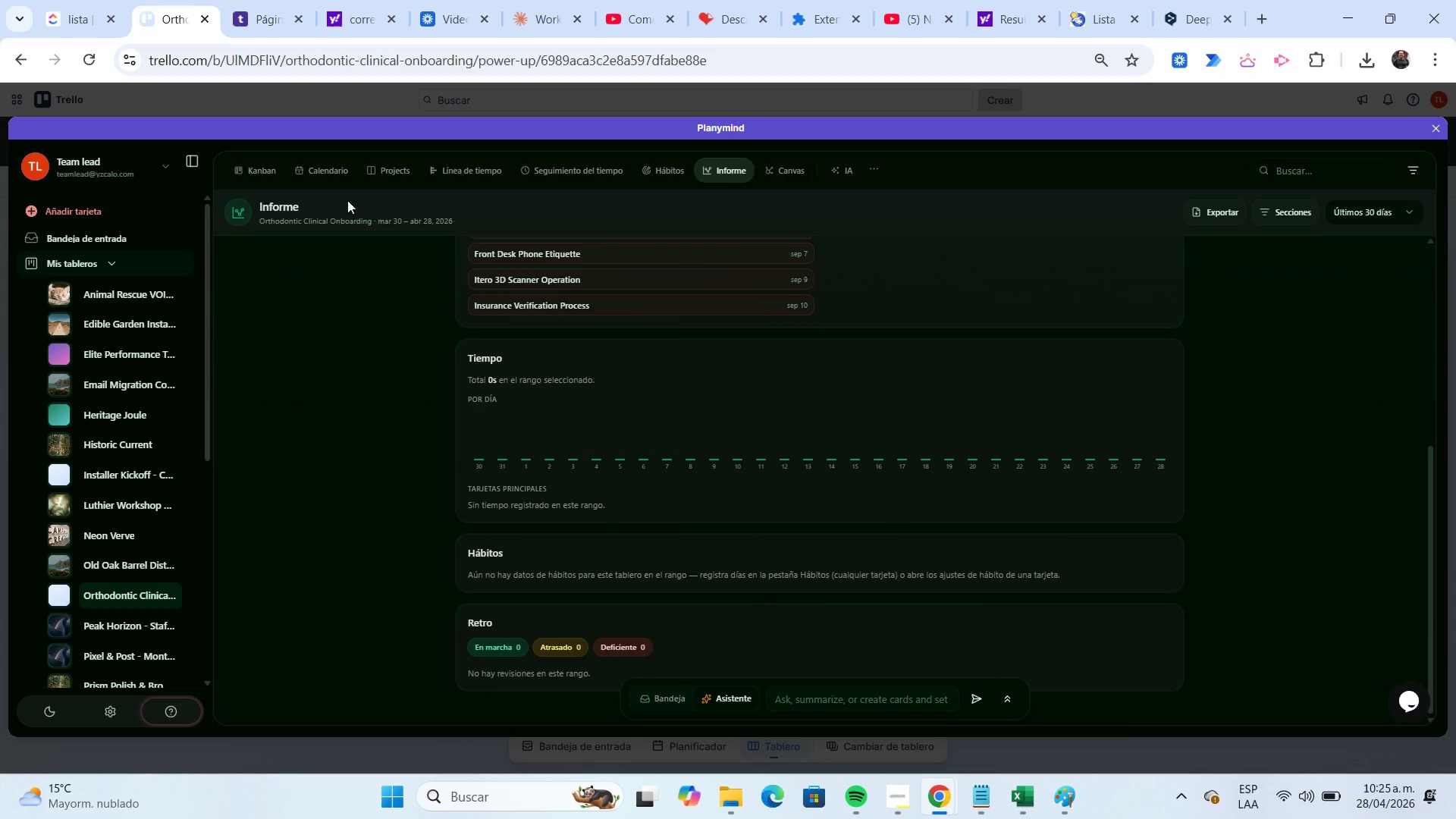 
left_click([323, 174])
 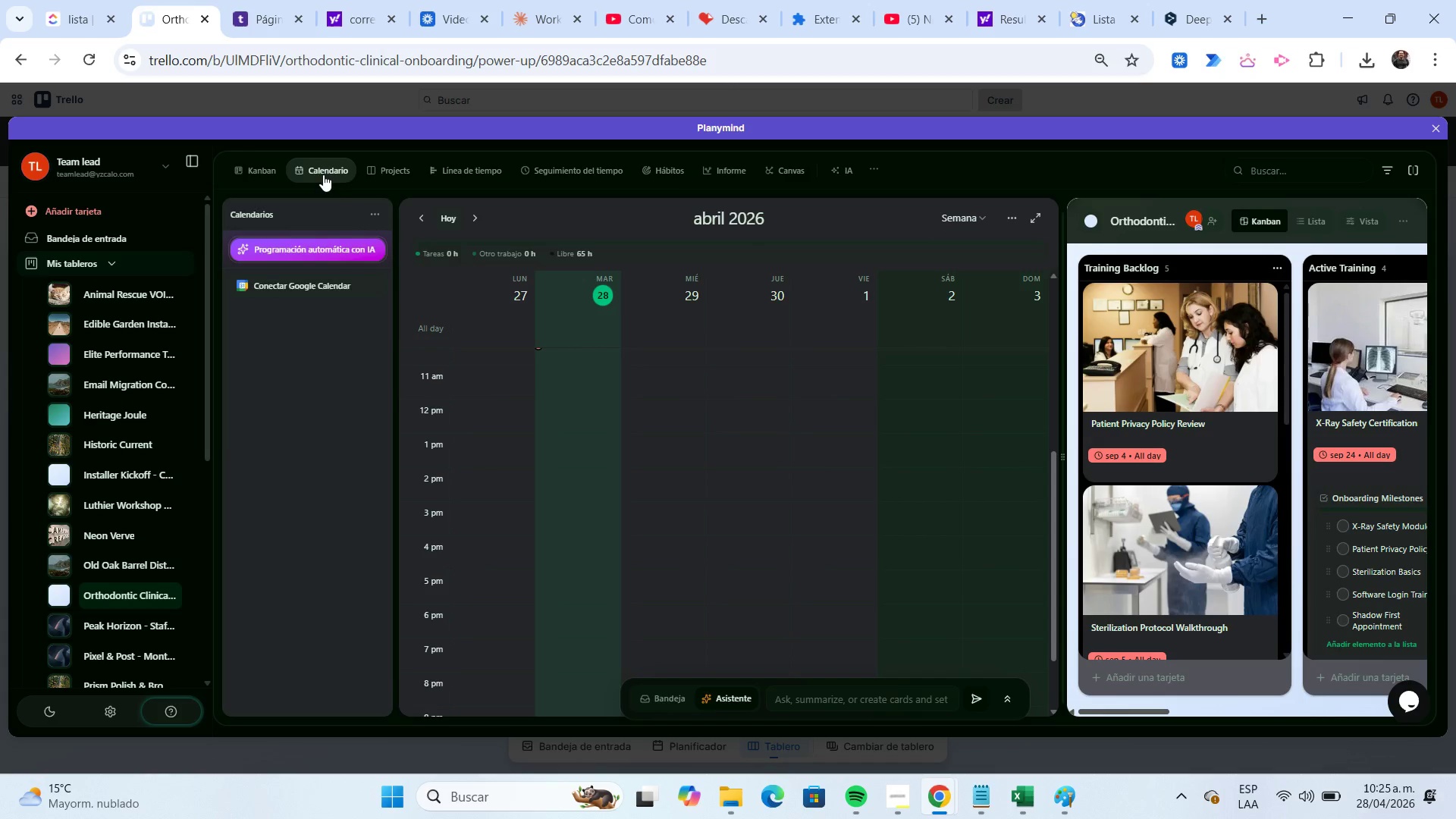 
wait(11.91)
 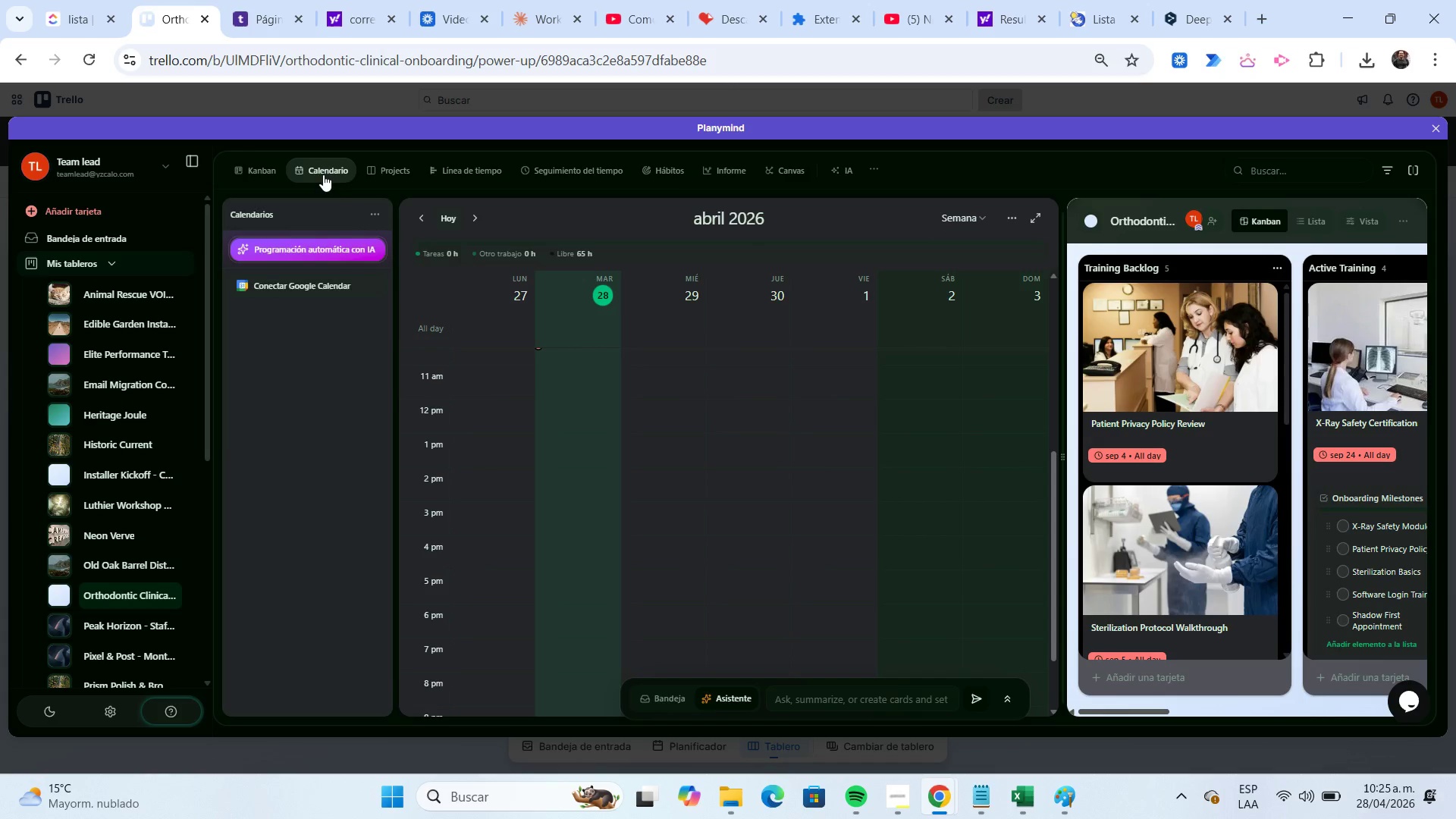 
left_click([370, 216])
 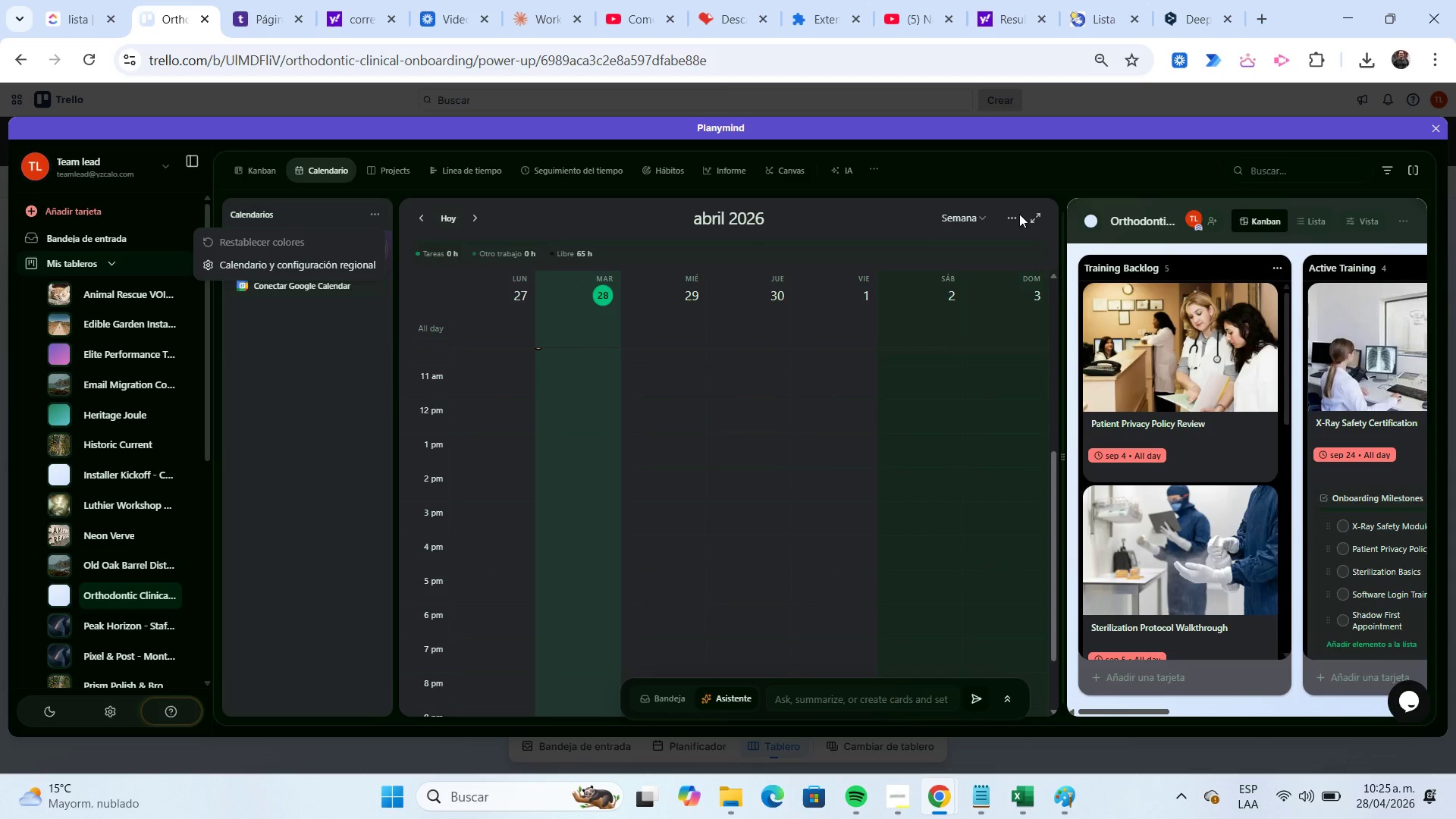 
wait(11.34)
 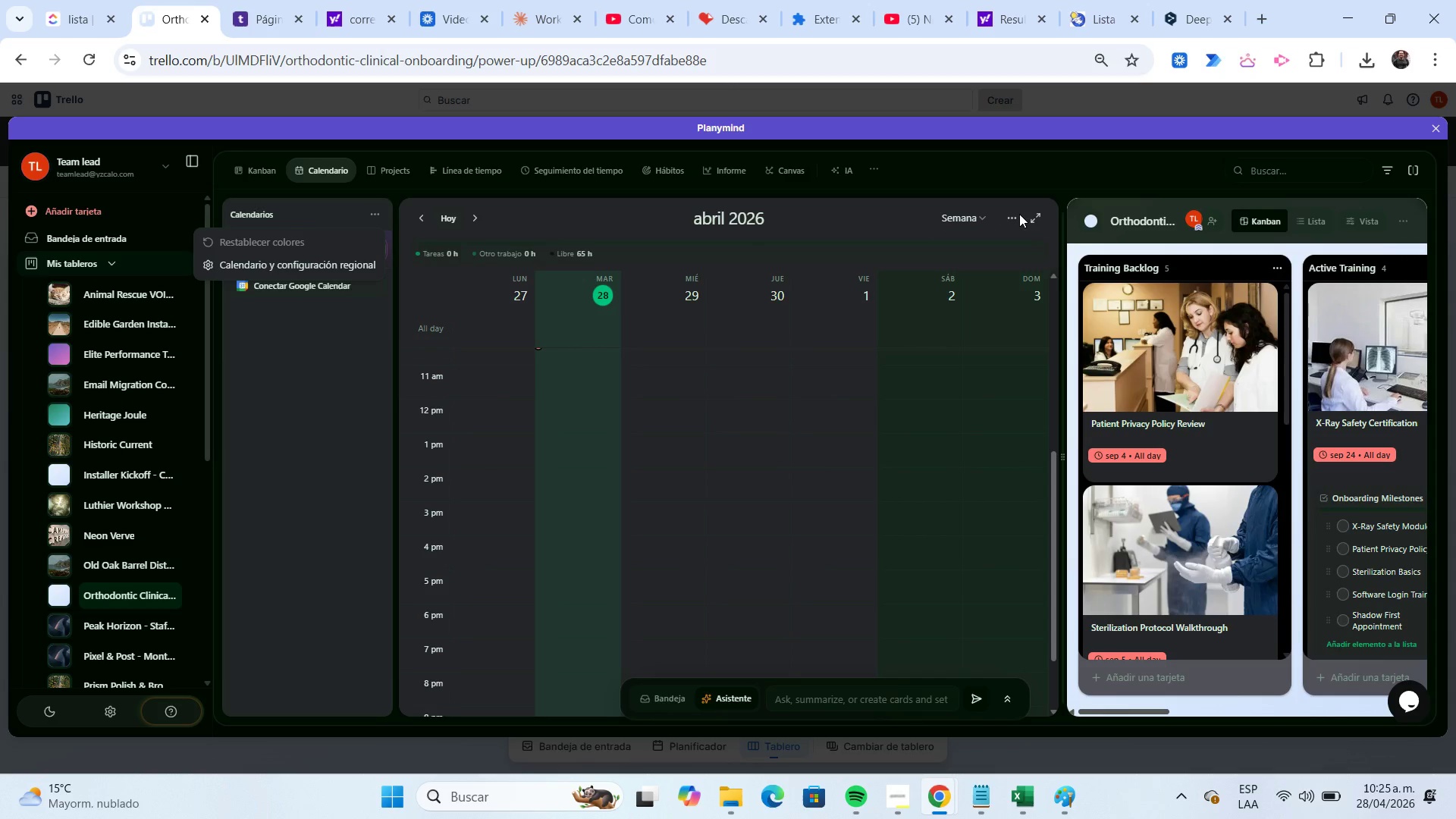 
left_click([1317, 221])
 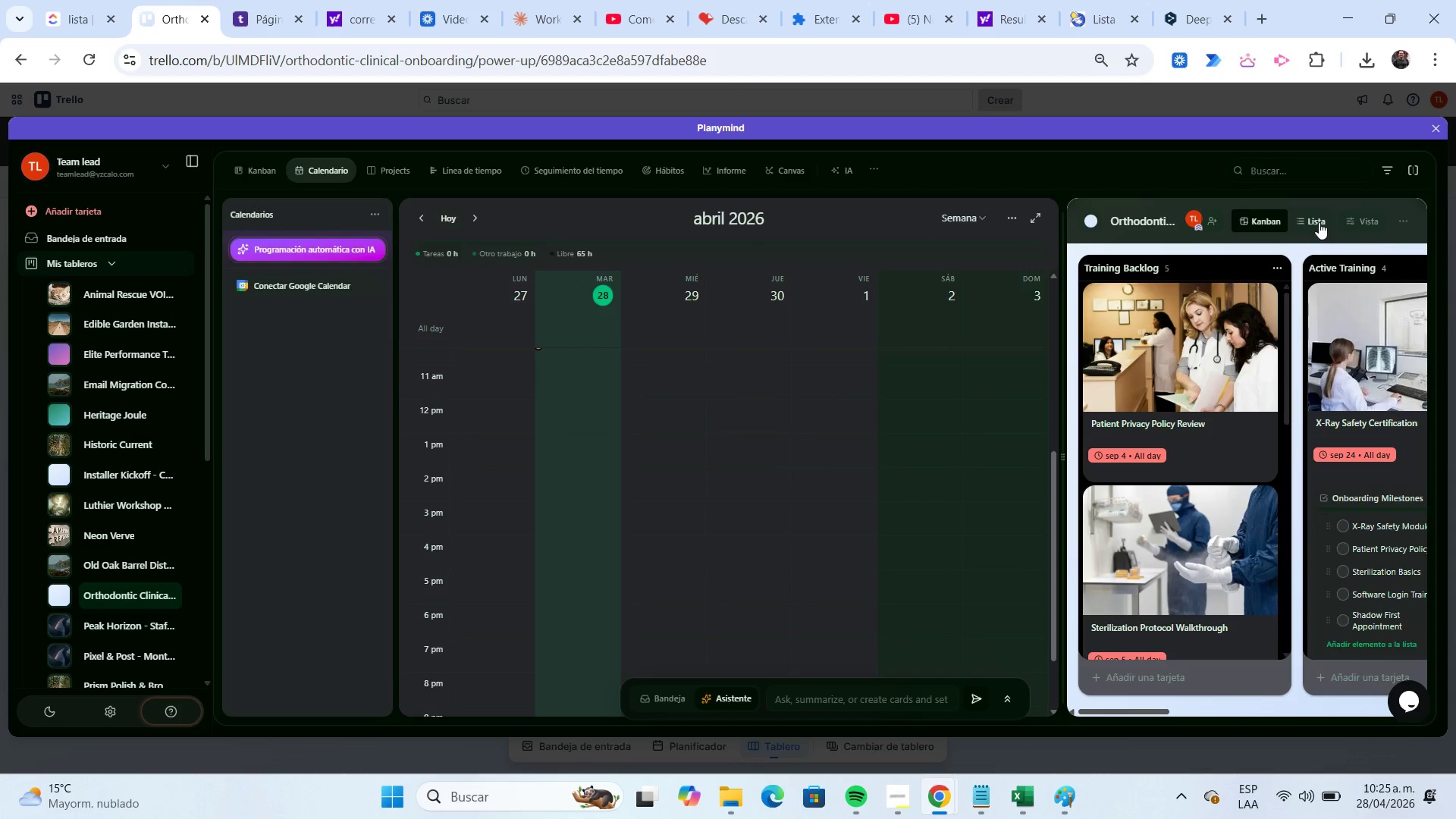 
left_click([1319, 222])
 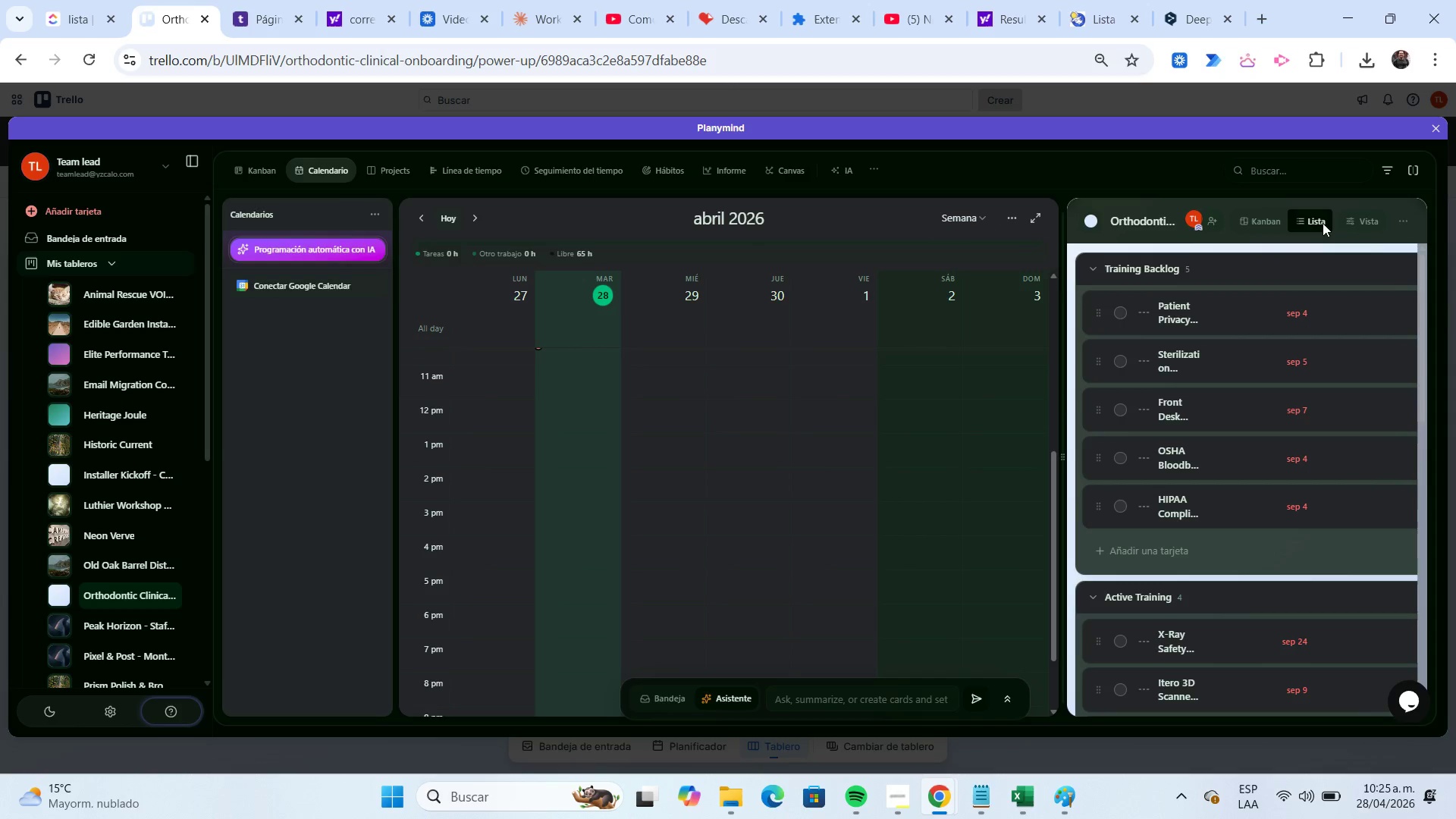 
left_click([1362, 225])
 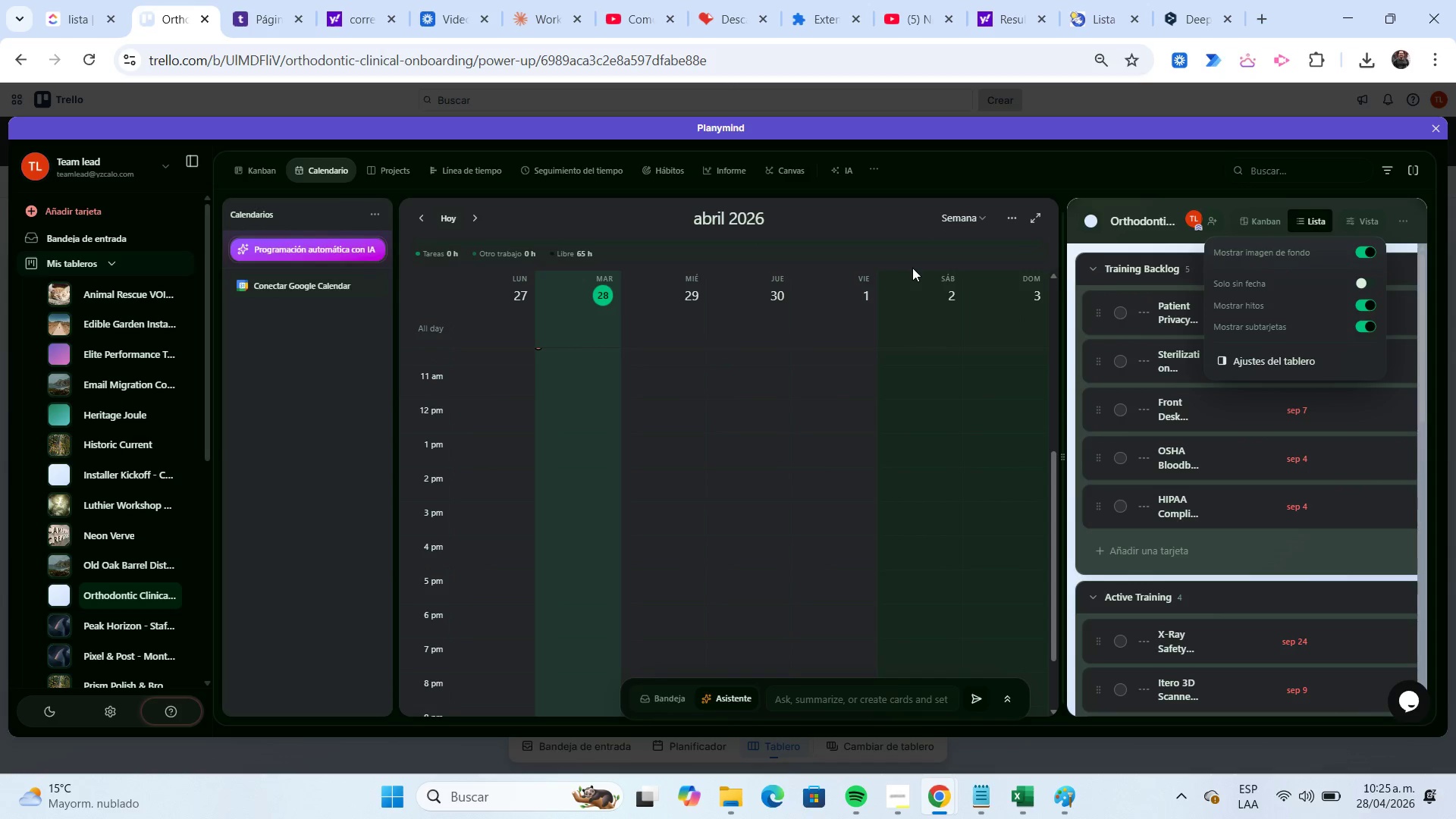 
wait(11.56)
 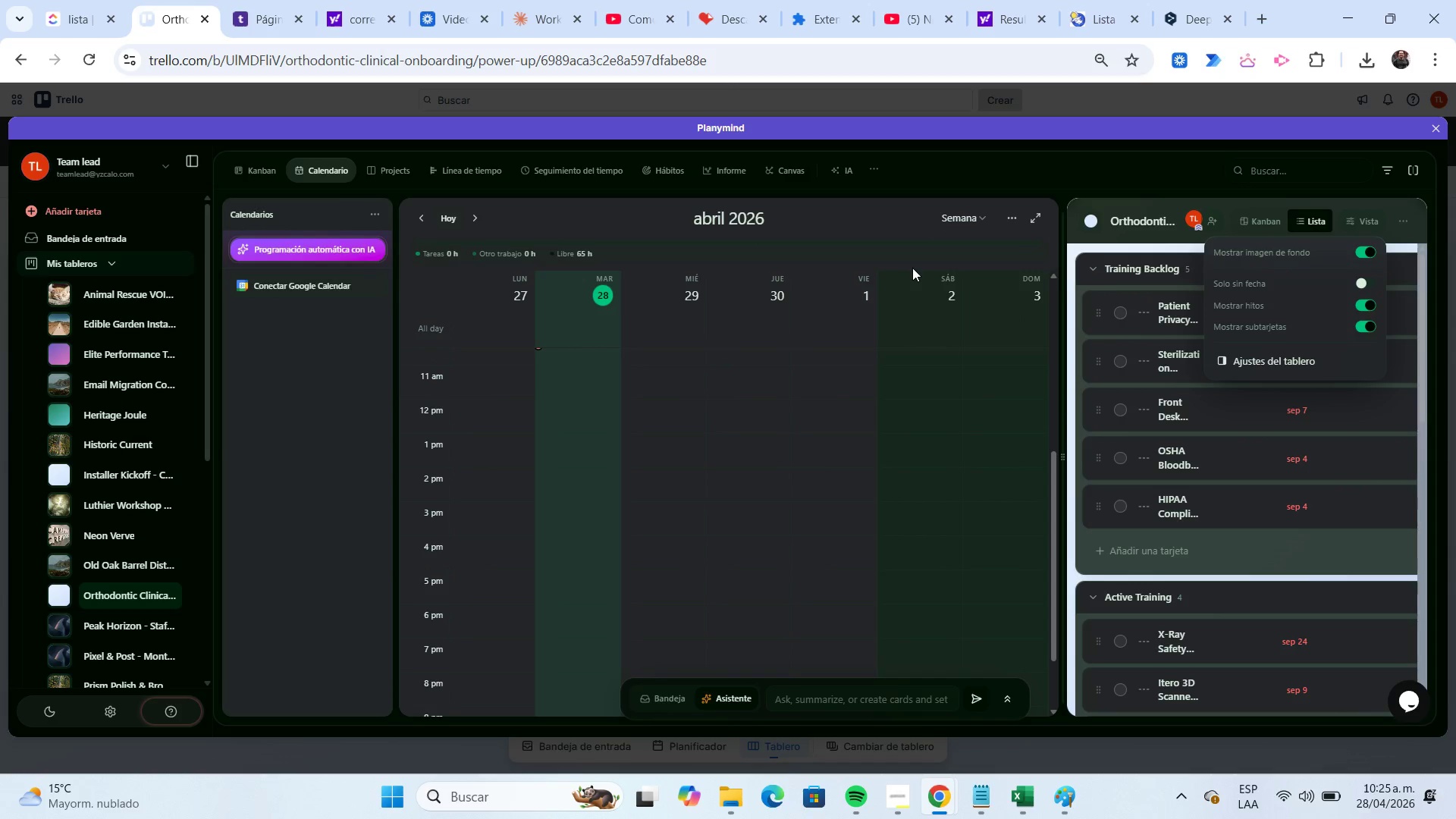 
left_click([1035, 218])
 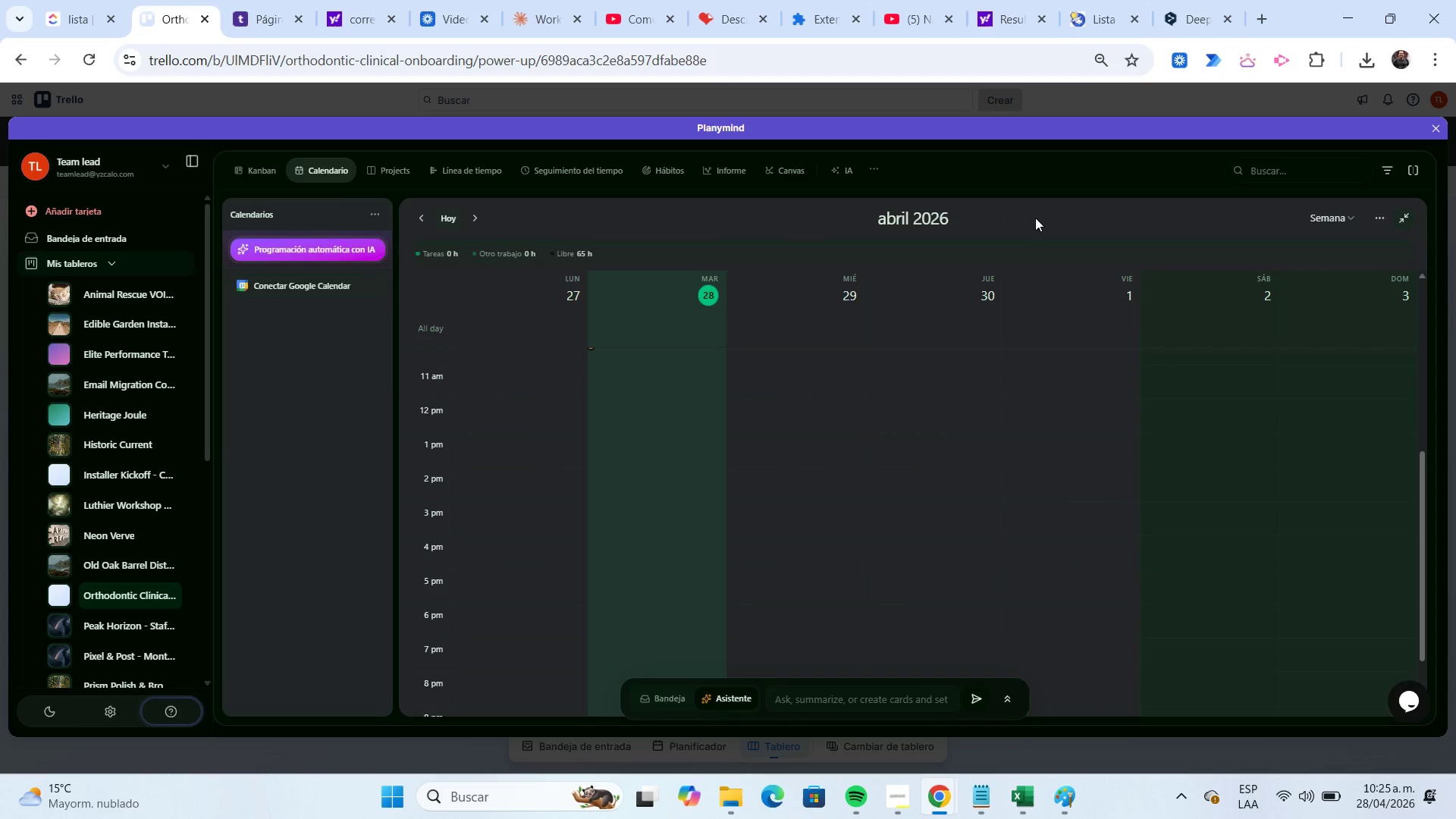 
wait(8.08)
 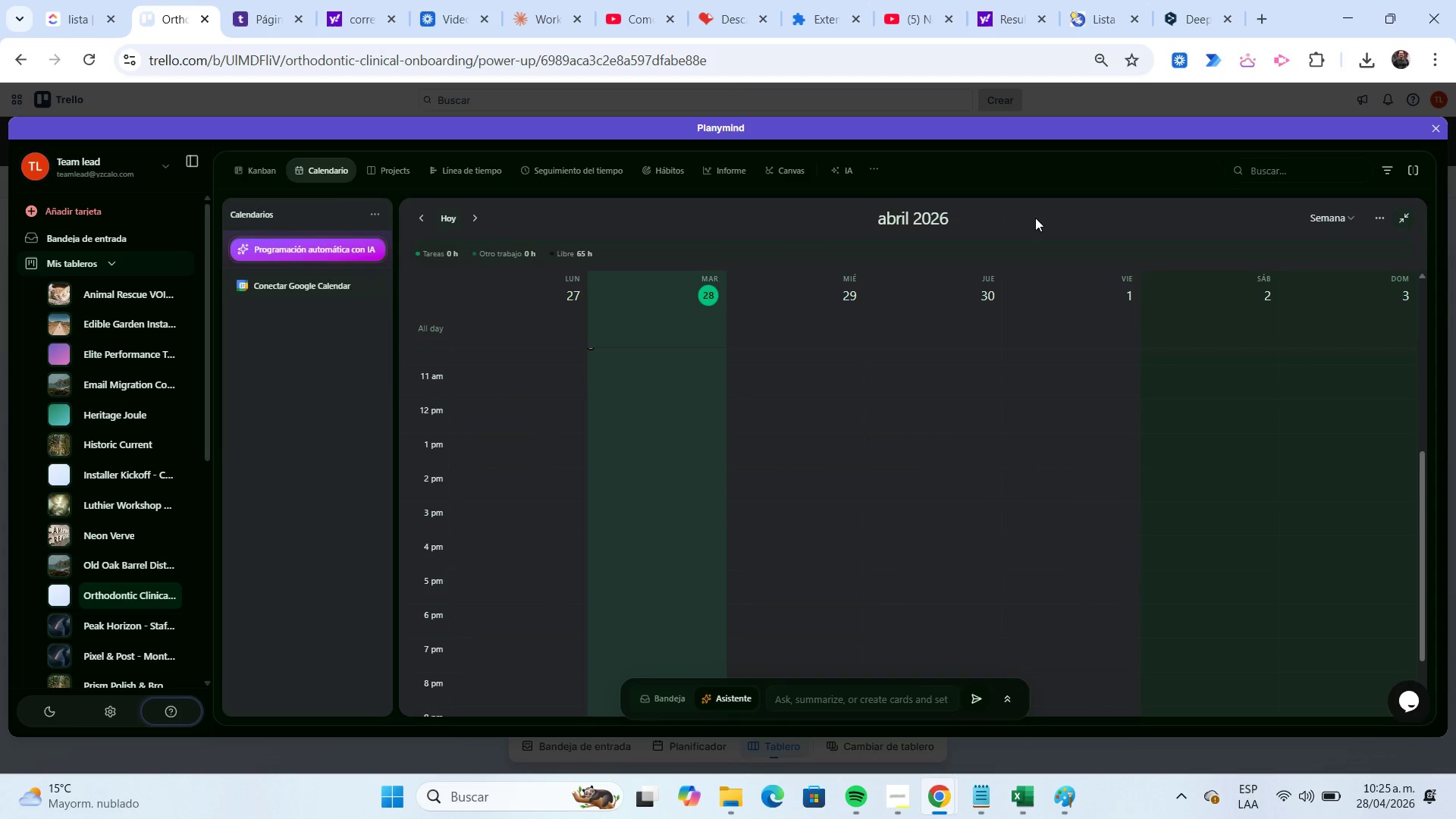 
left_click([1386, 213])
 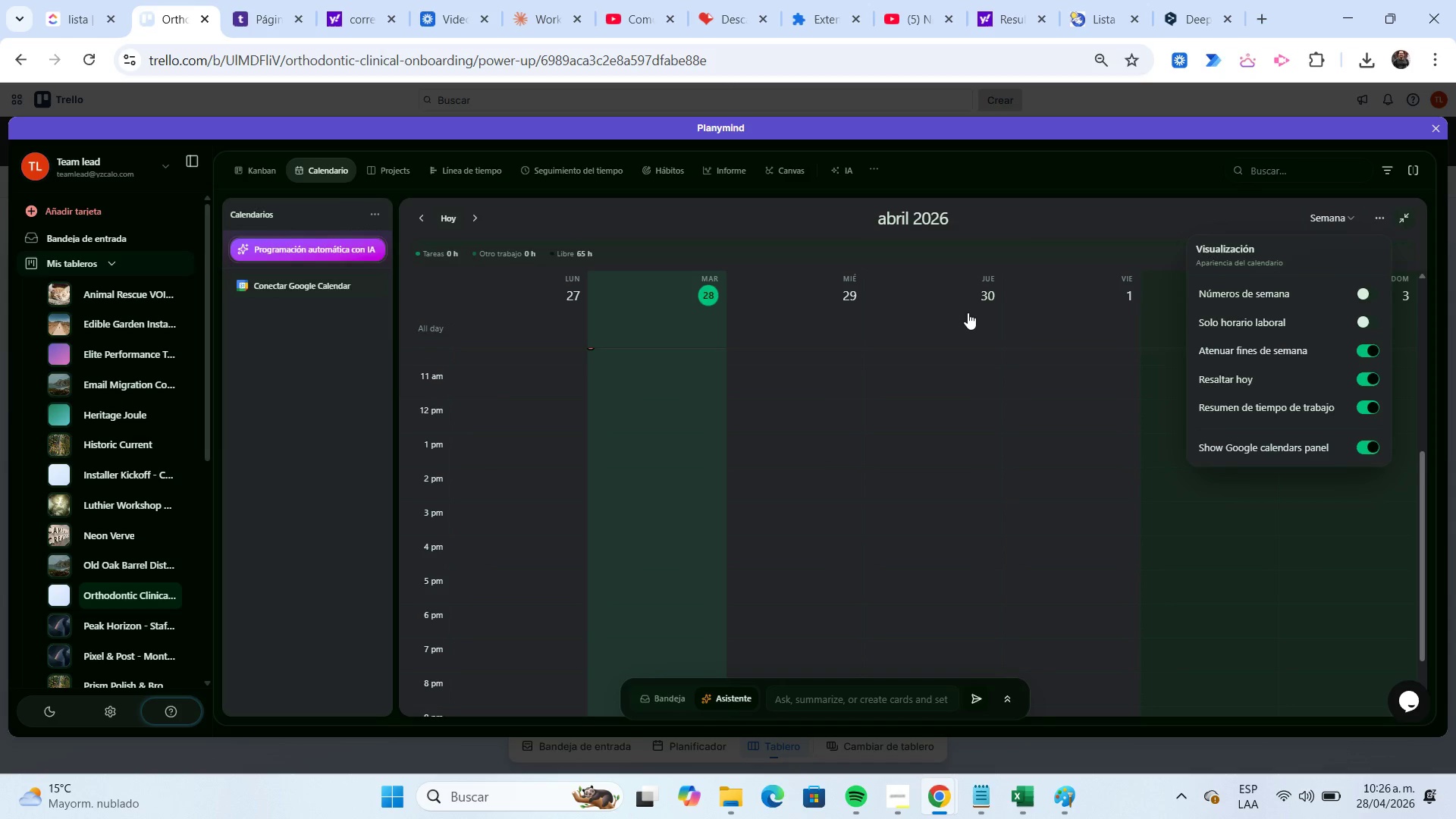 
wait(29.44)
 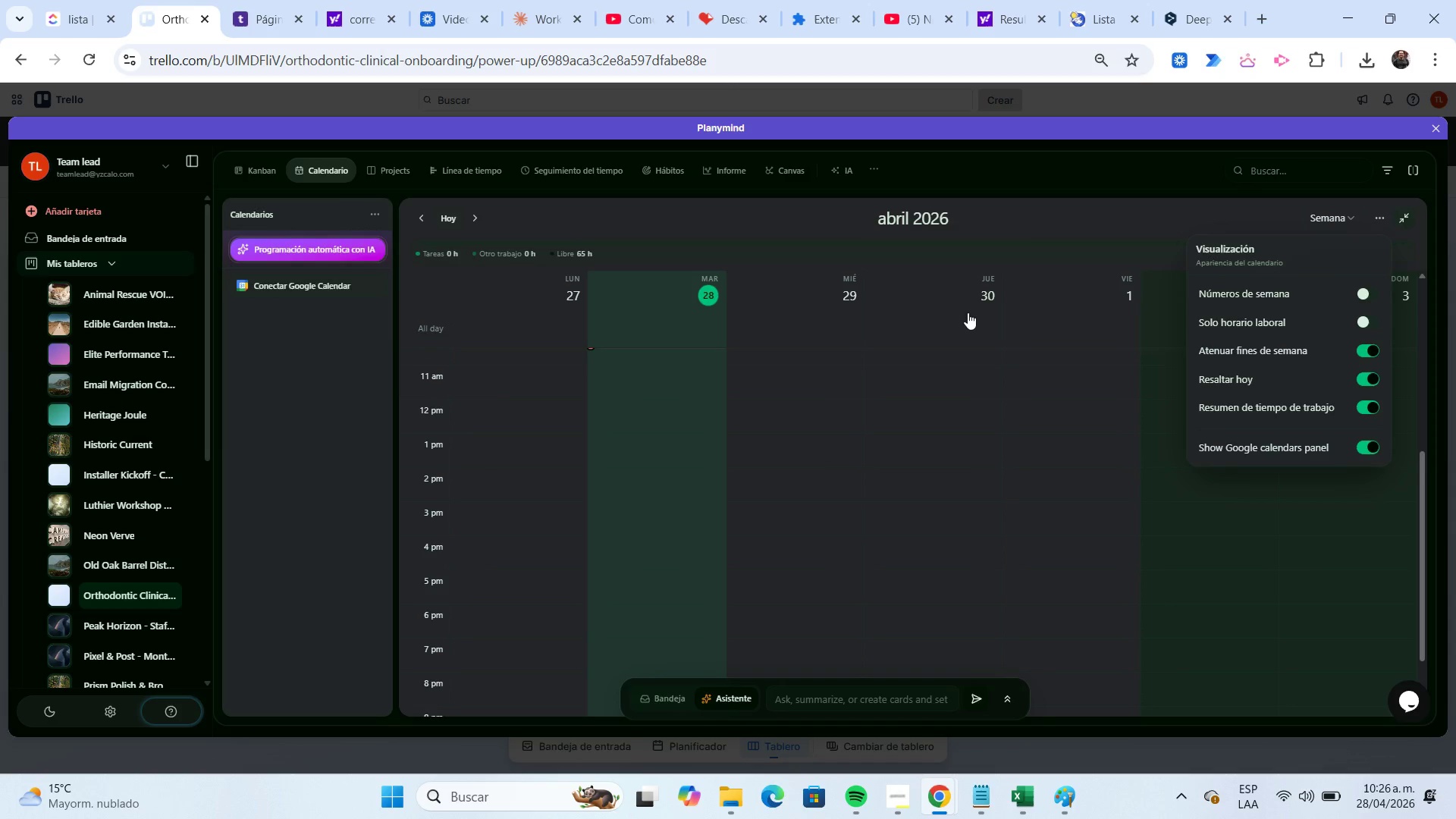 
left_click([881, 221])
 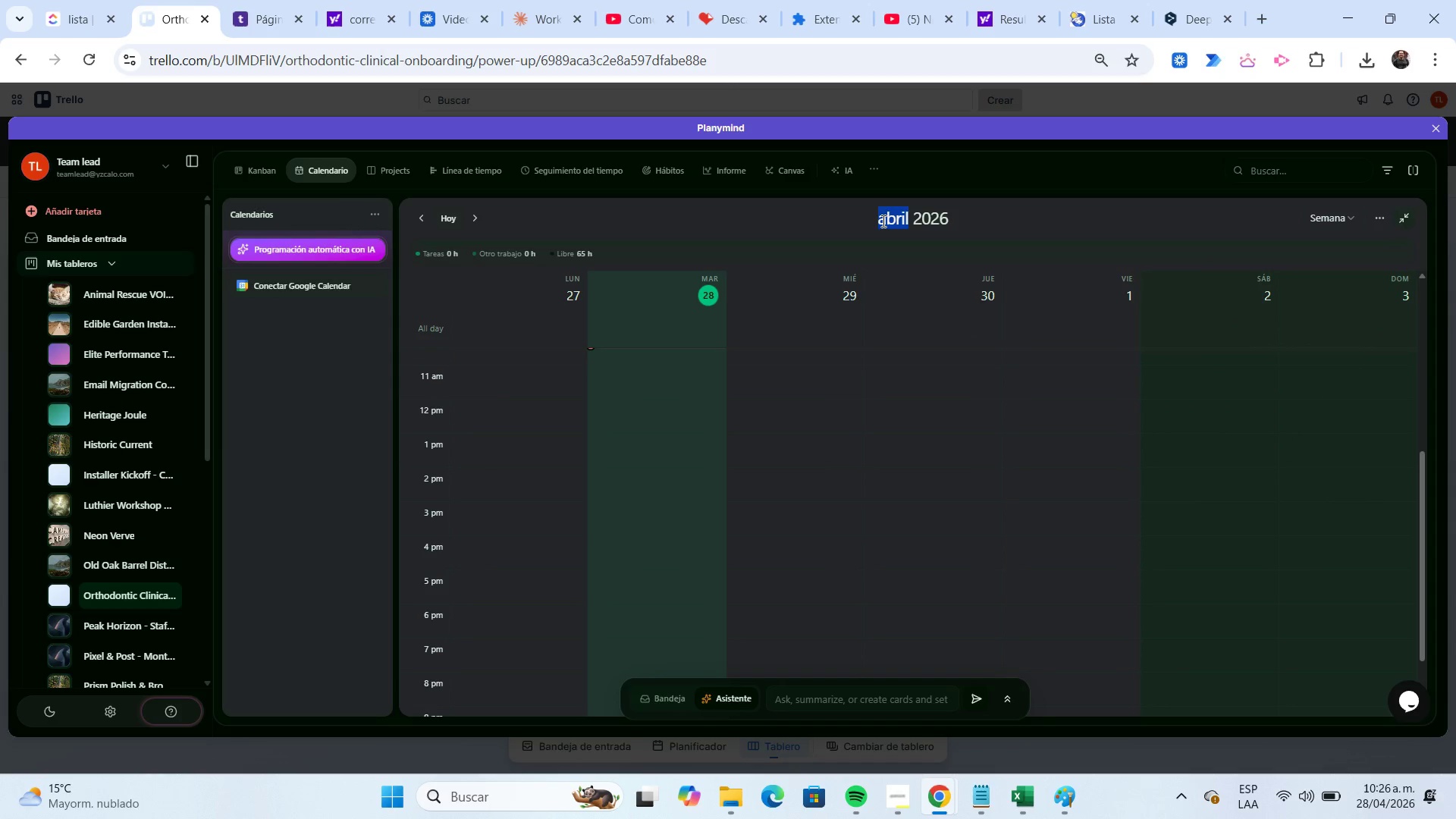 
type(se)
 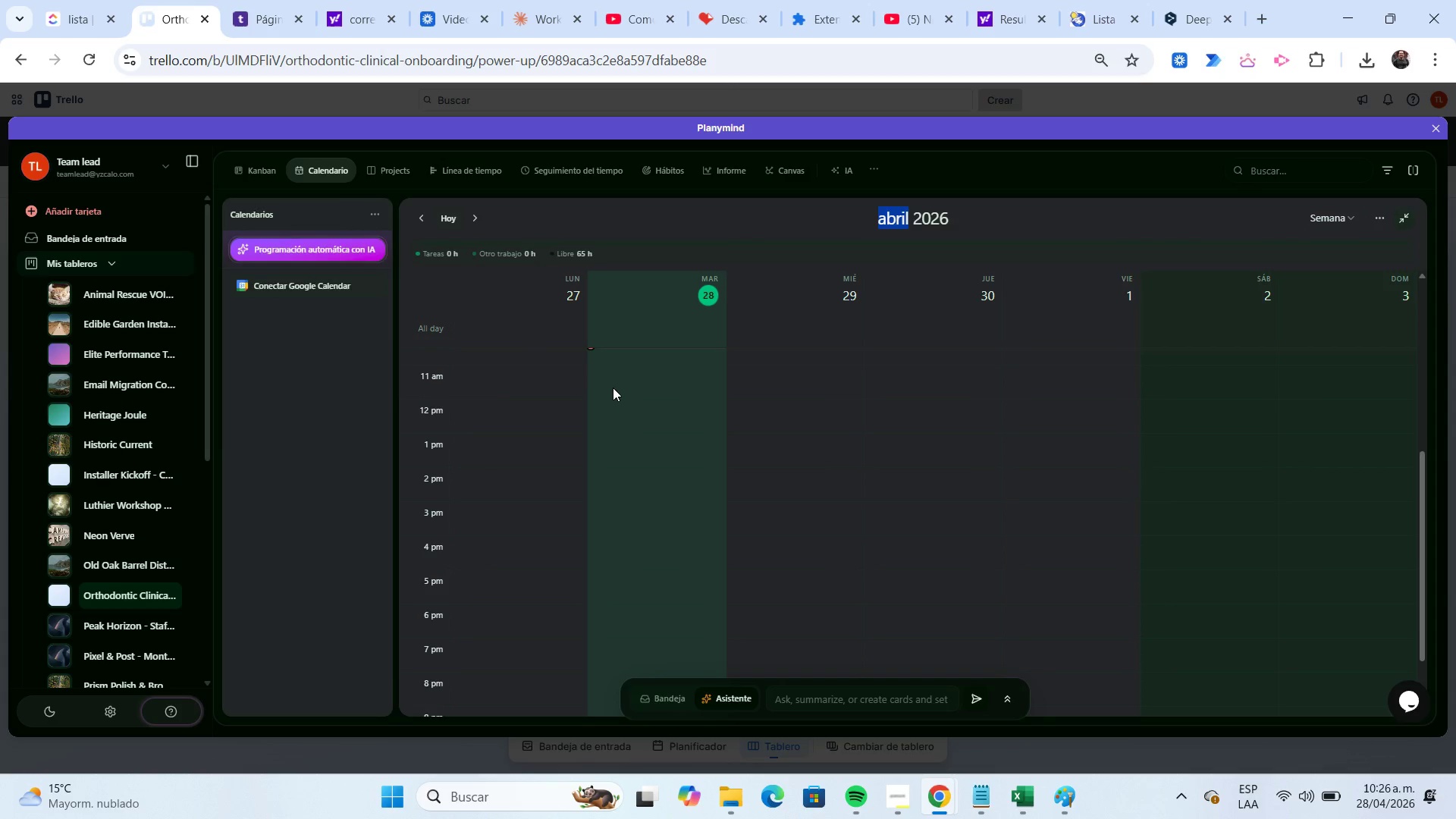 
wait(24.97)
 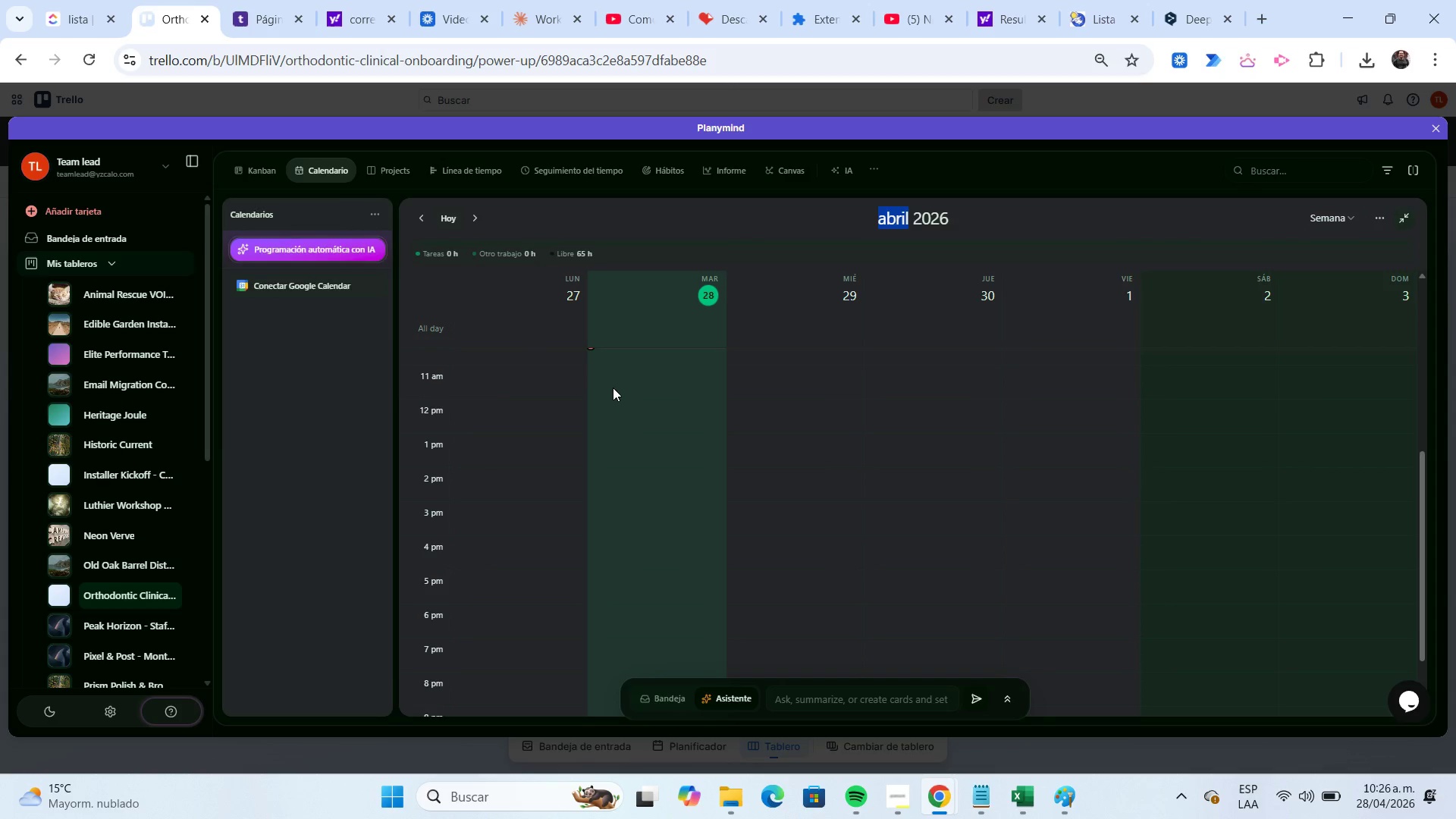 
left_click([1436, 130])
 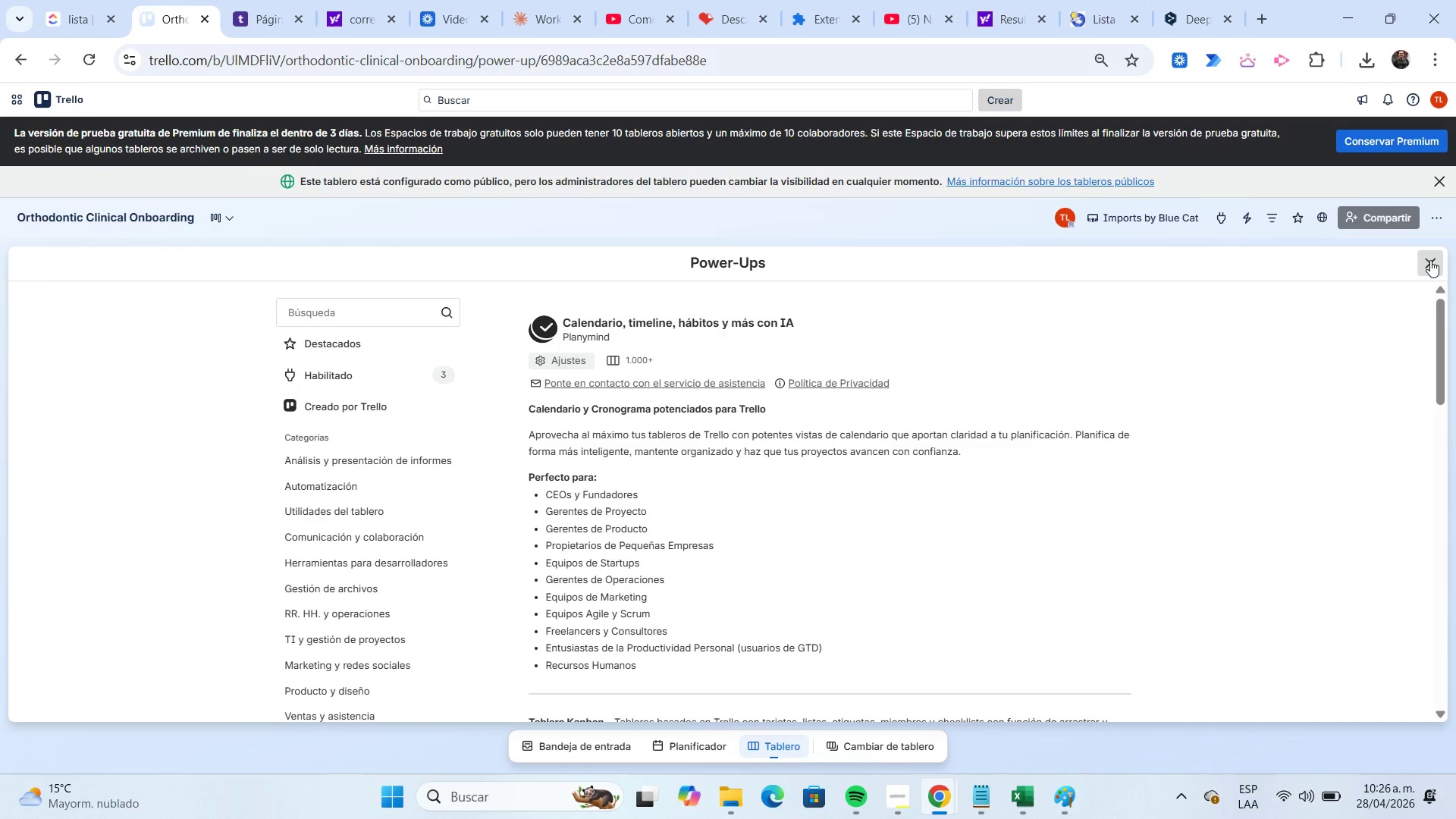 
wait(5.84)
 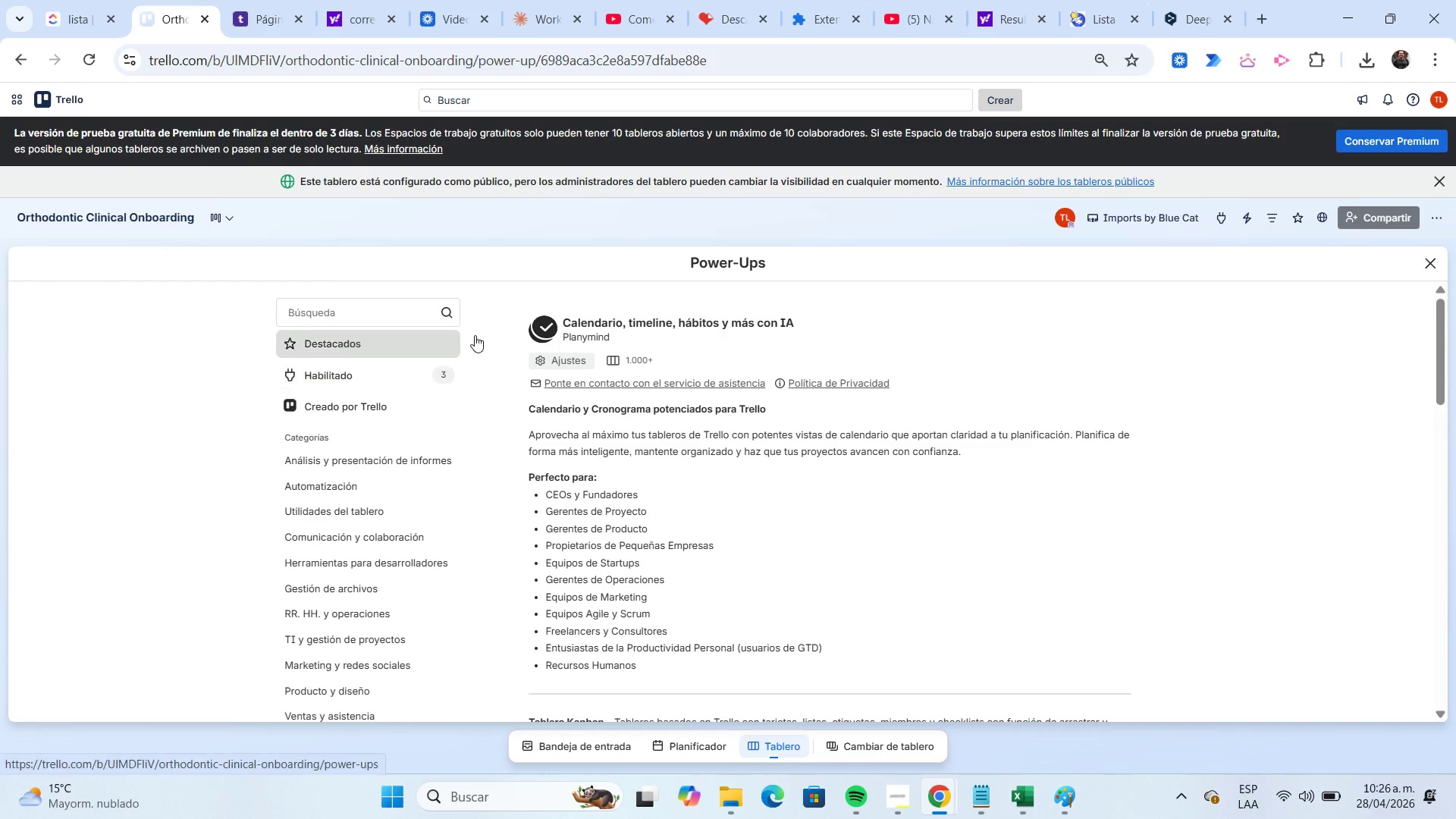 
left_click([1429, 260])
 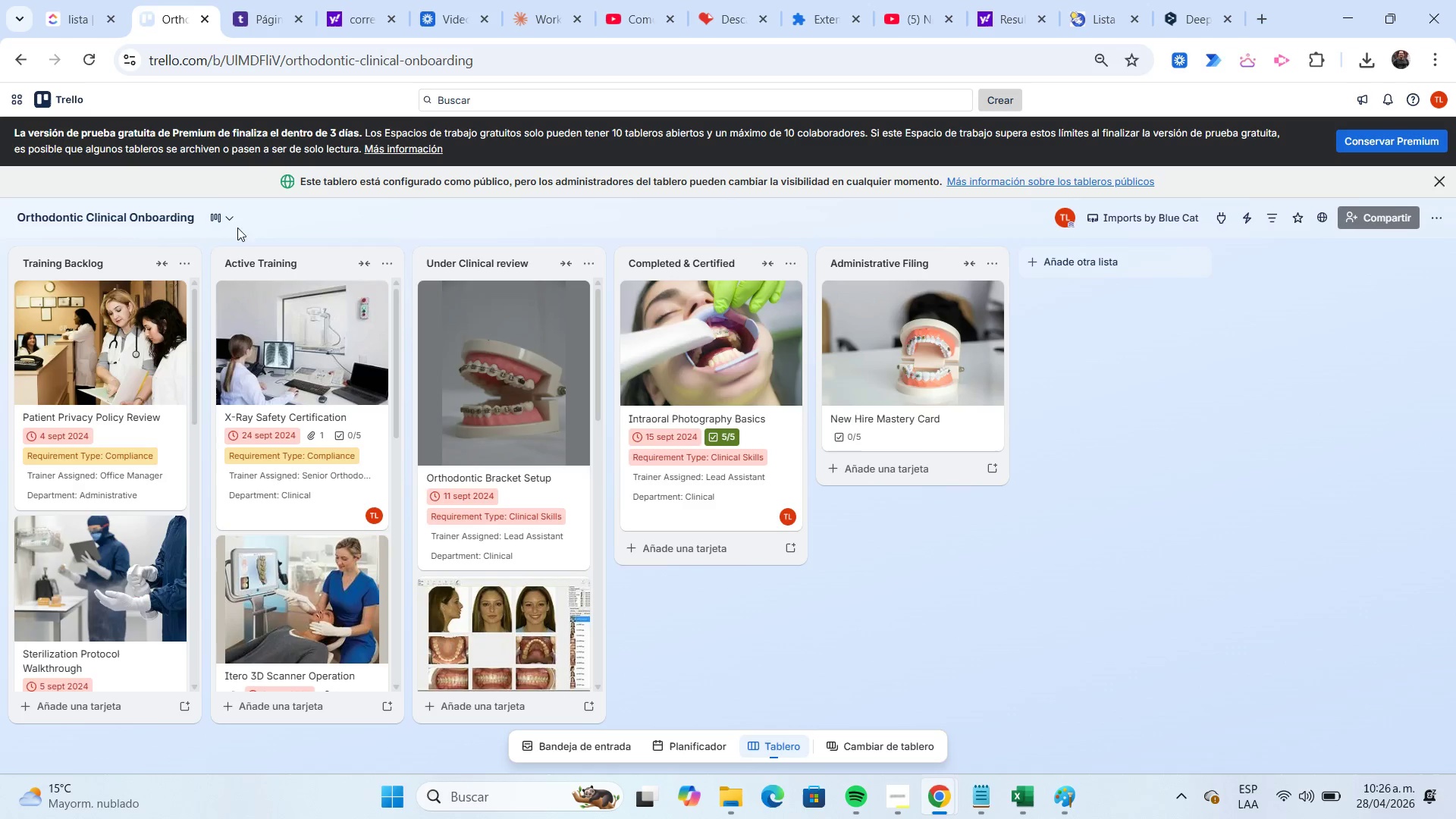 
left_click([231, 221])
 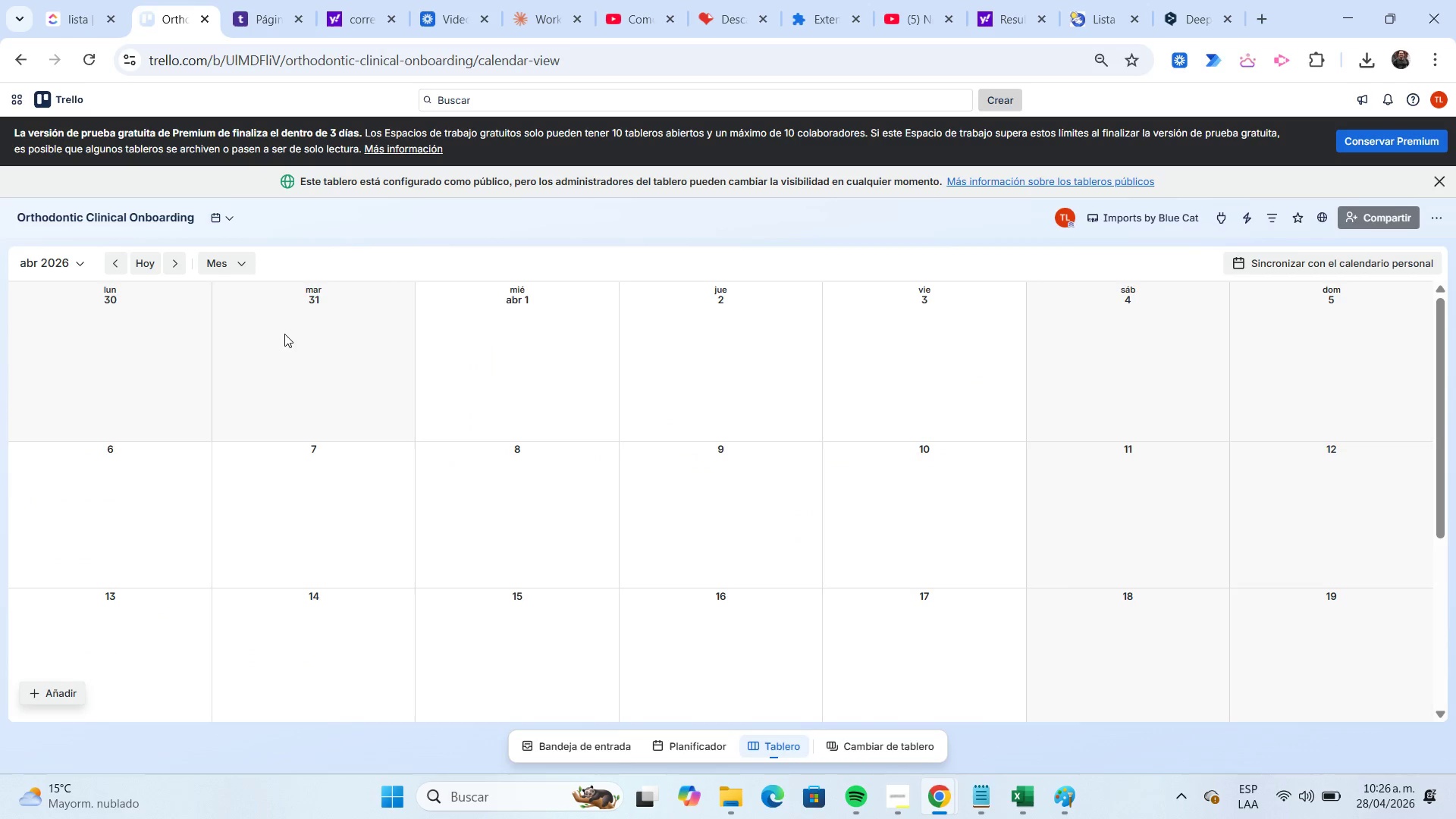 
left_click([37, 273])
 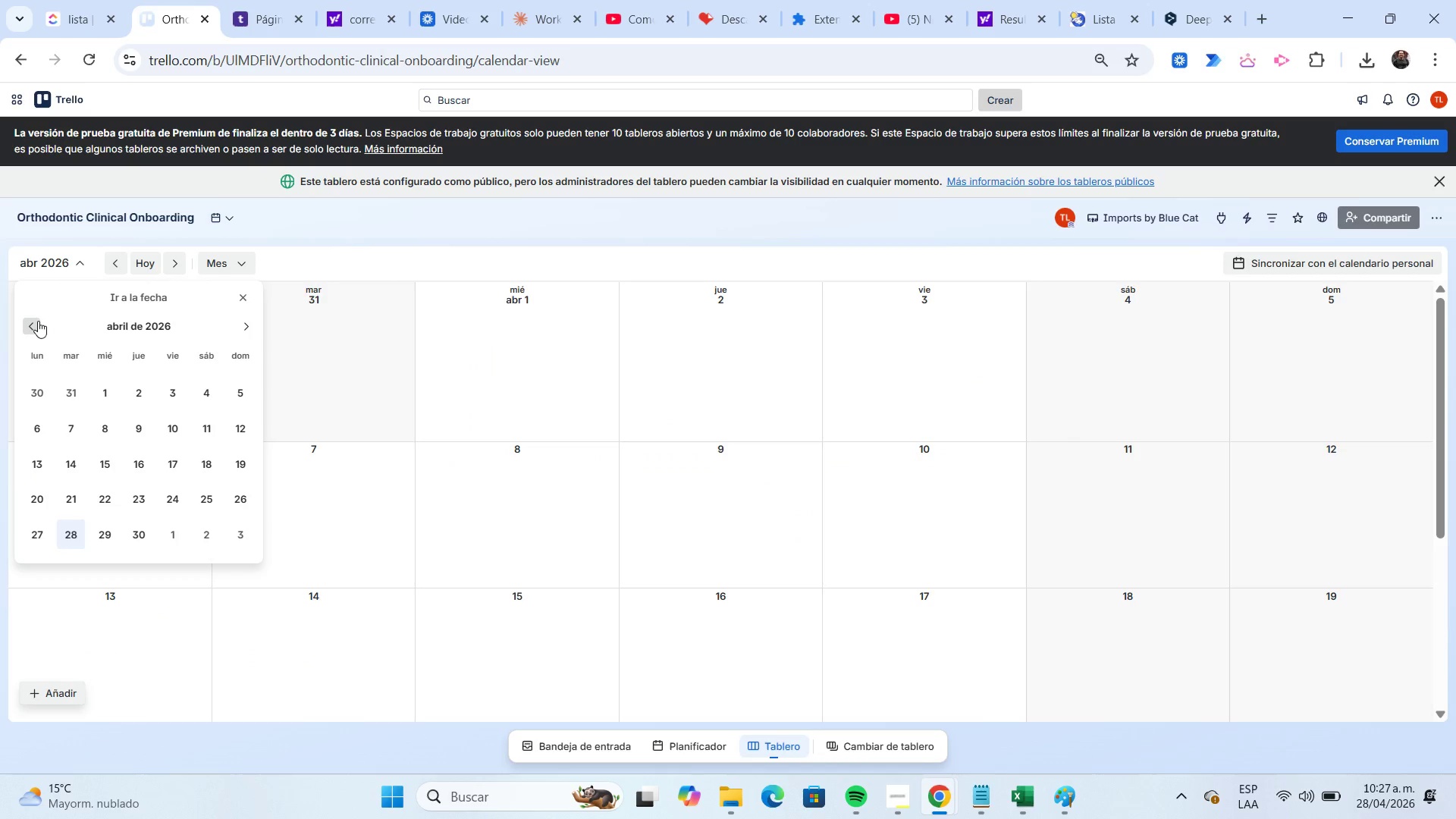 
double_click([38, 321])
 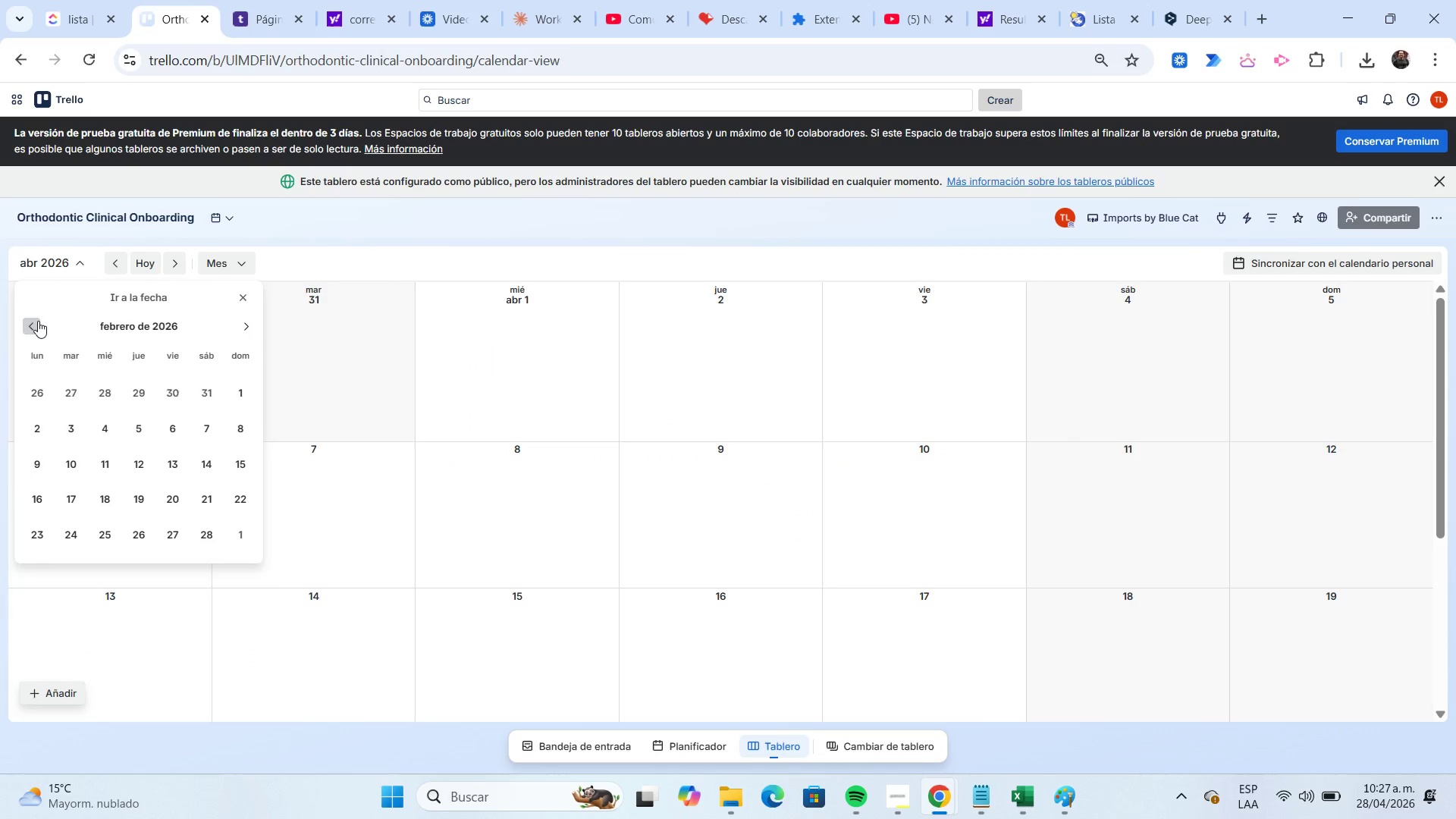 
triple_click([38, 321])
 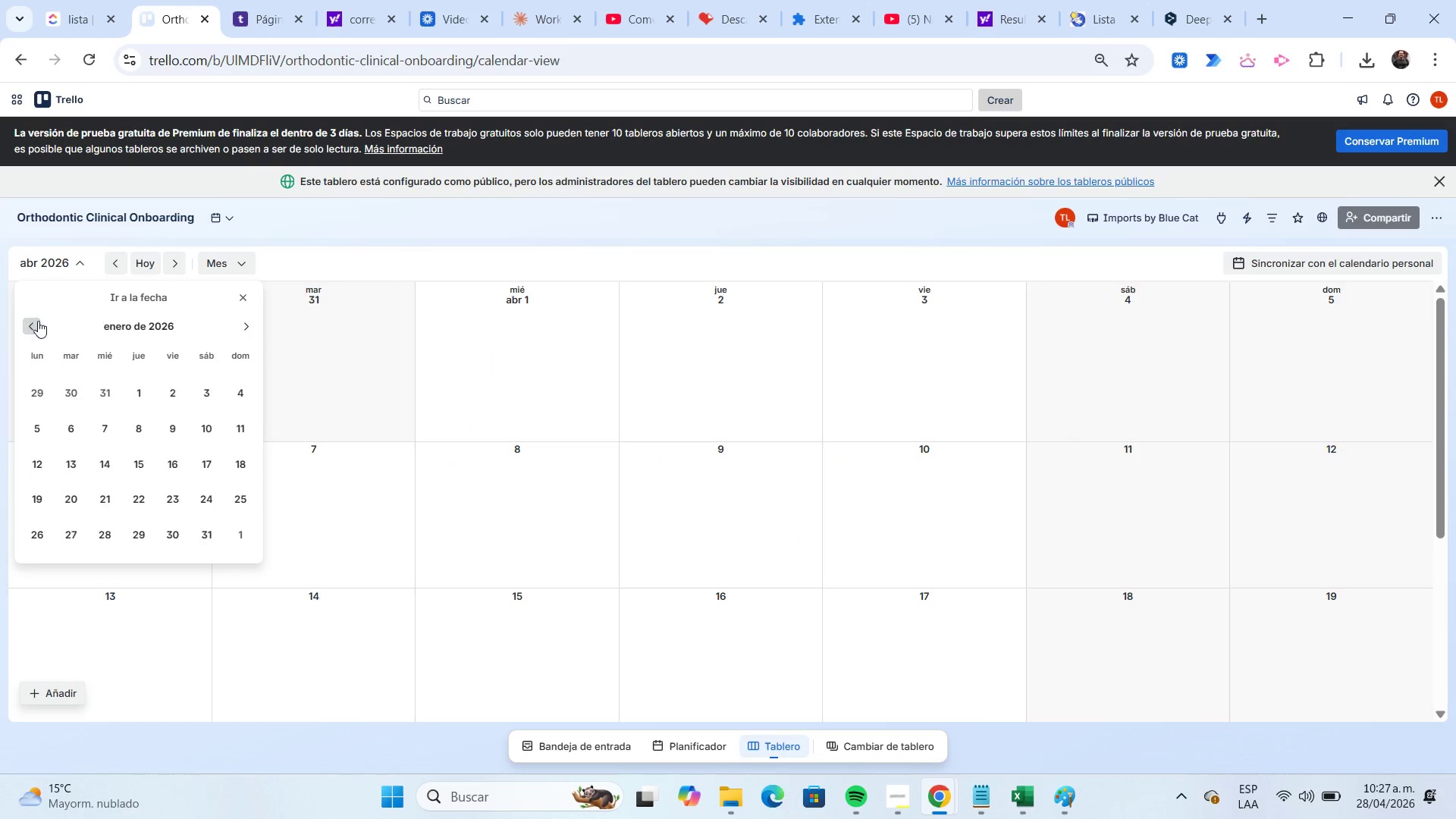 
triple_click([38, 321])
 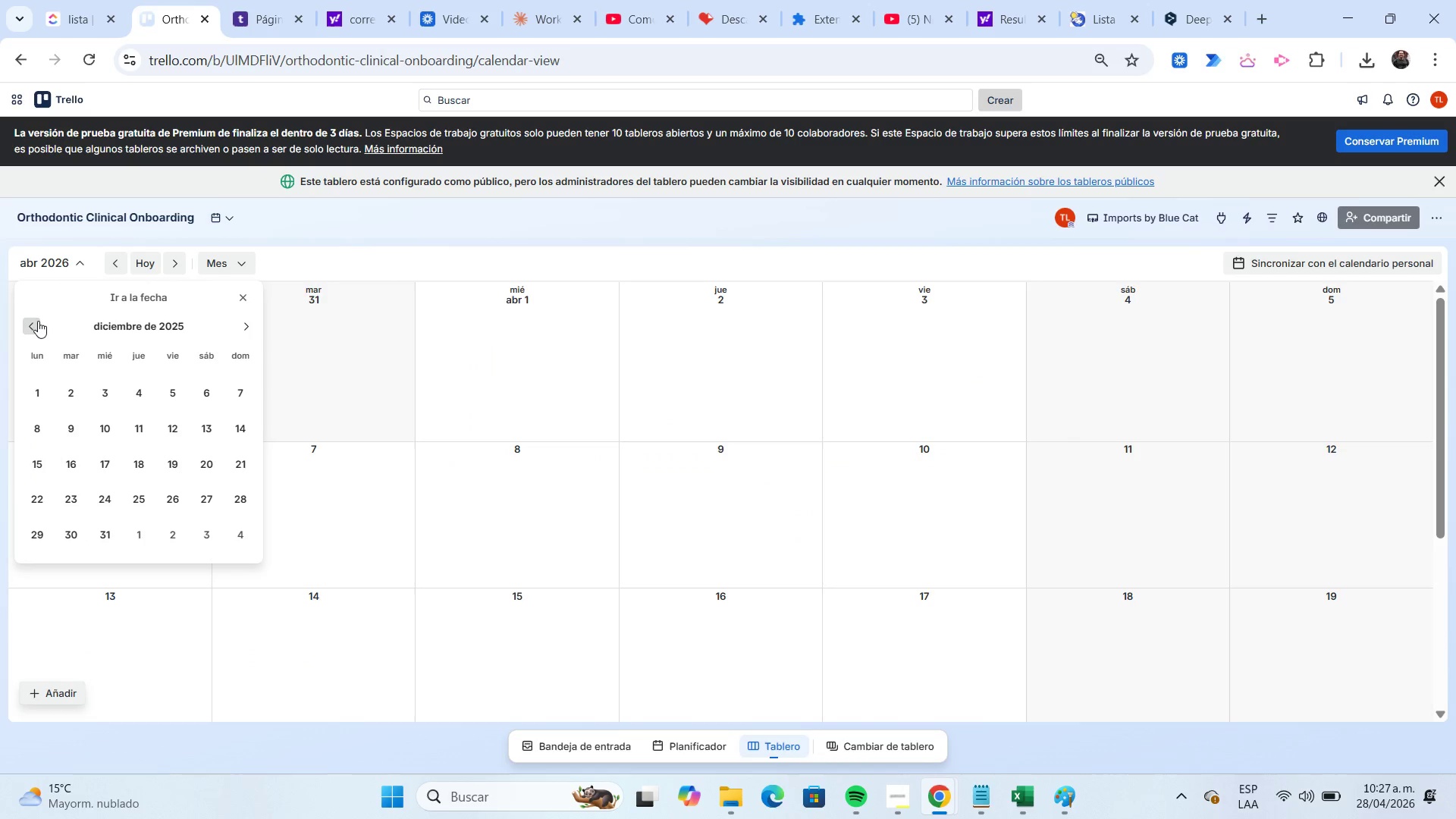 
triple_click([38, 321])
 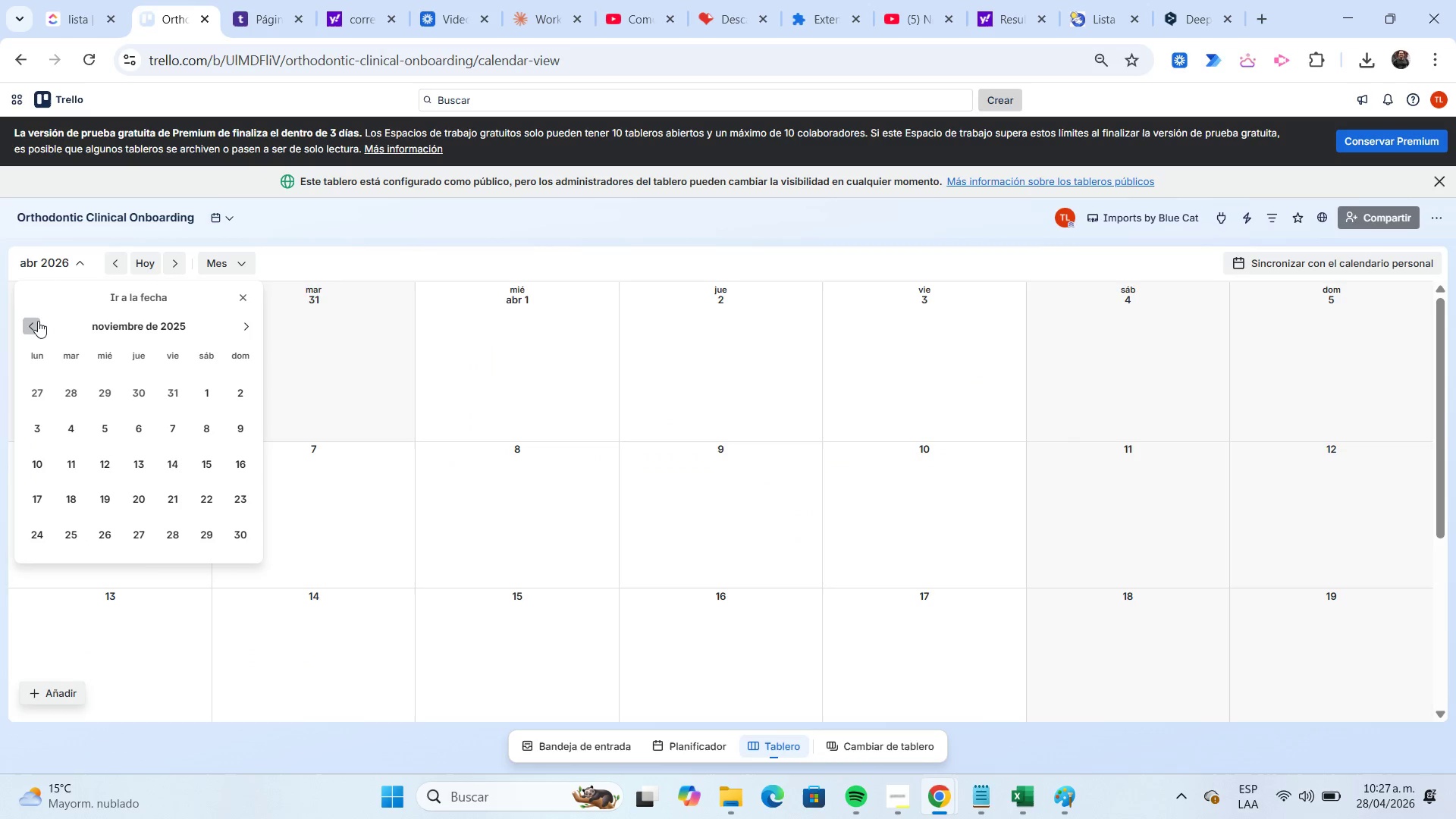 
triple_click([38, 321])
 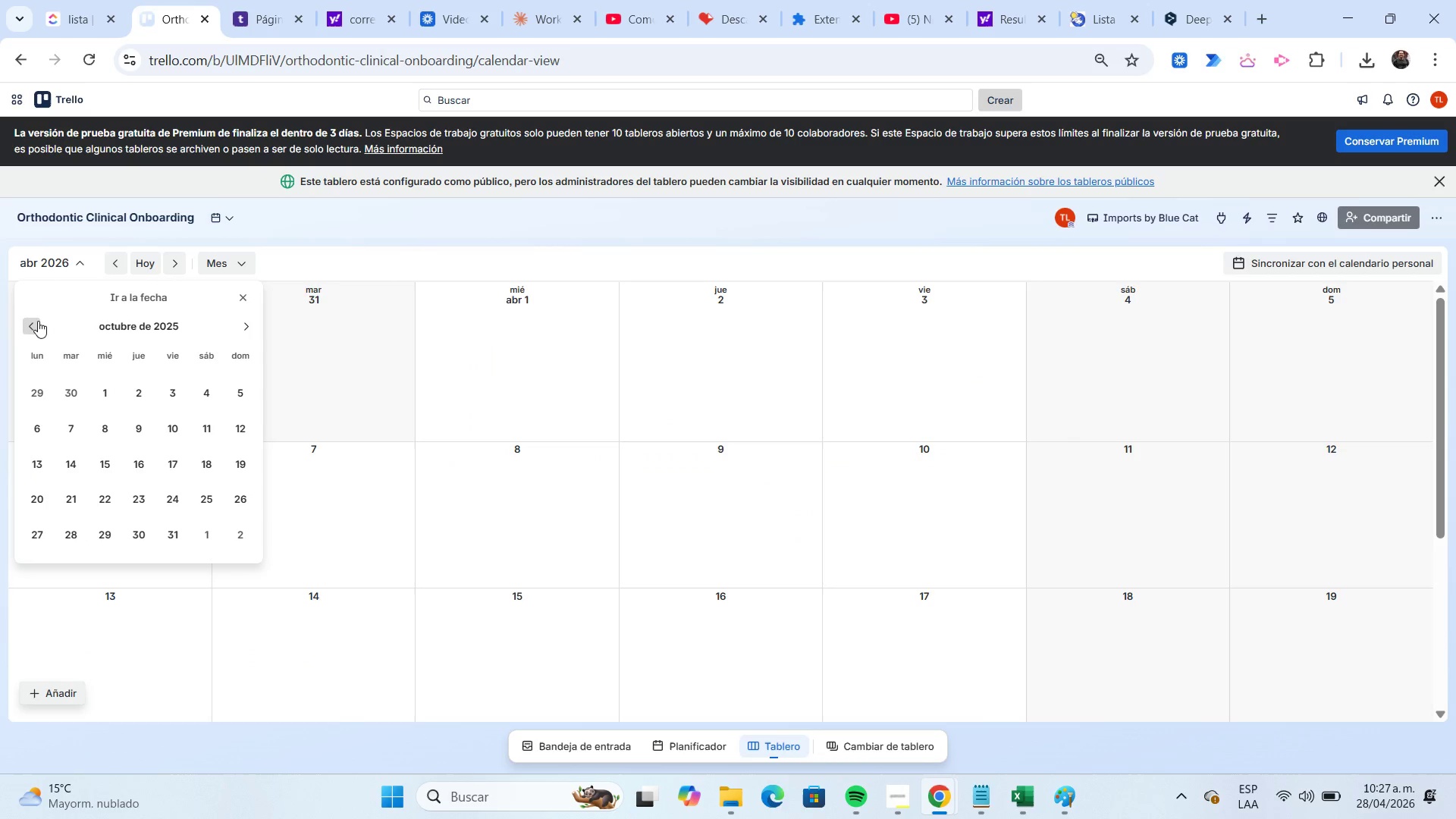 
triple_click([38, 321])
 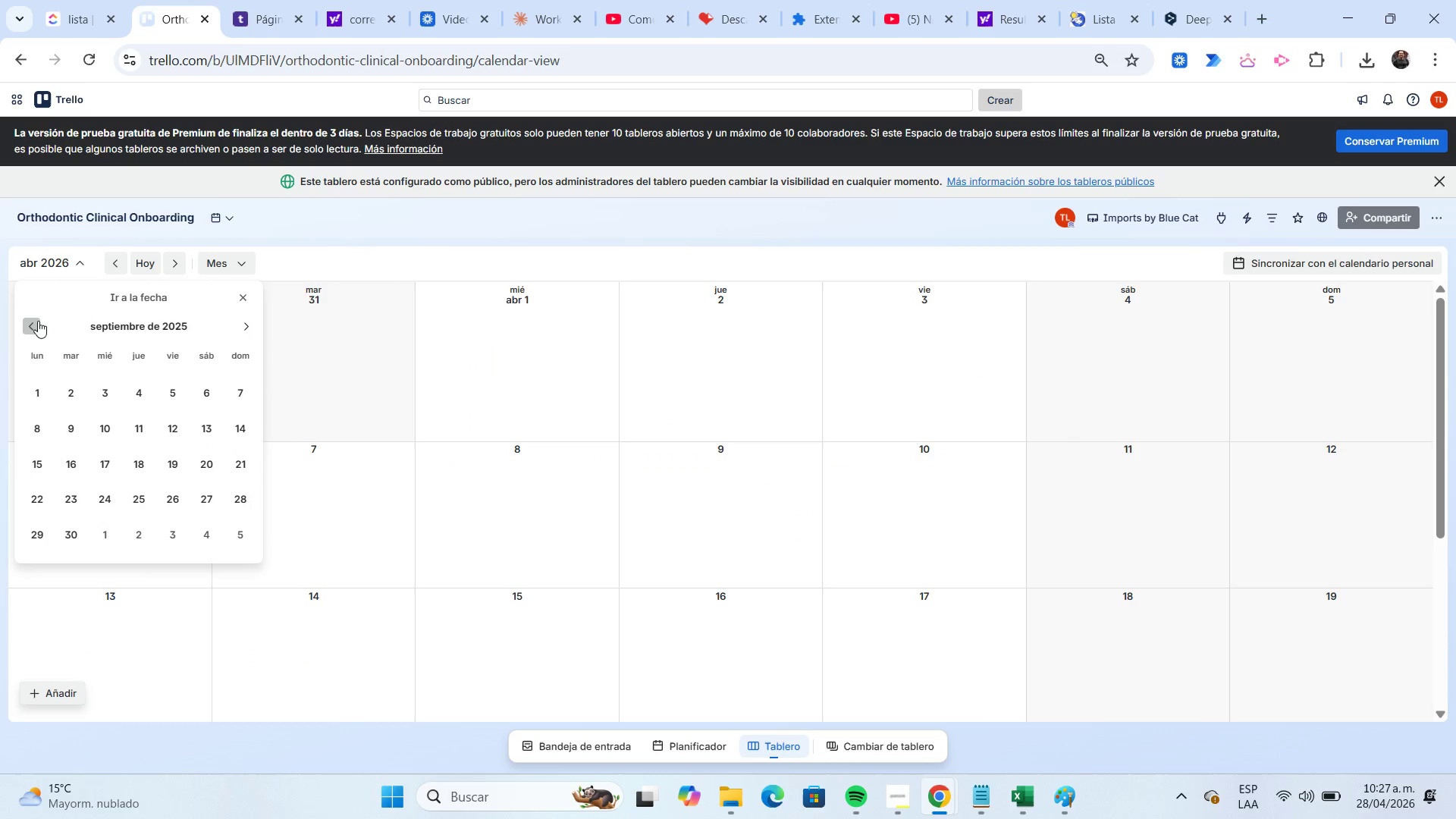 
triple_click([38, 321])
 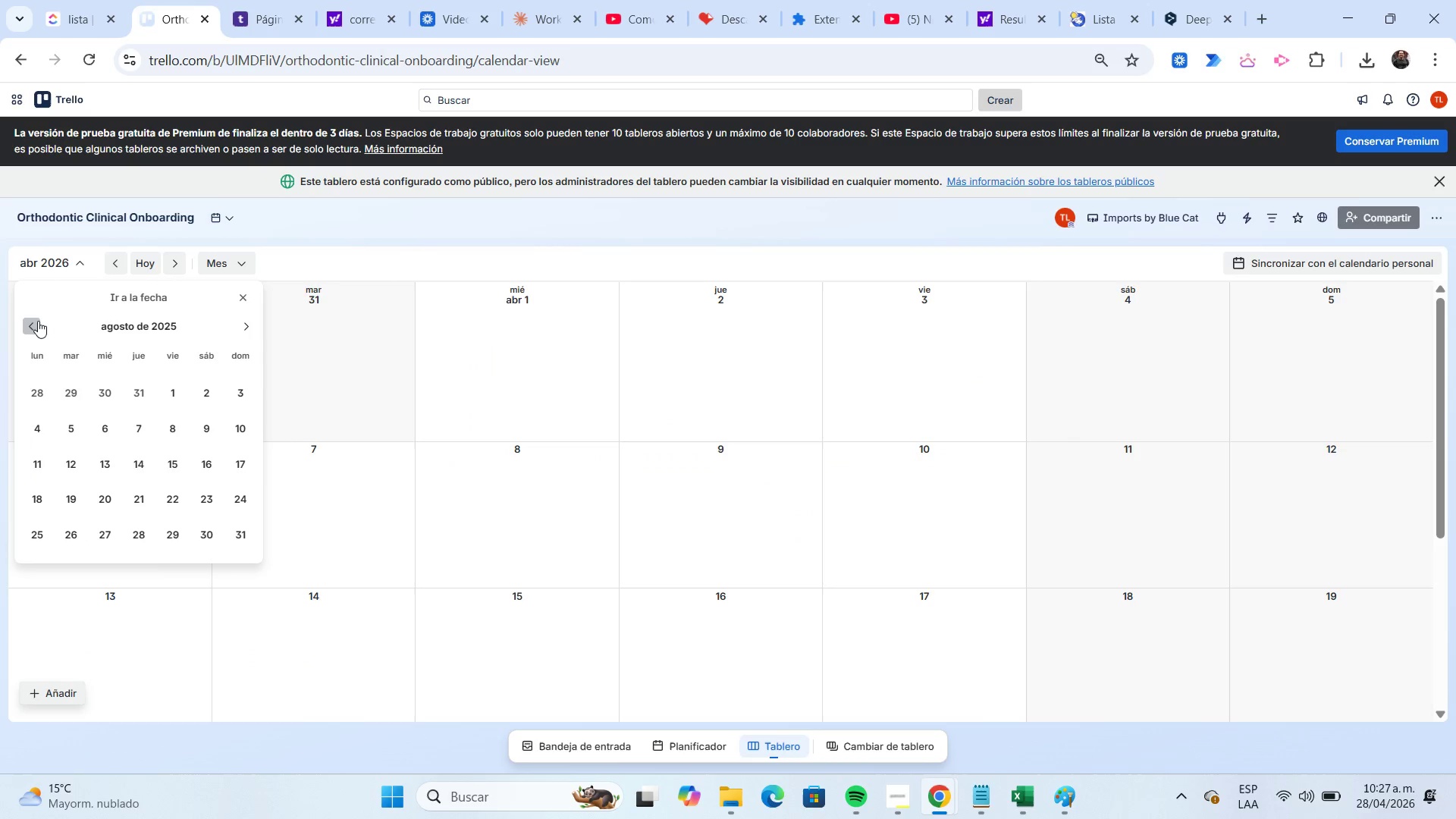 
triple_click([38, 321])
 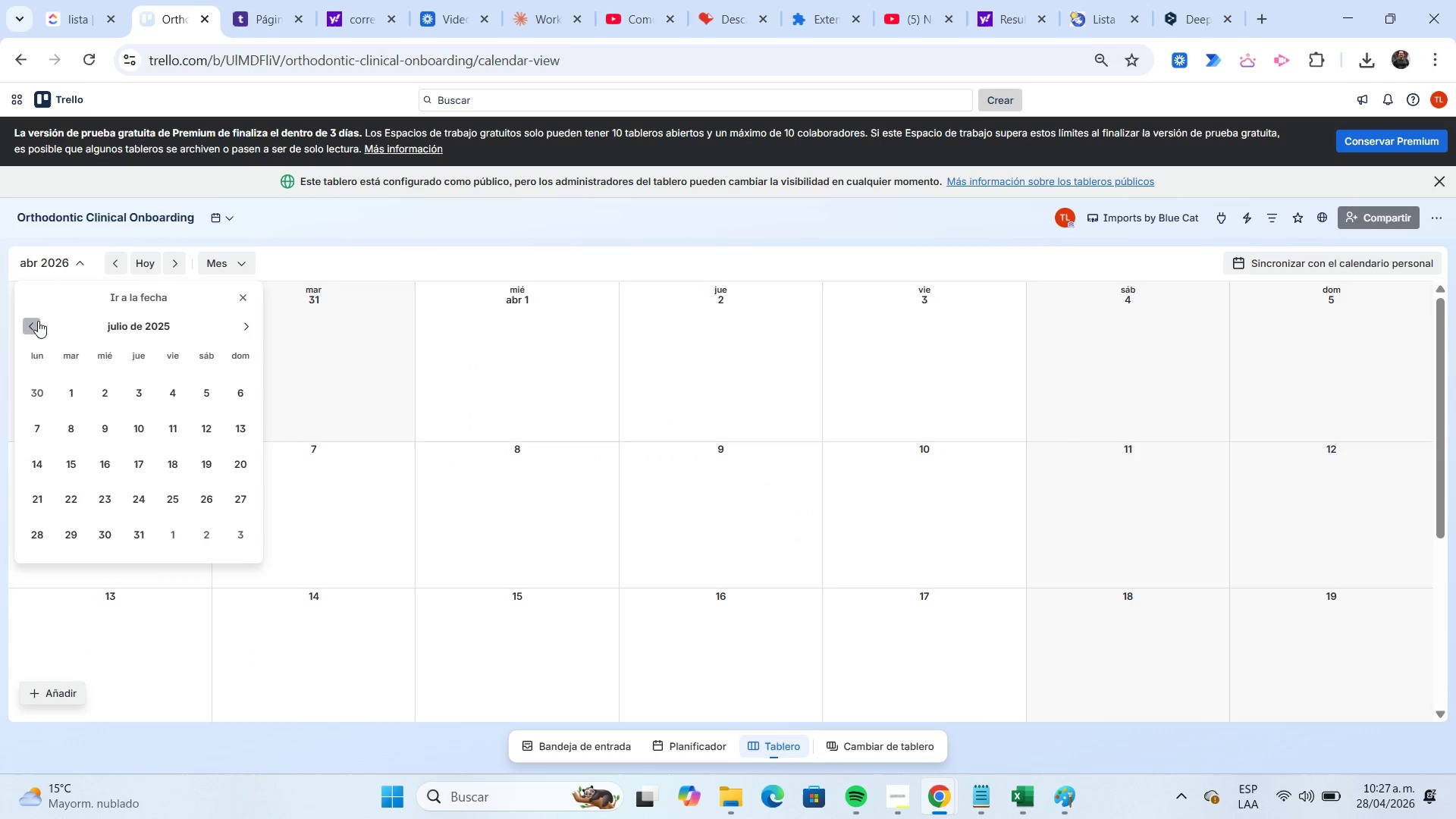 
triple_click([38, 321])
 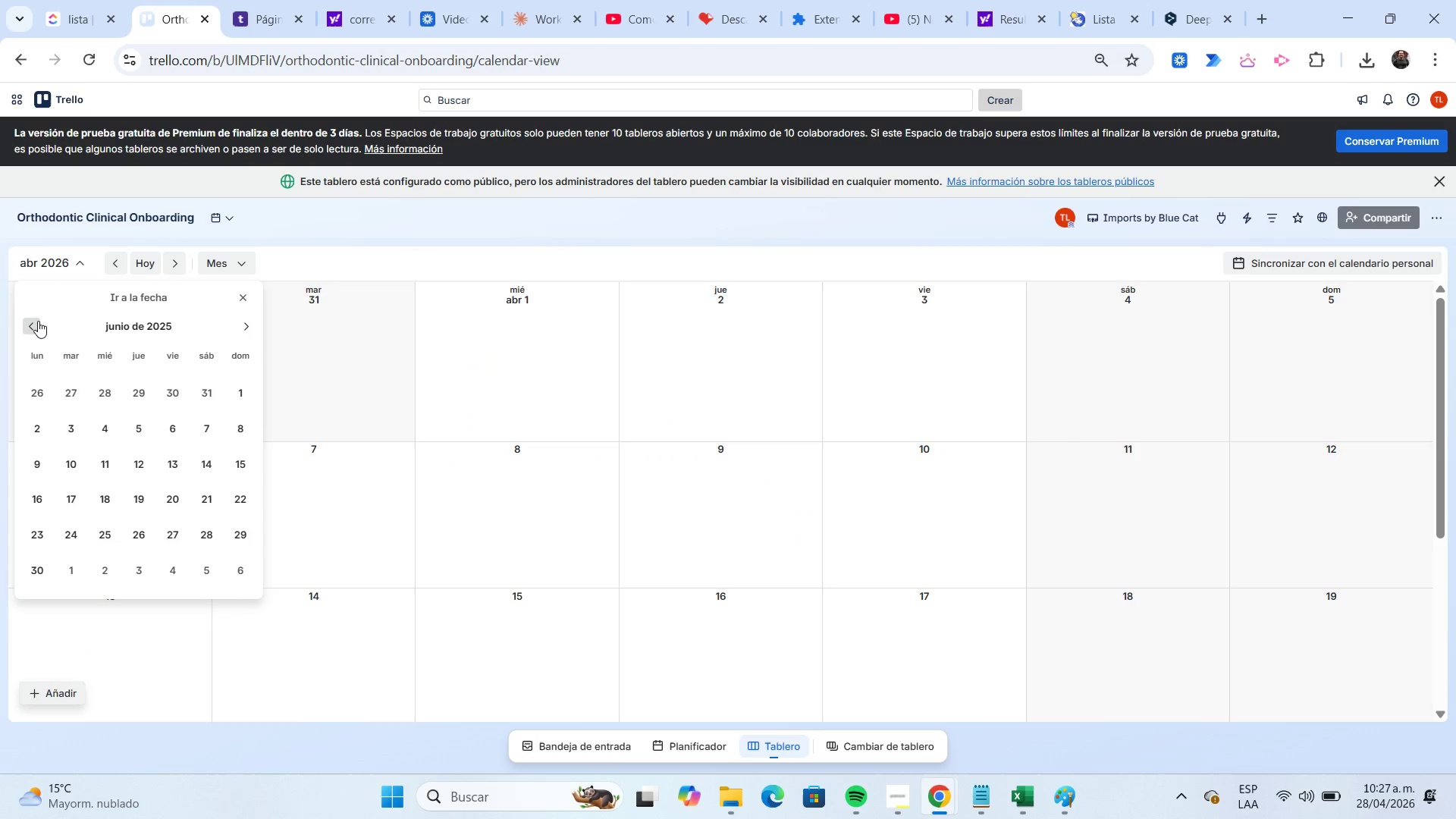 
triple_click([38, 321])
 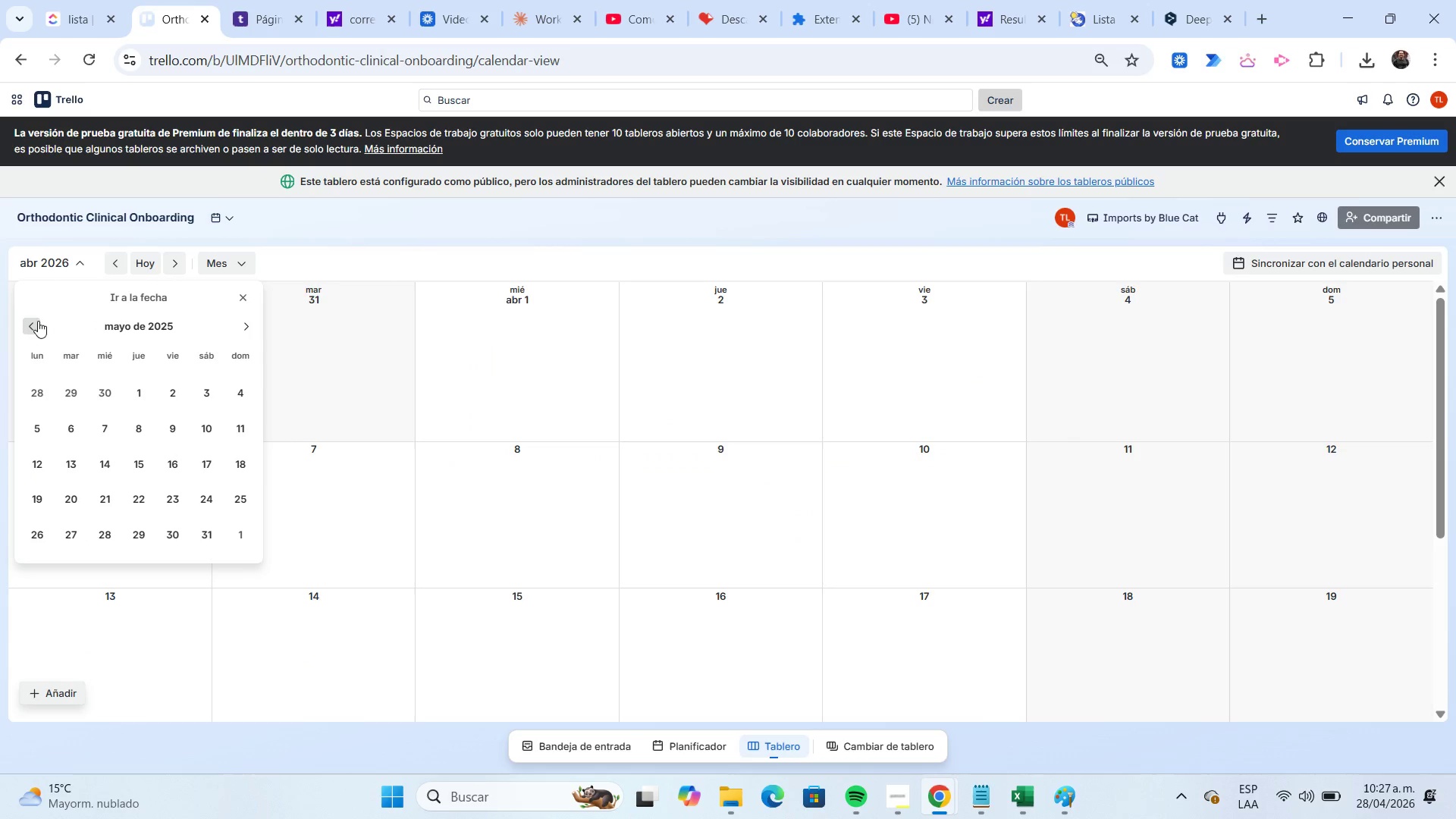 
triple_click([38, 321])
 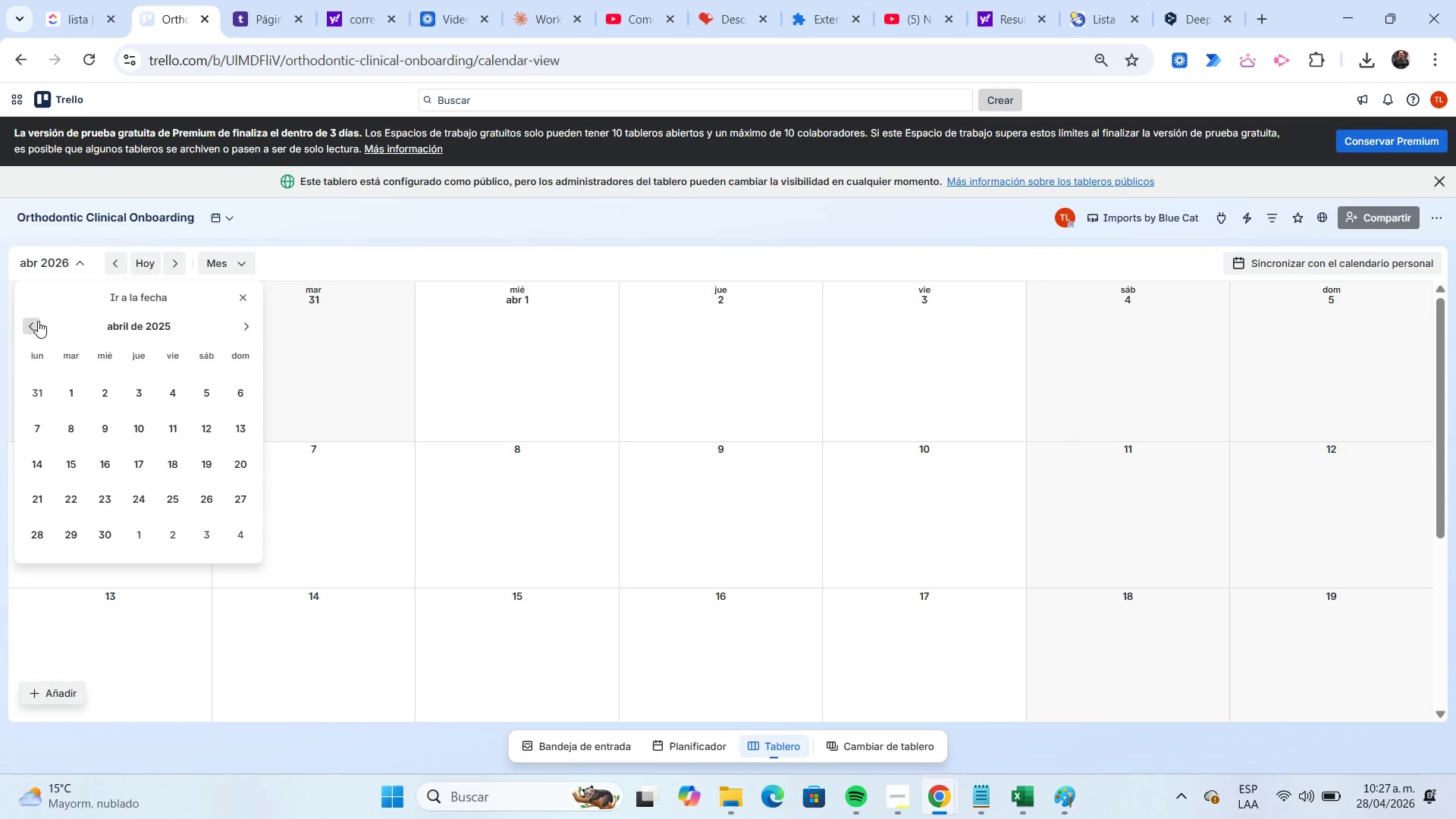 
left_click([38, 321])
 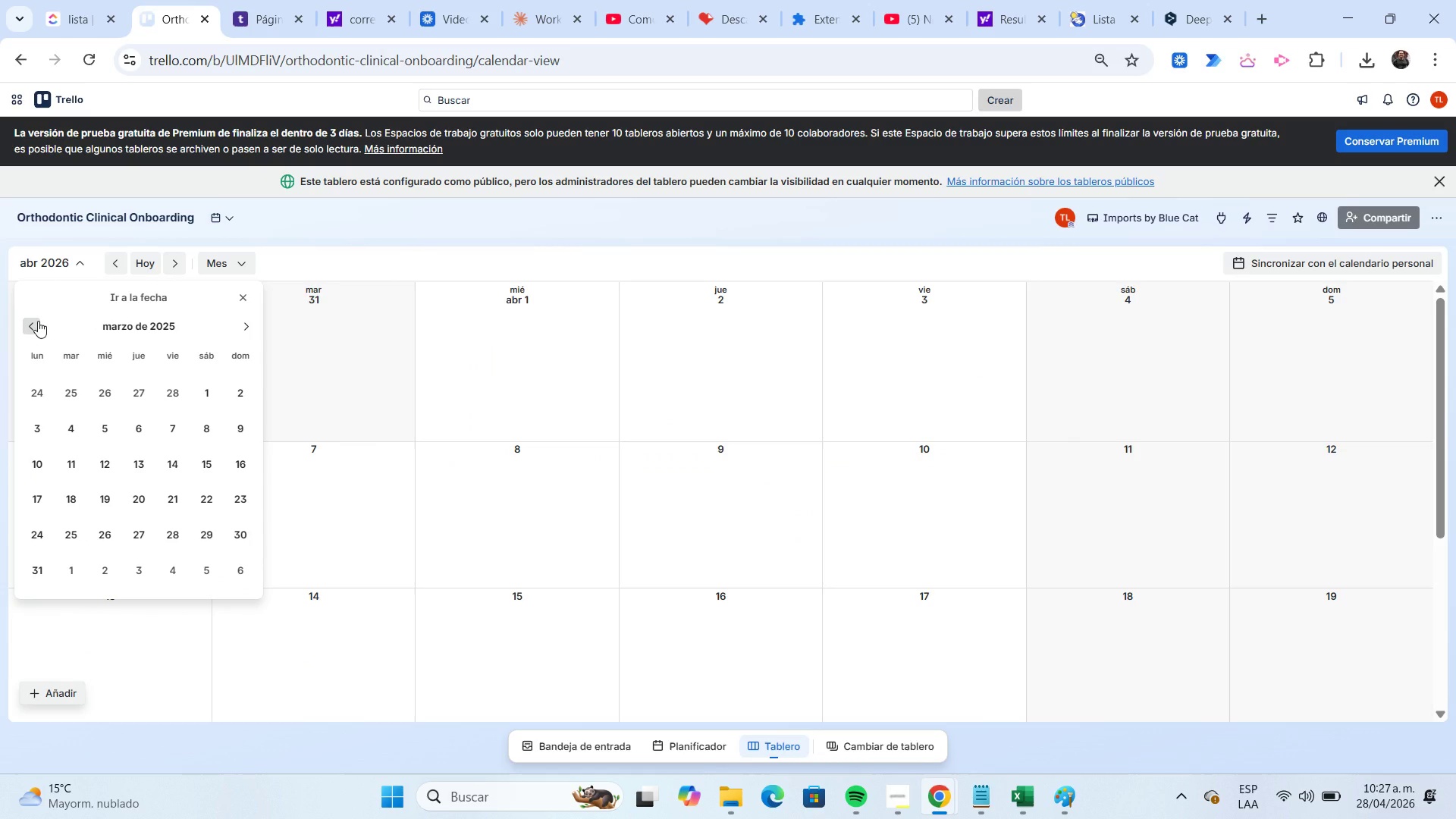 
left_click([38, 321])
 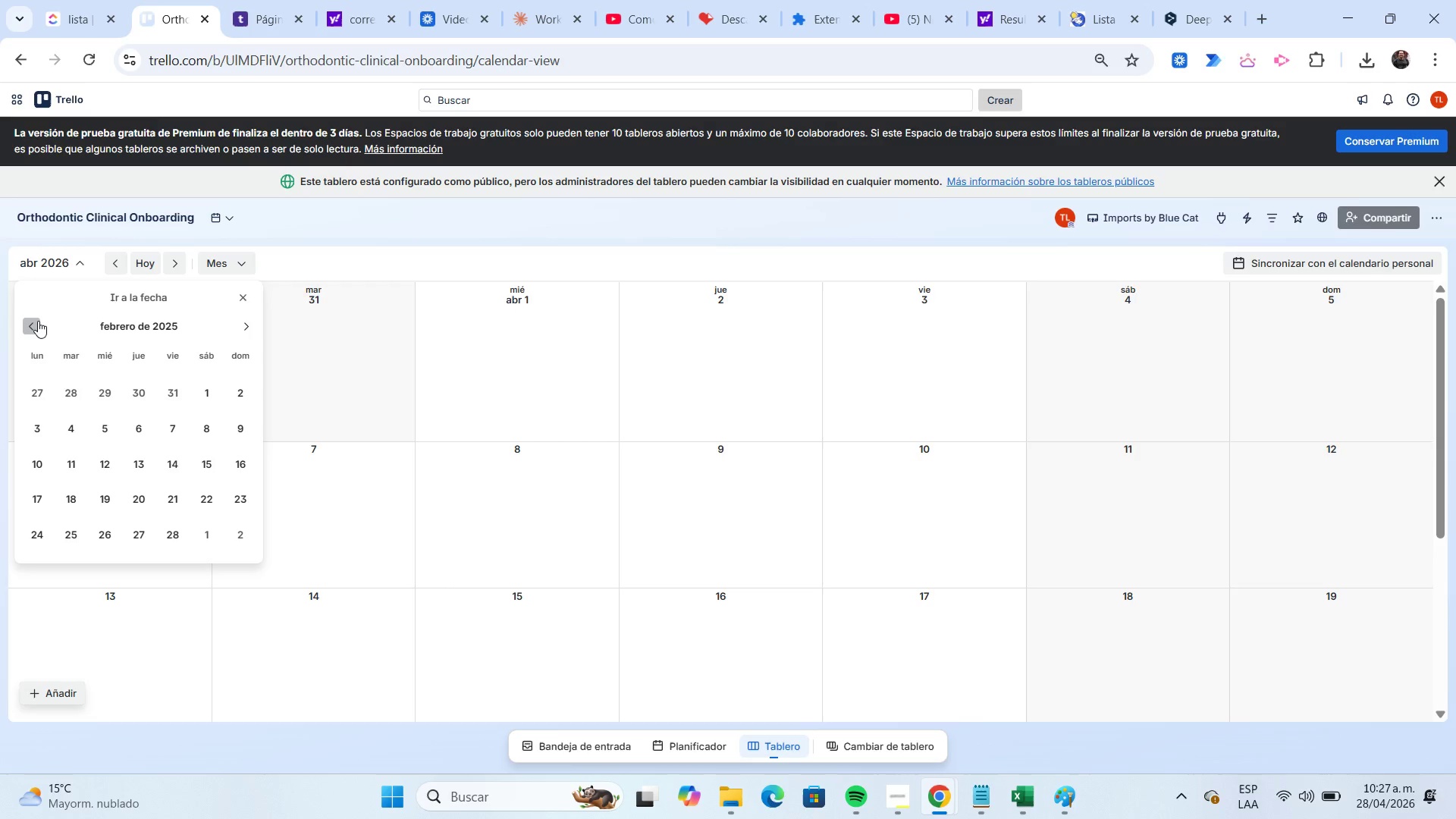 
double_click([38, 321])
 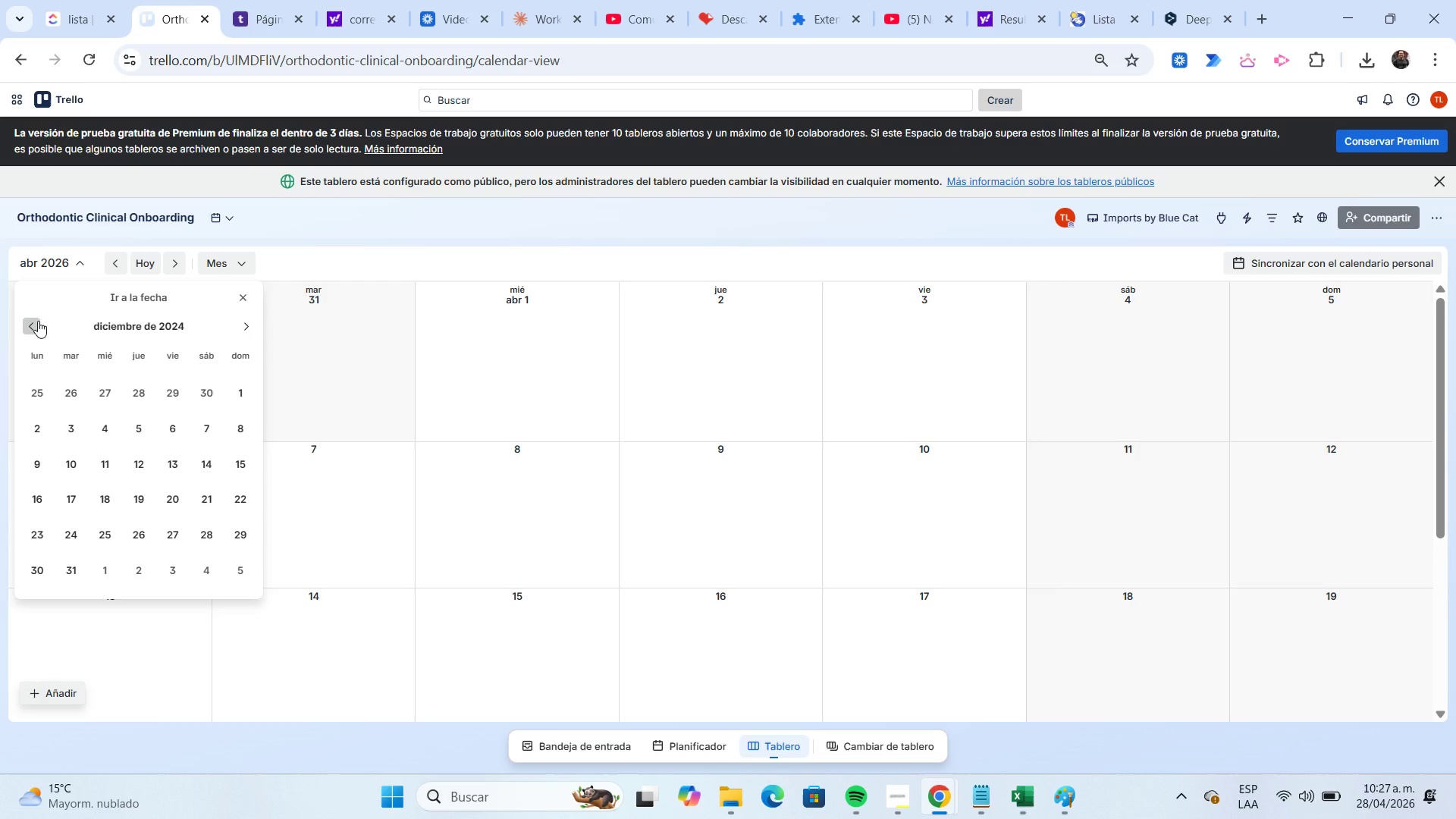 
triple_click([38, 321])
 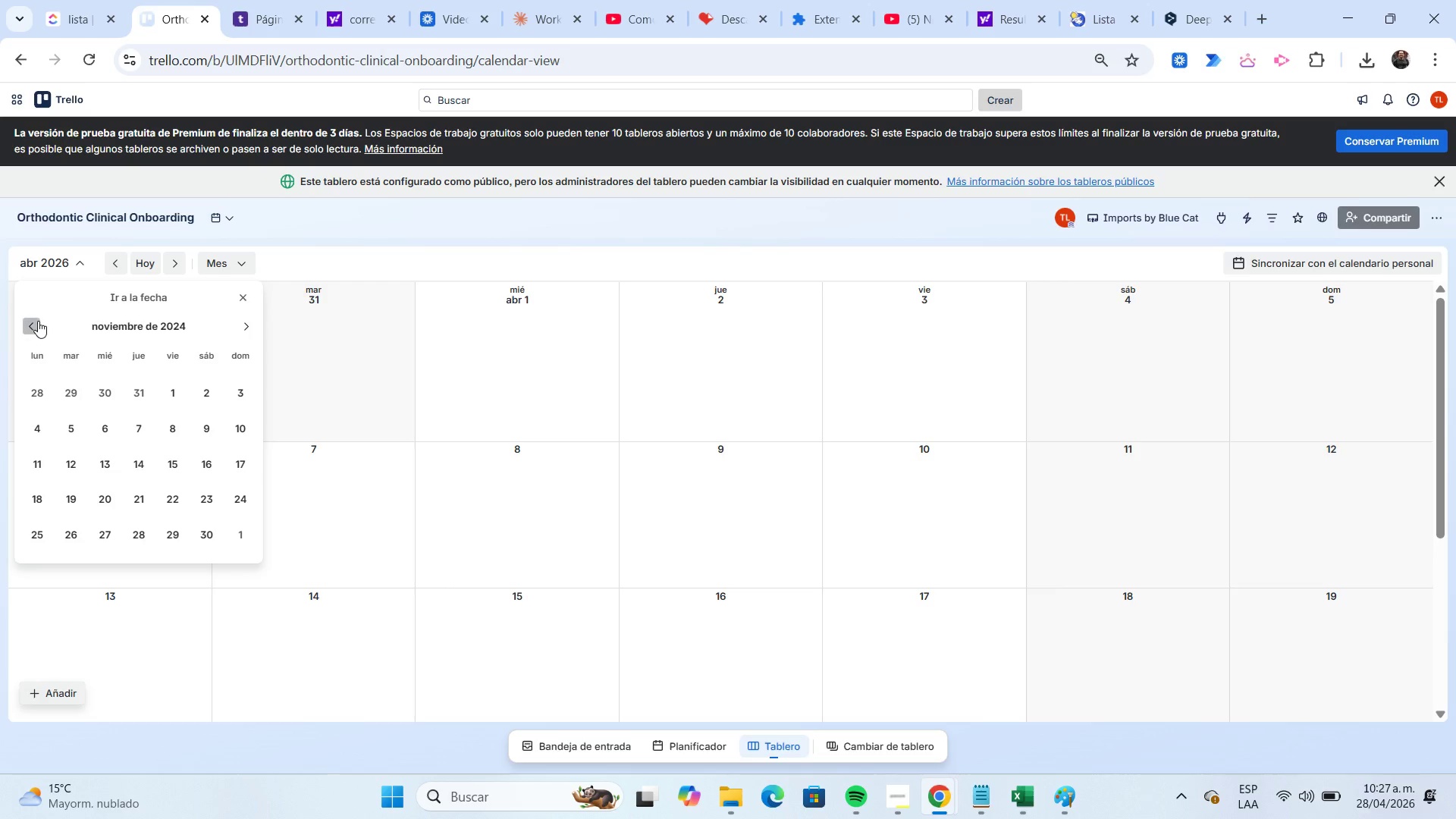 
double_click([38, 321])
 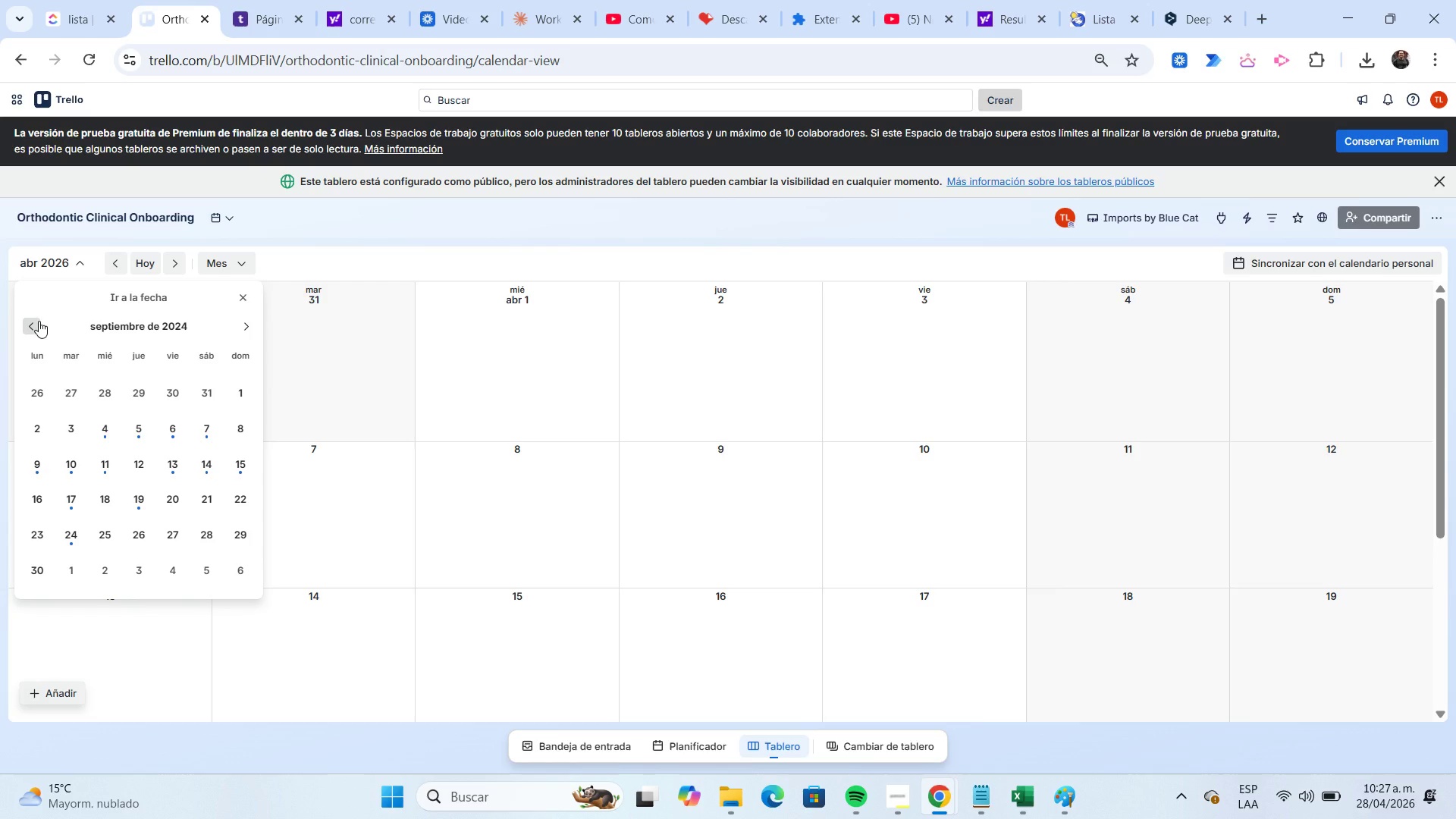 
wait(8.52)
 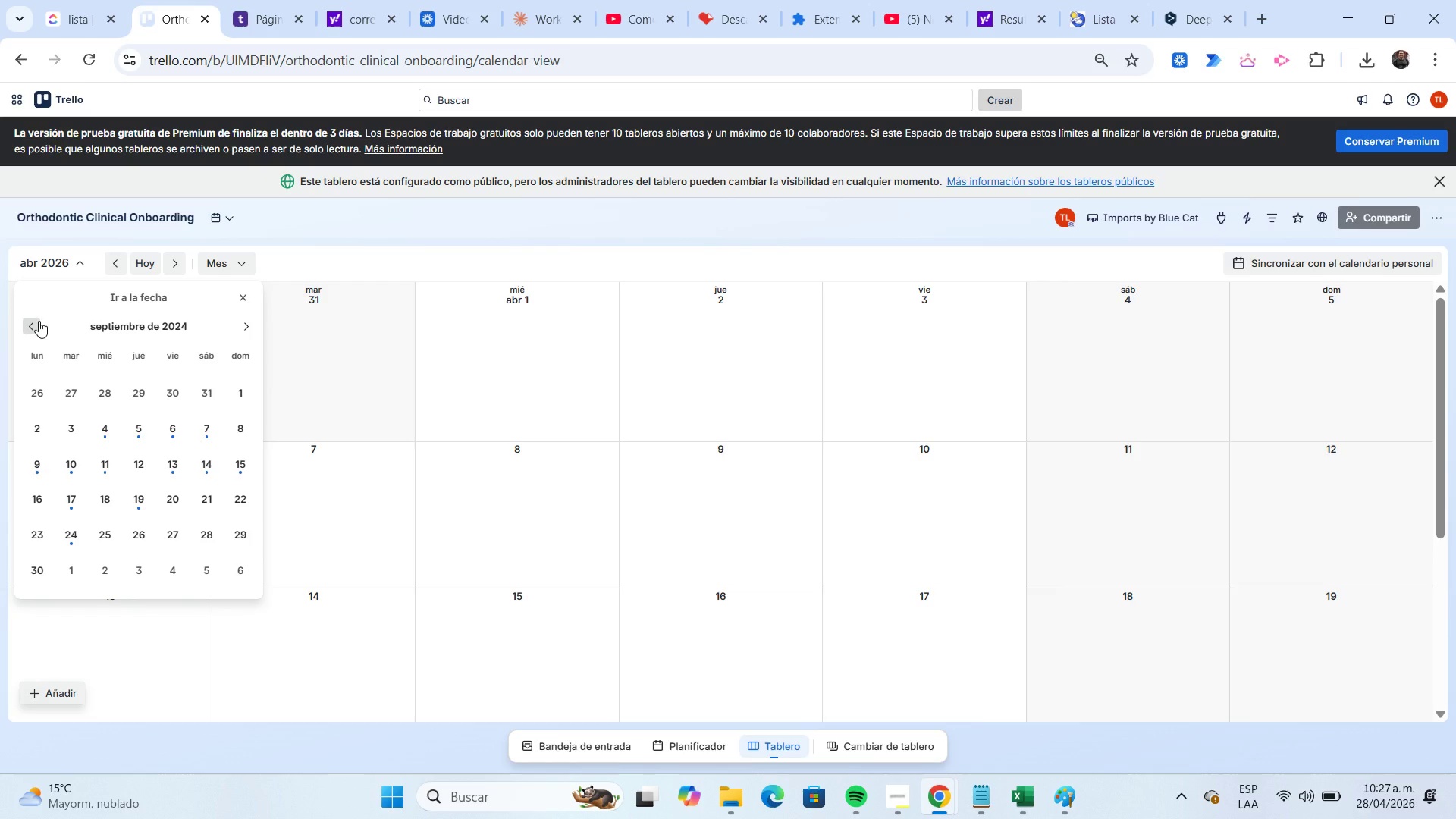 
left_click_drag(start_coordinate=[1444, 369], to_coordinate=[1455, 434])
 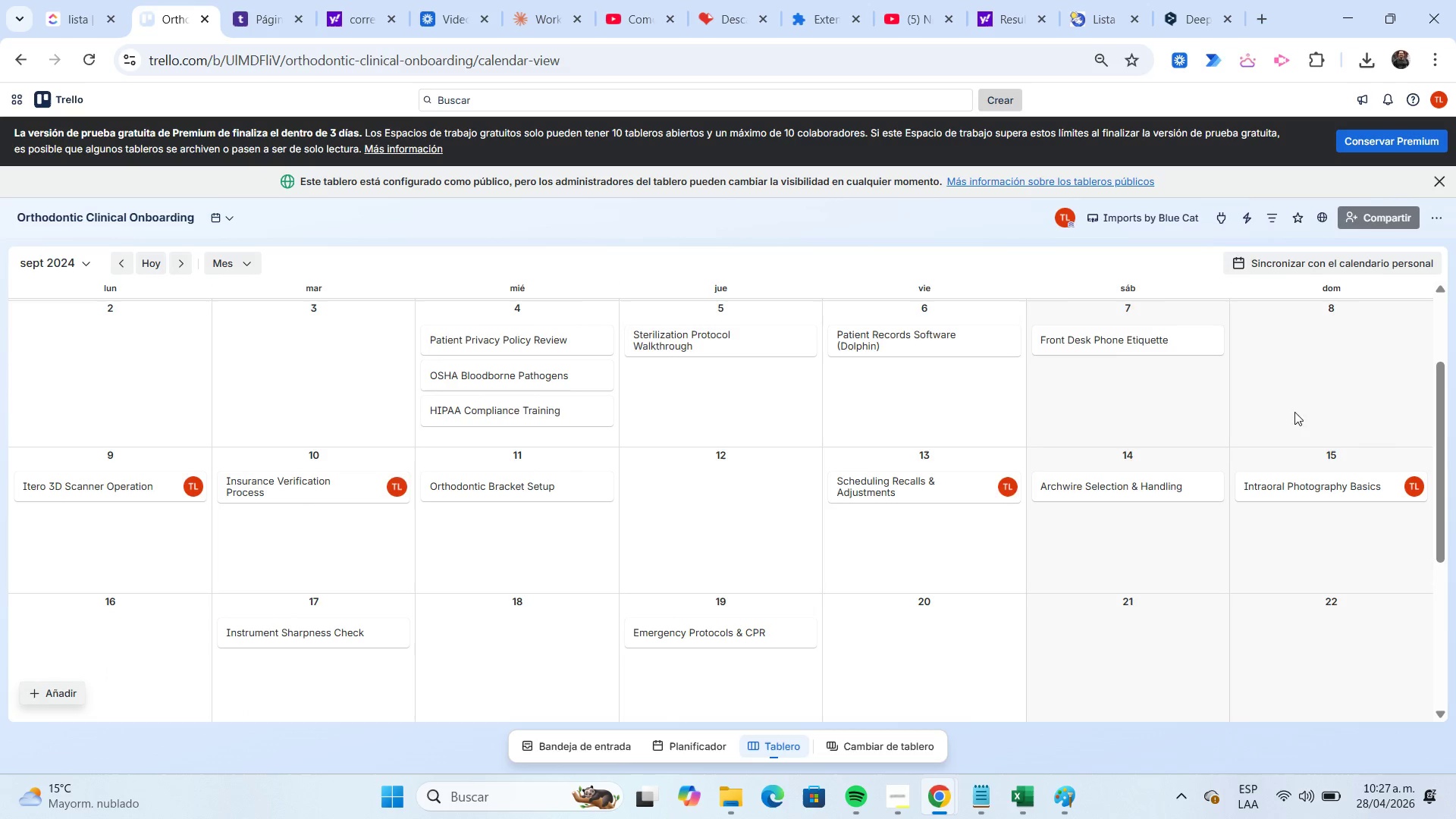 
left_click_drag(start_coordinate=[1443, 389], to_coordinate=[1427, 293])
 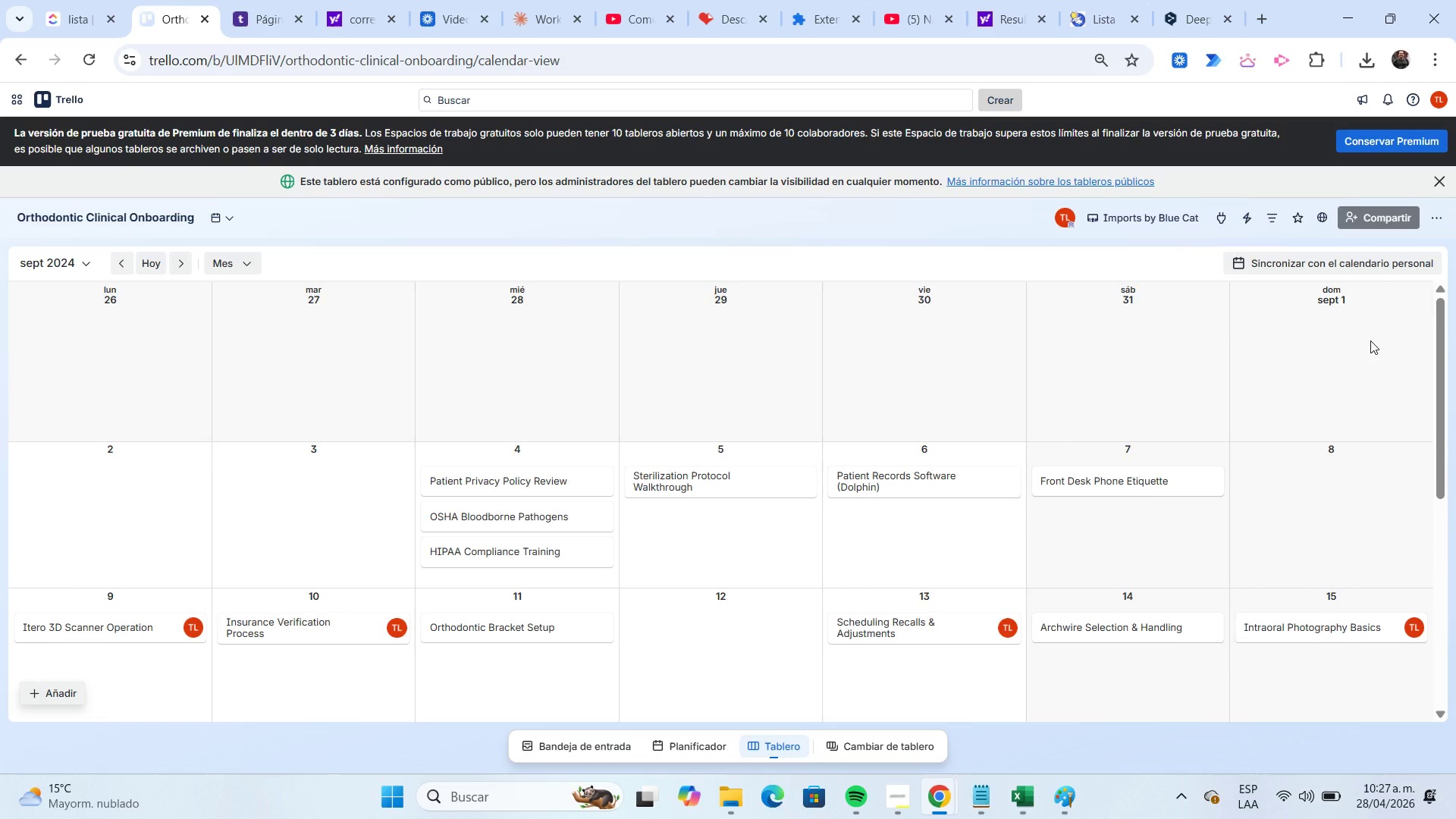 
key(Meta+Shift+S)
 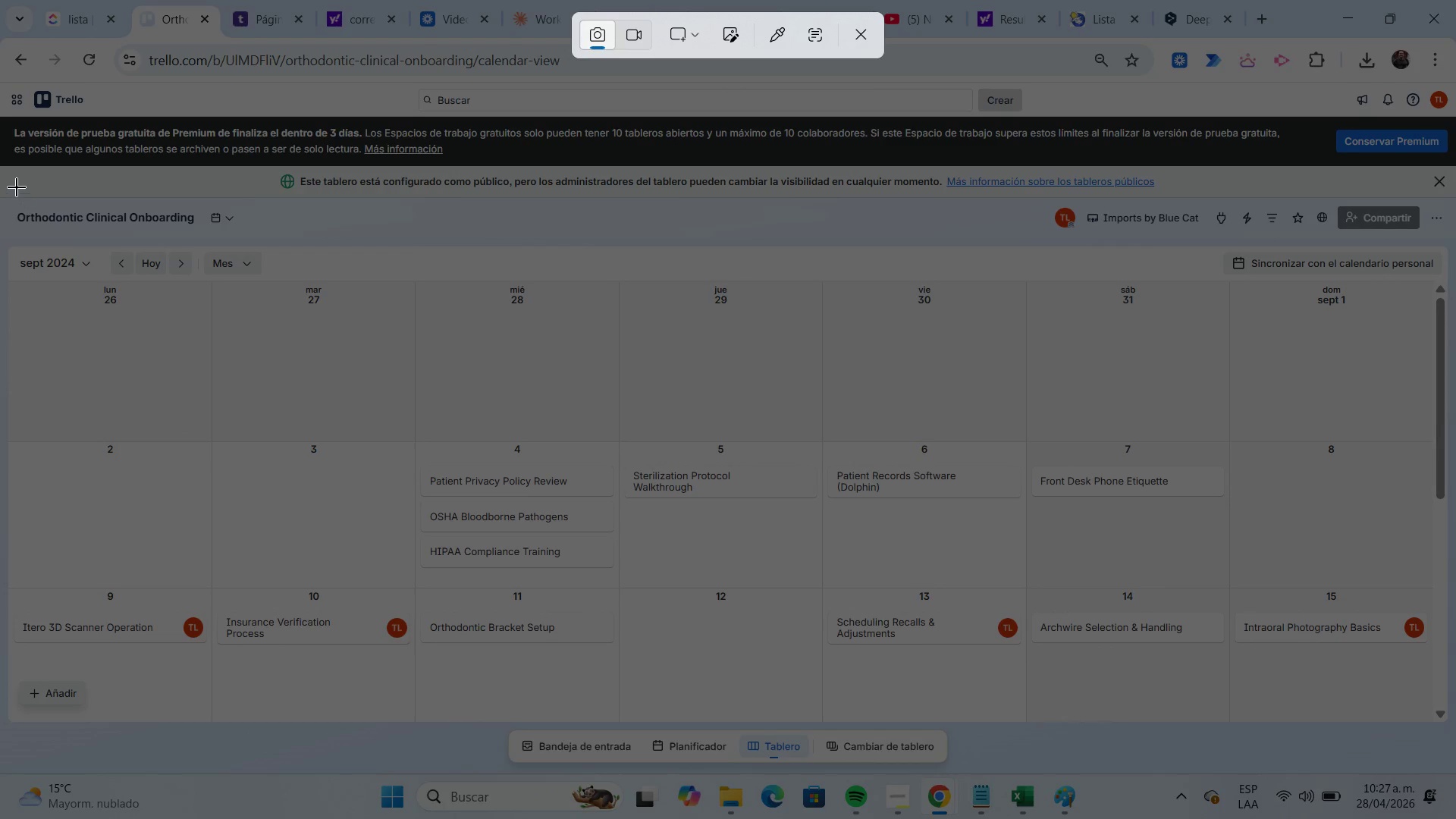 
left_click_drag(start_coordinate=[5, 165], to_coordinate=[1455, 731])
 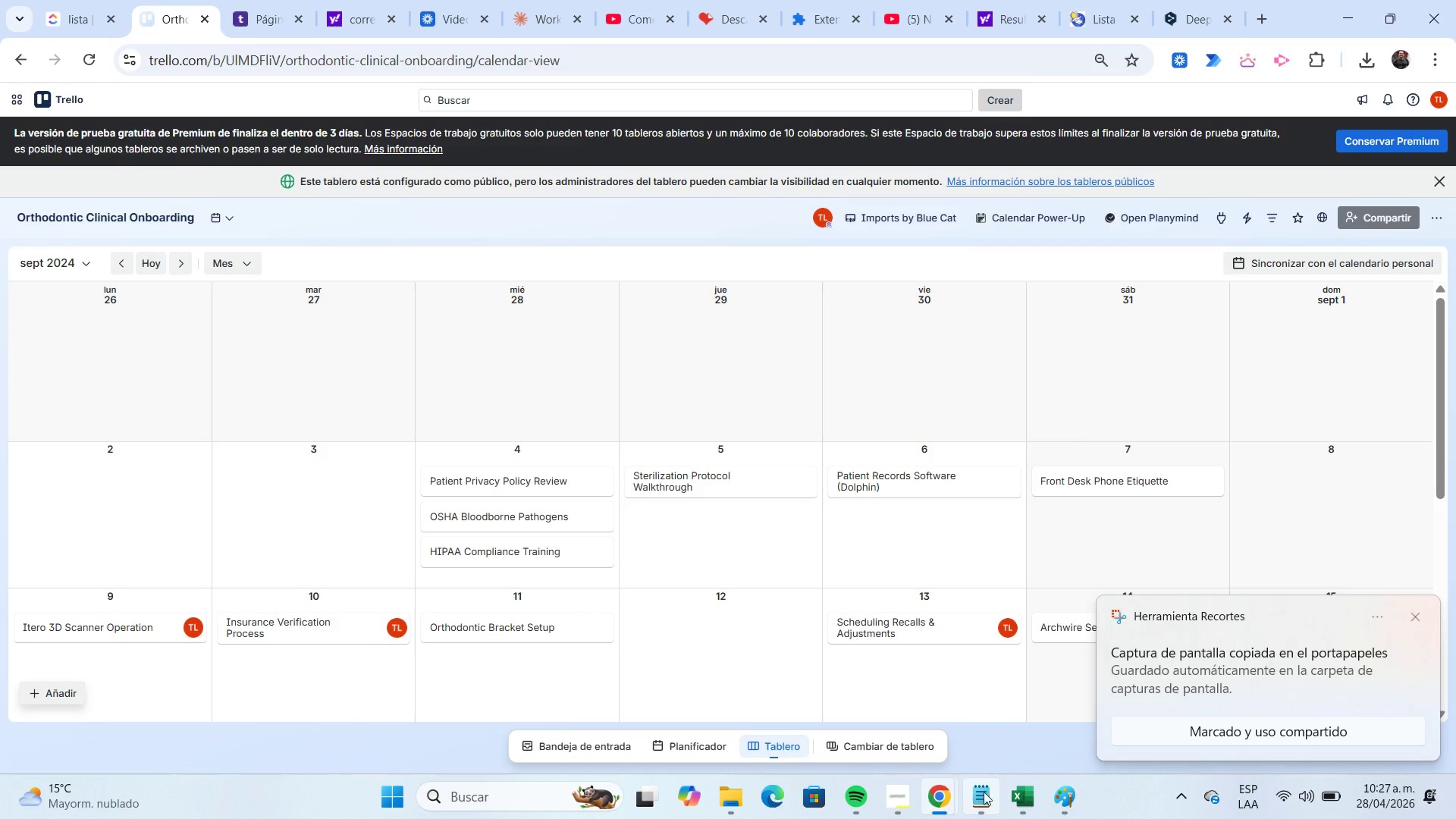 
left_click([1060, 795])
 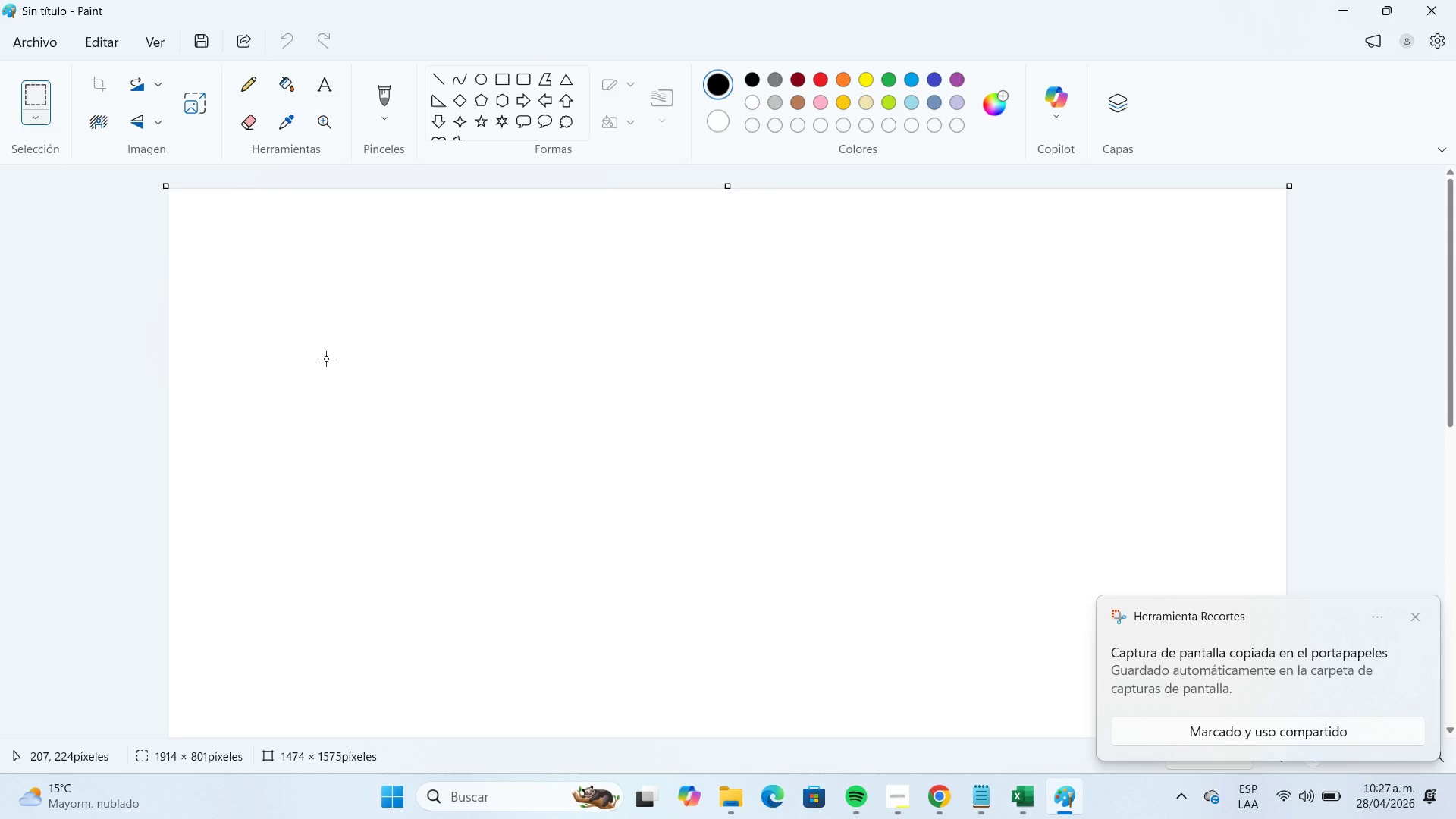 
key(Control+V)
 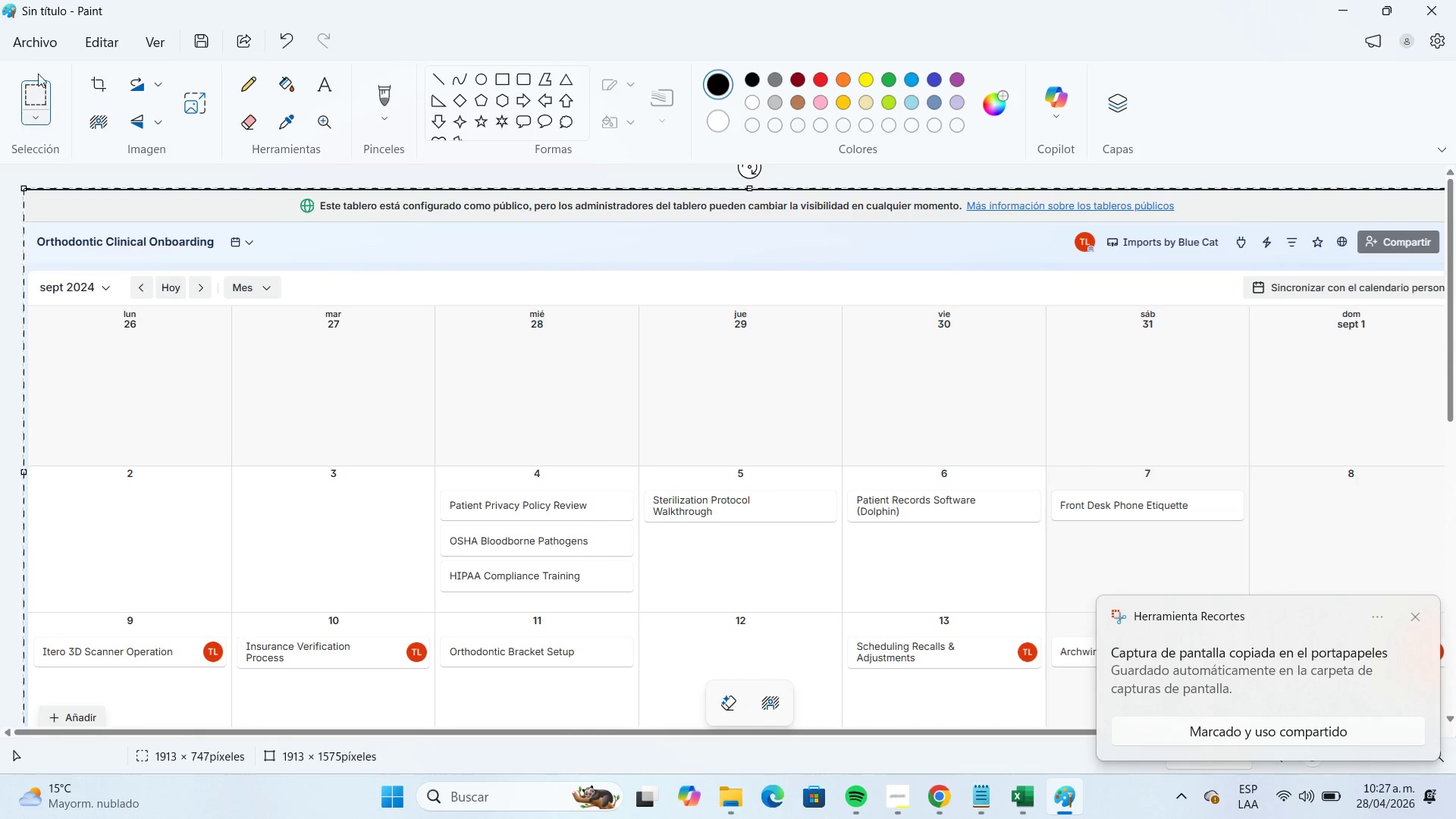 
left_click([33, 45])
 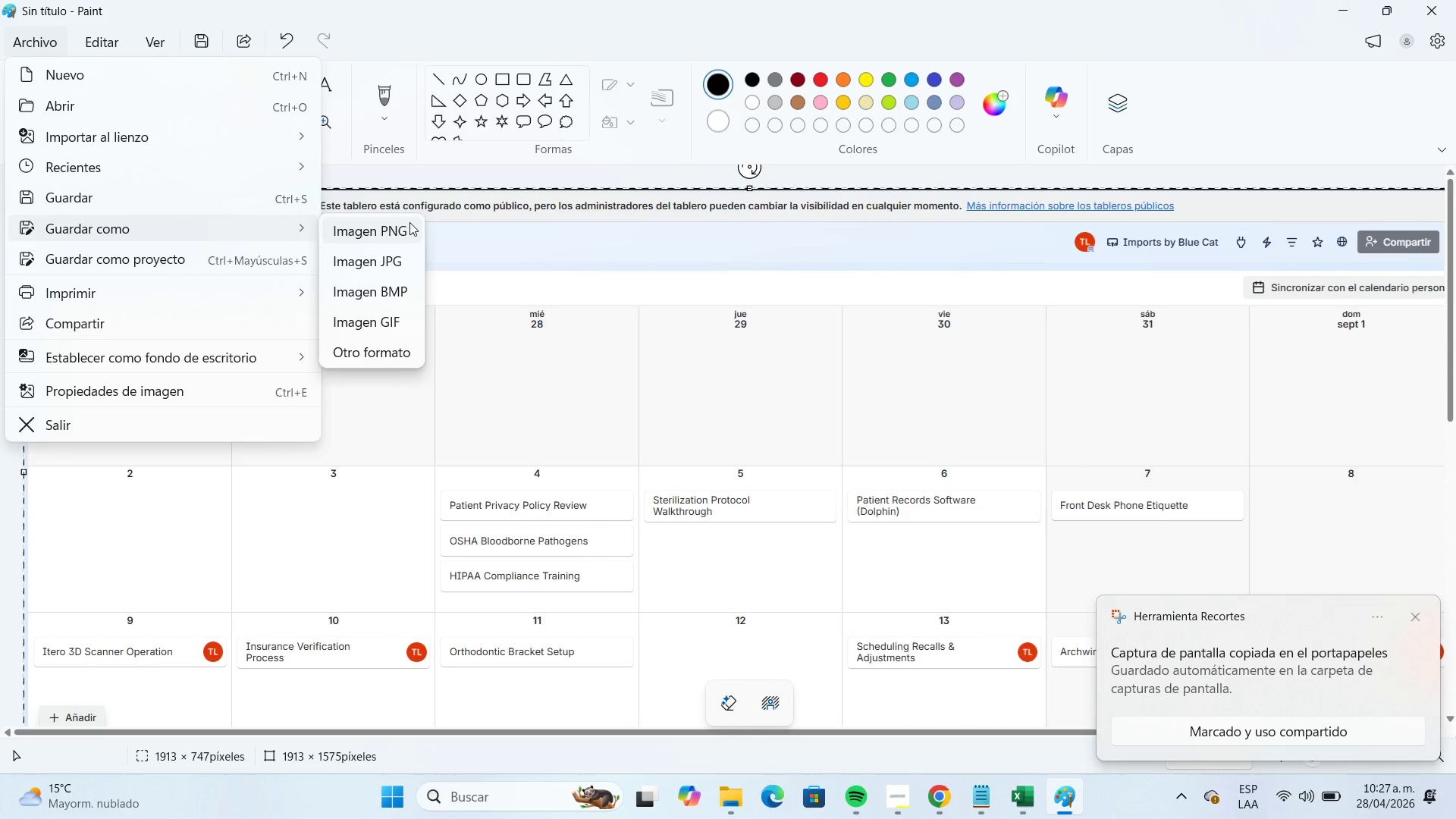 
left_click([397, 274])
 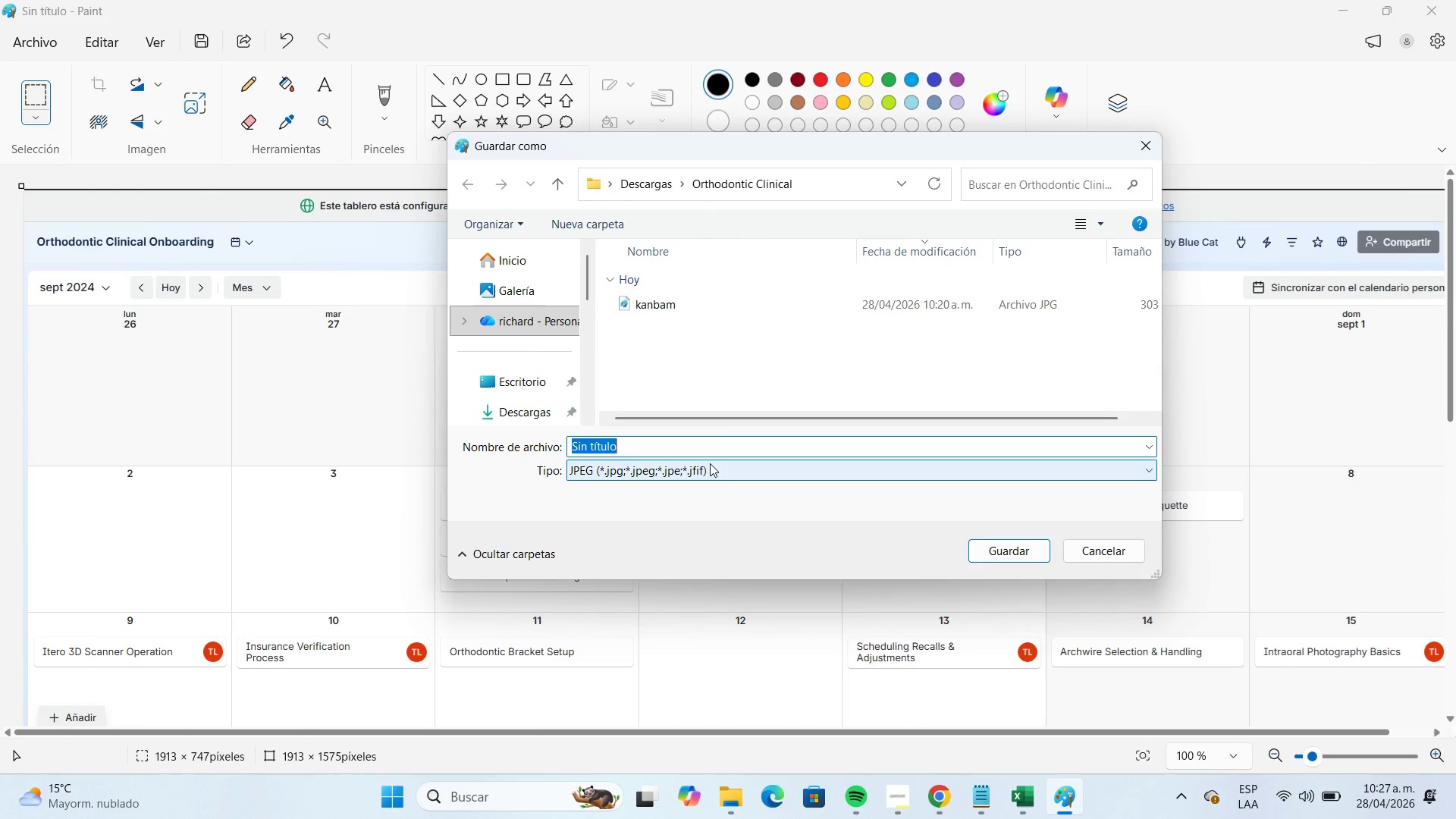 
type(calendar 1)
 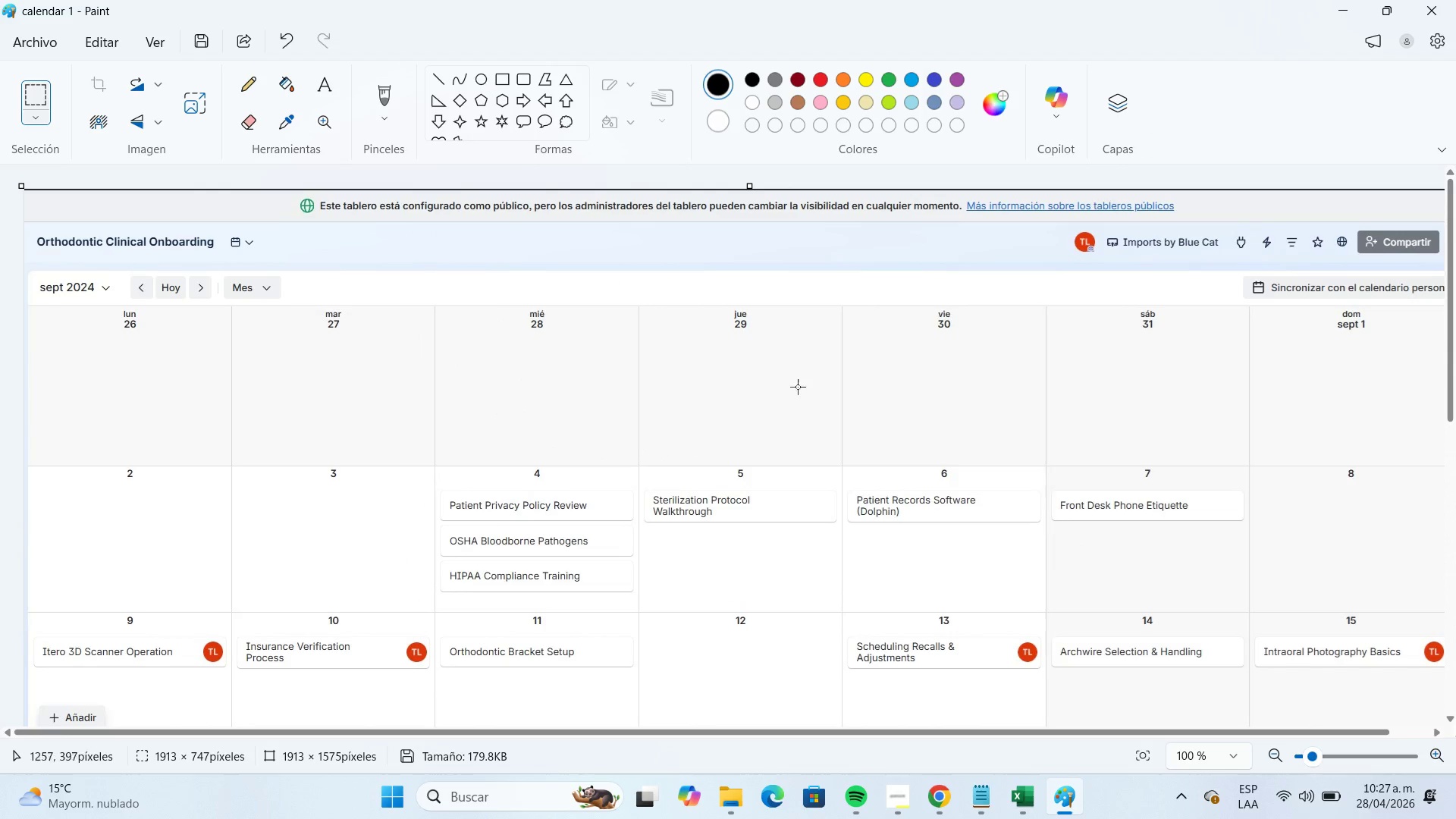 
left_click([25, 48])
 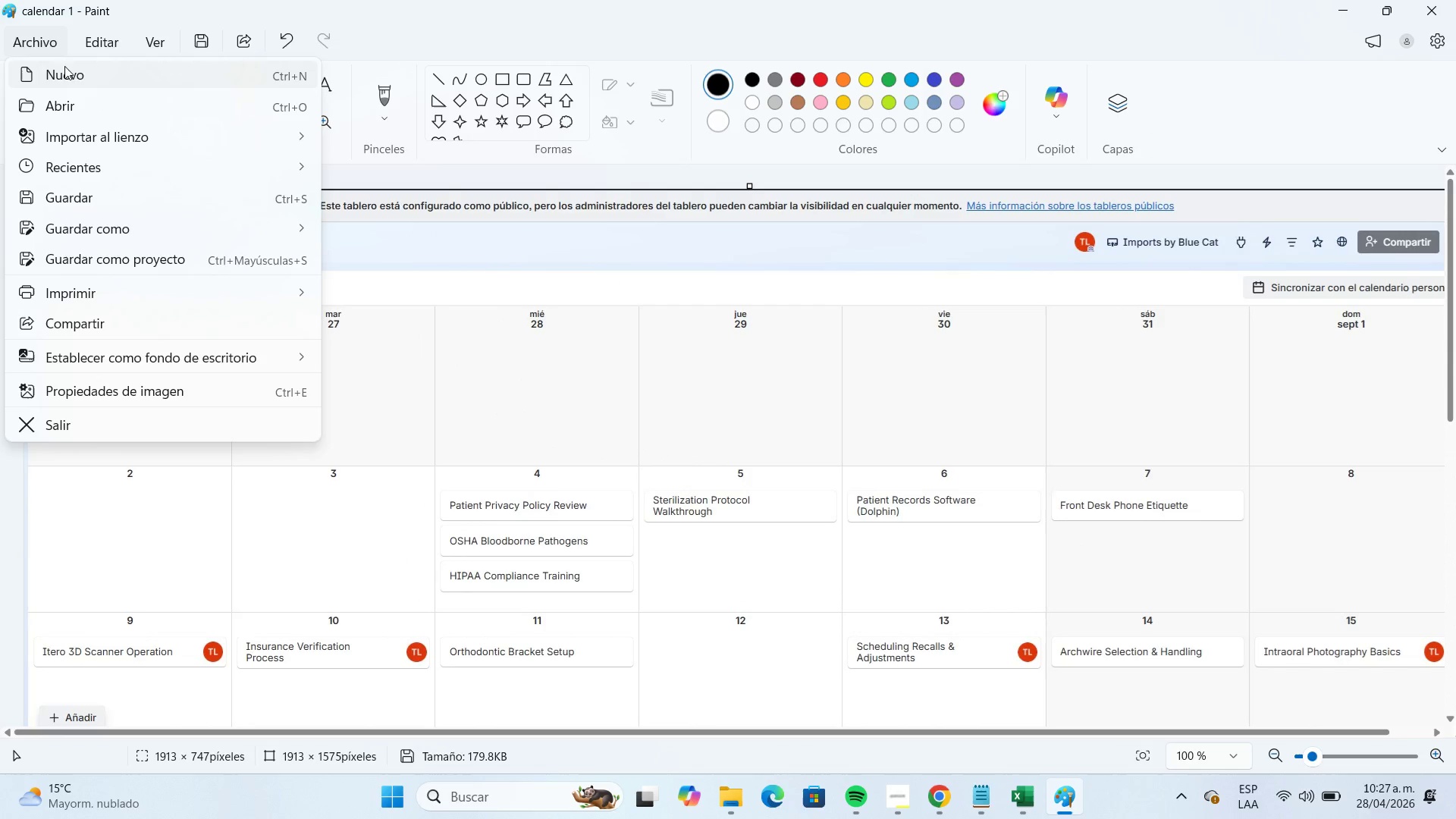 
left_click([68, 69])
 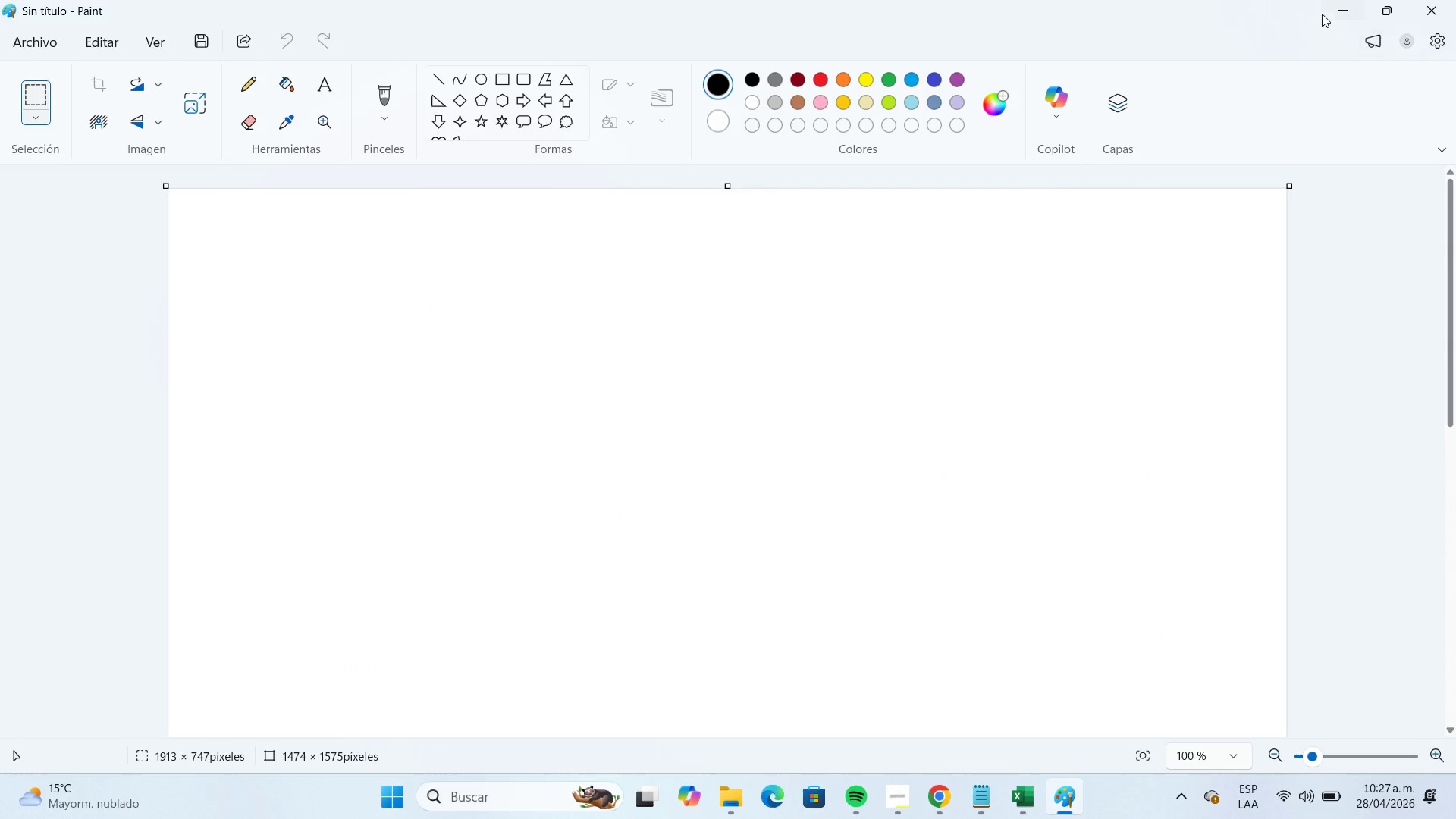 
left_click([1332, 8])
 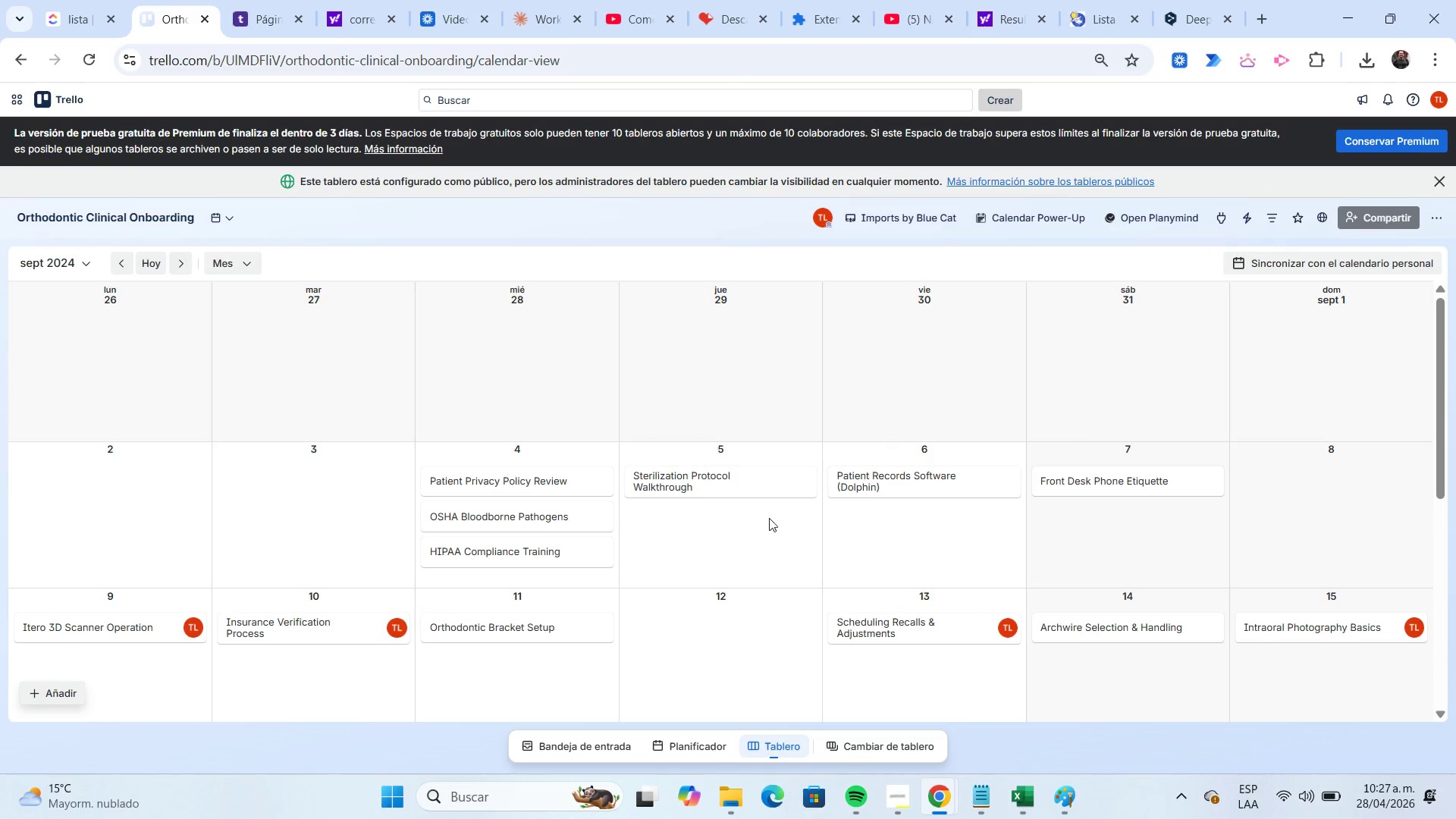 
scroll: coordinate [899, 469], scroll_direction: down, amount: 9.0
 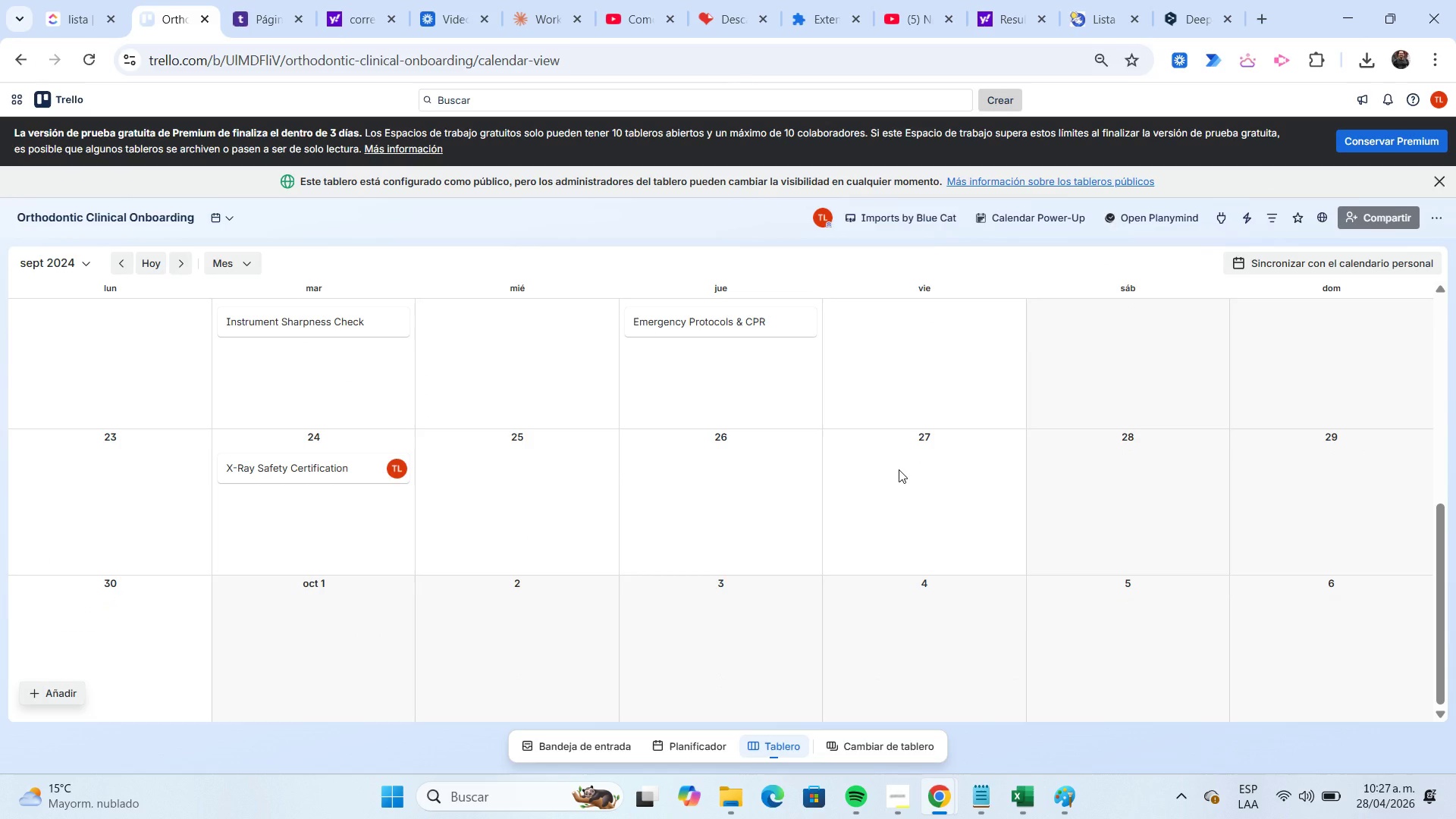 
key(Meta+Shift+S)
 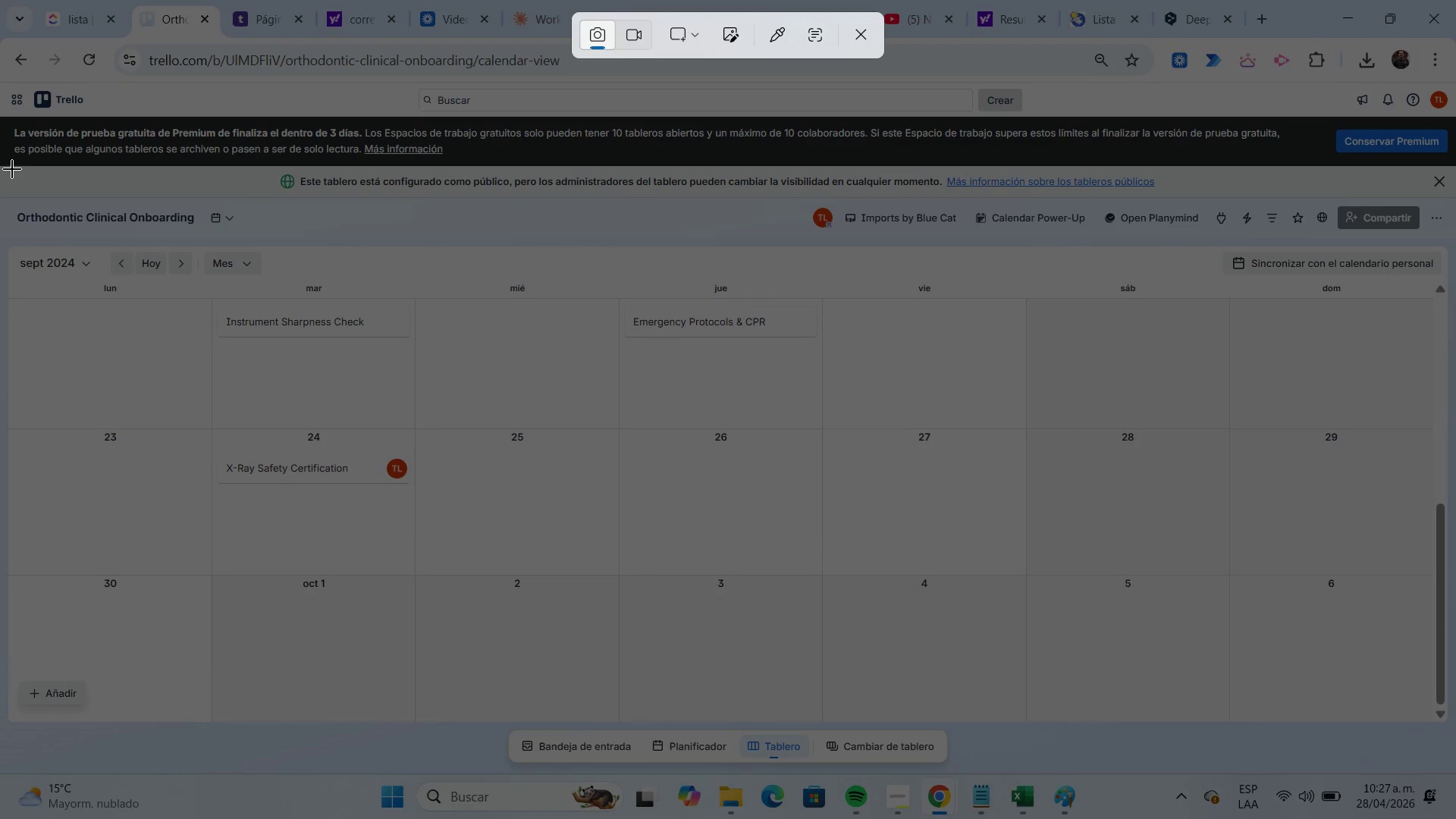 
left_click_drag(start_coordinate=[2, 166], to_coordinate=[1453, 730])
 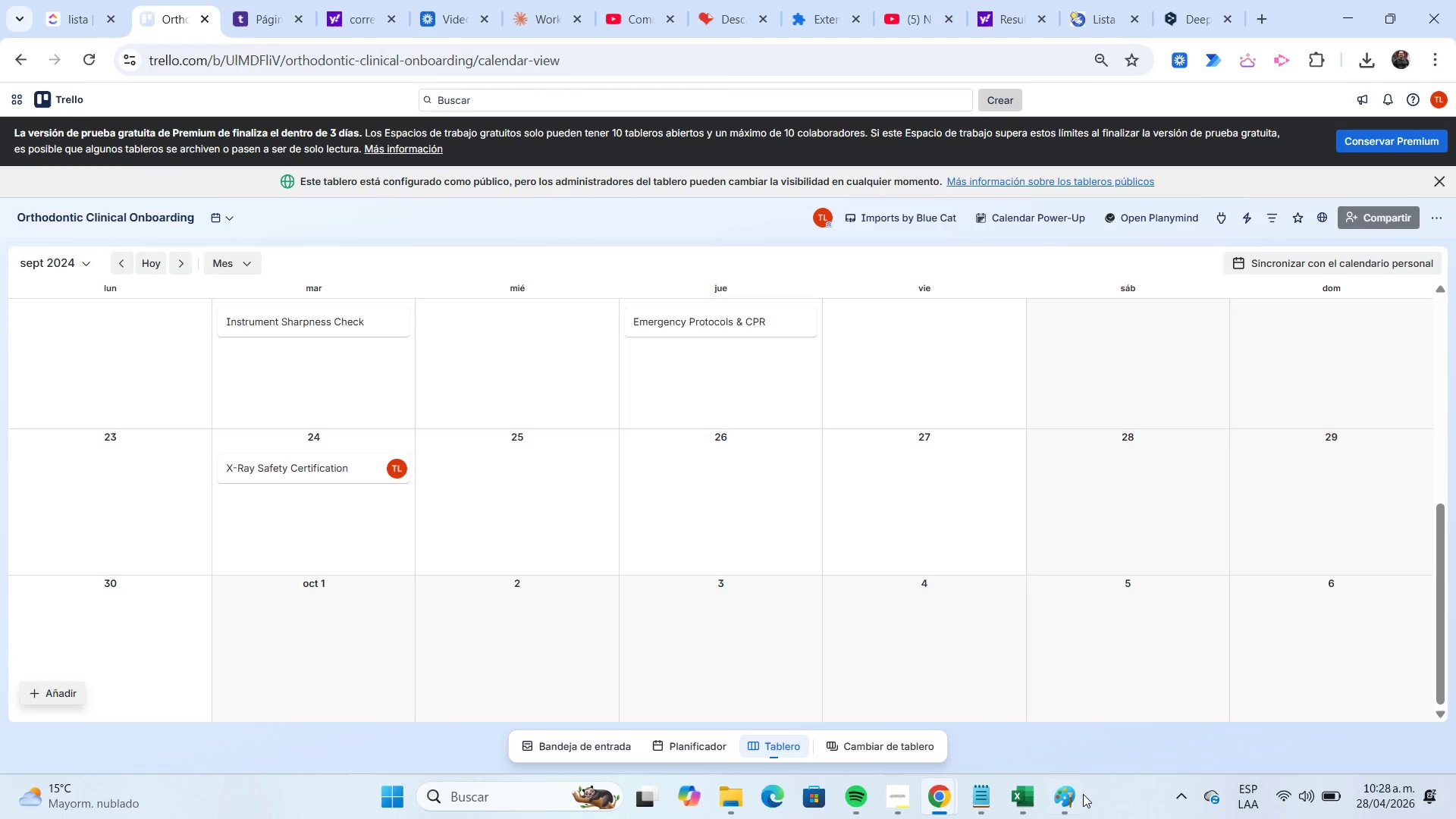 
left_click([1070, 798])
 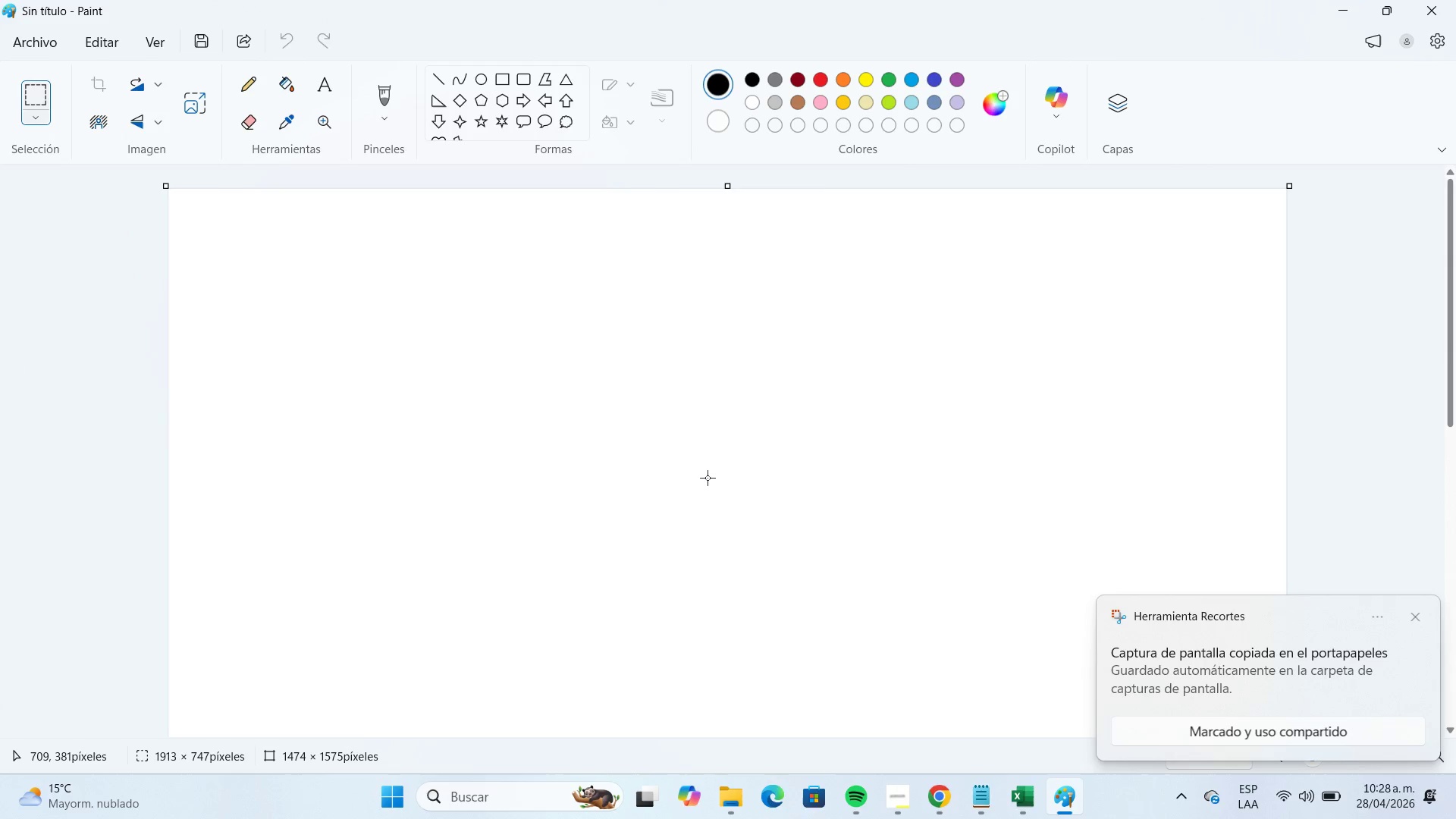 
key(Control+ControlLeft)
 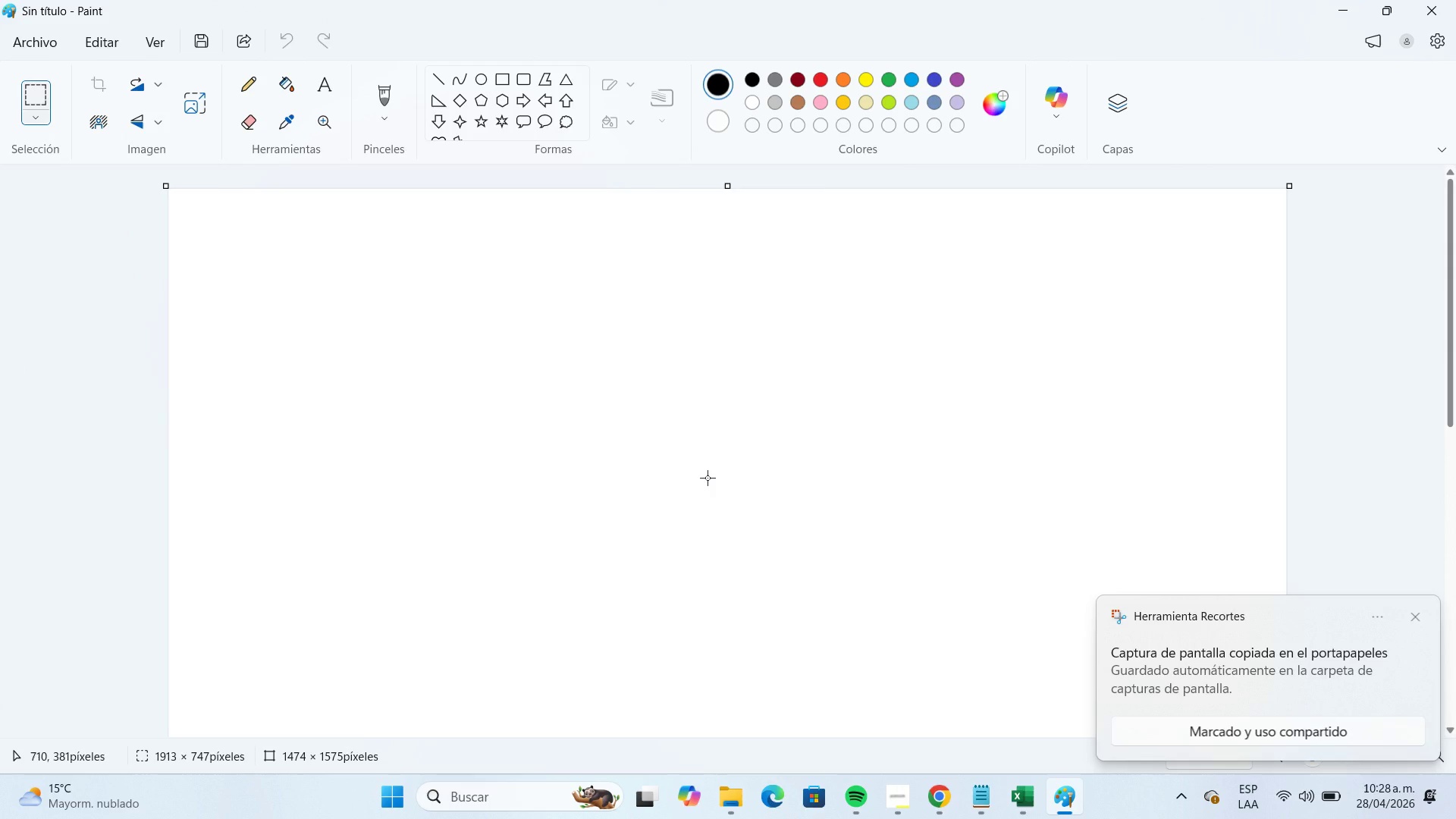 
key(Control+V)
 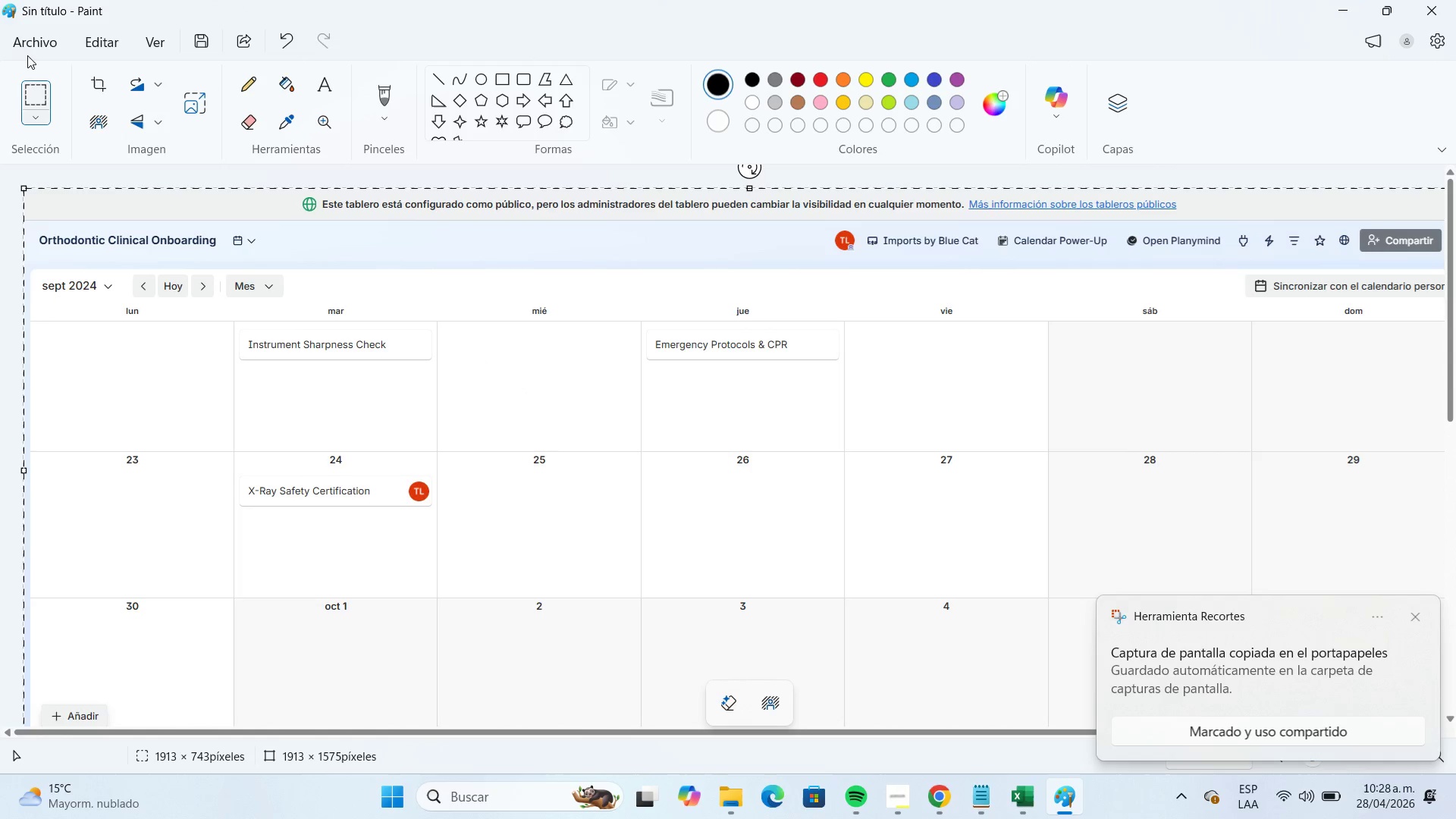 
left_click([24, 51])
 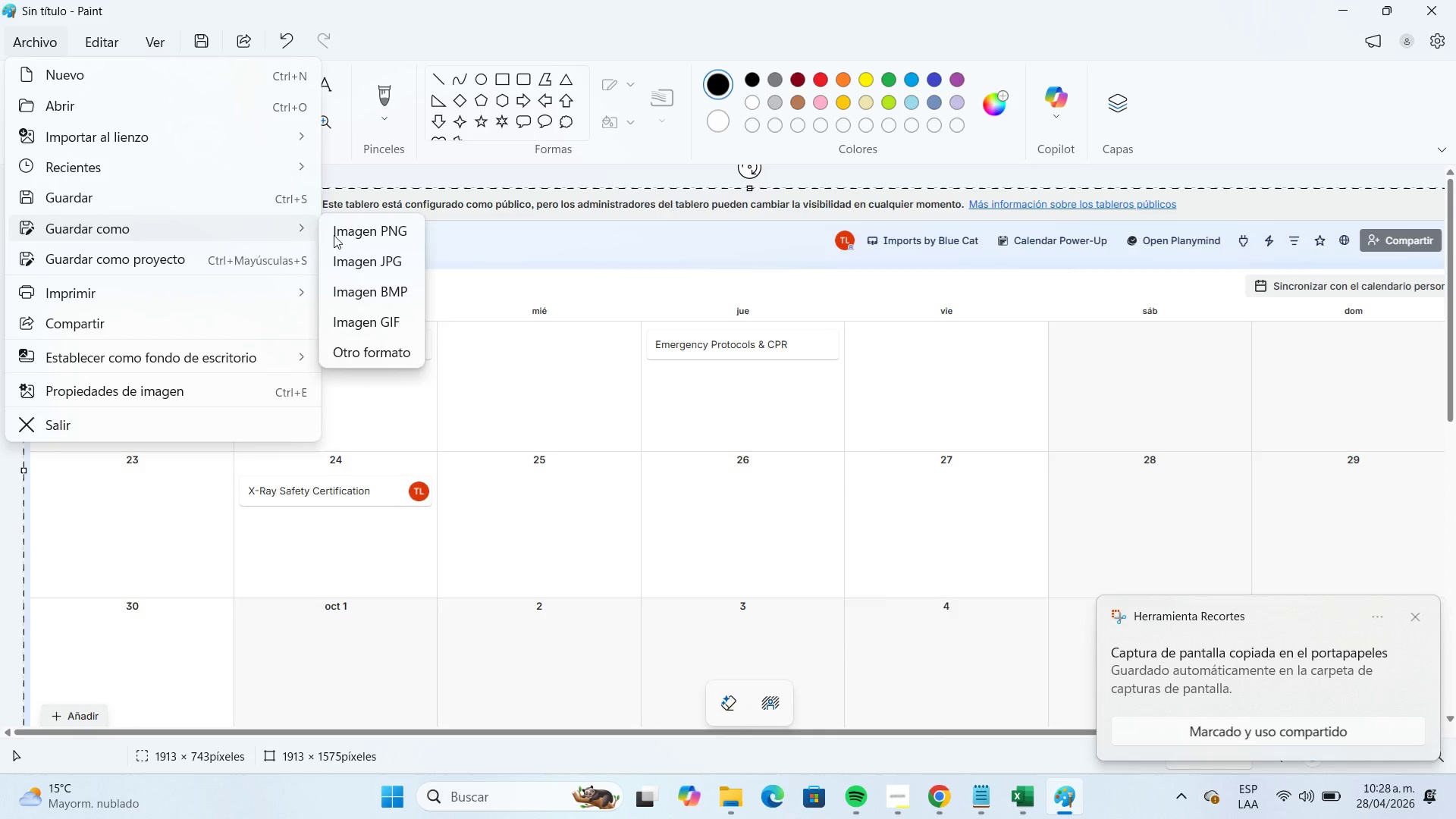 
left_click([382, 256])
 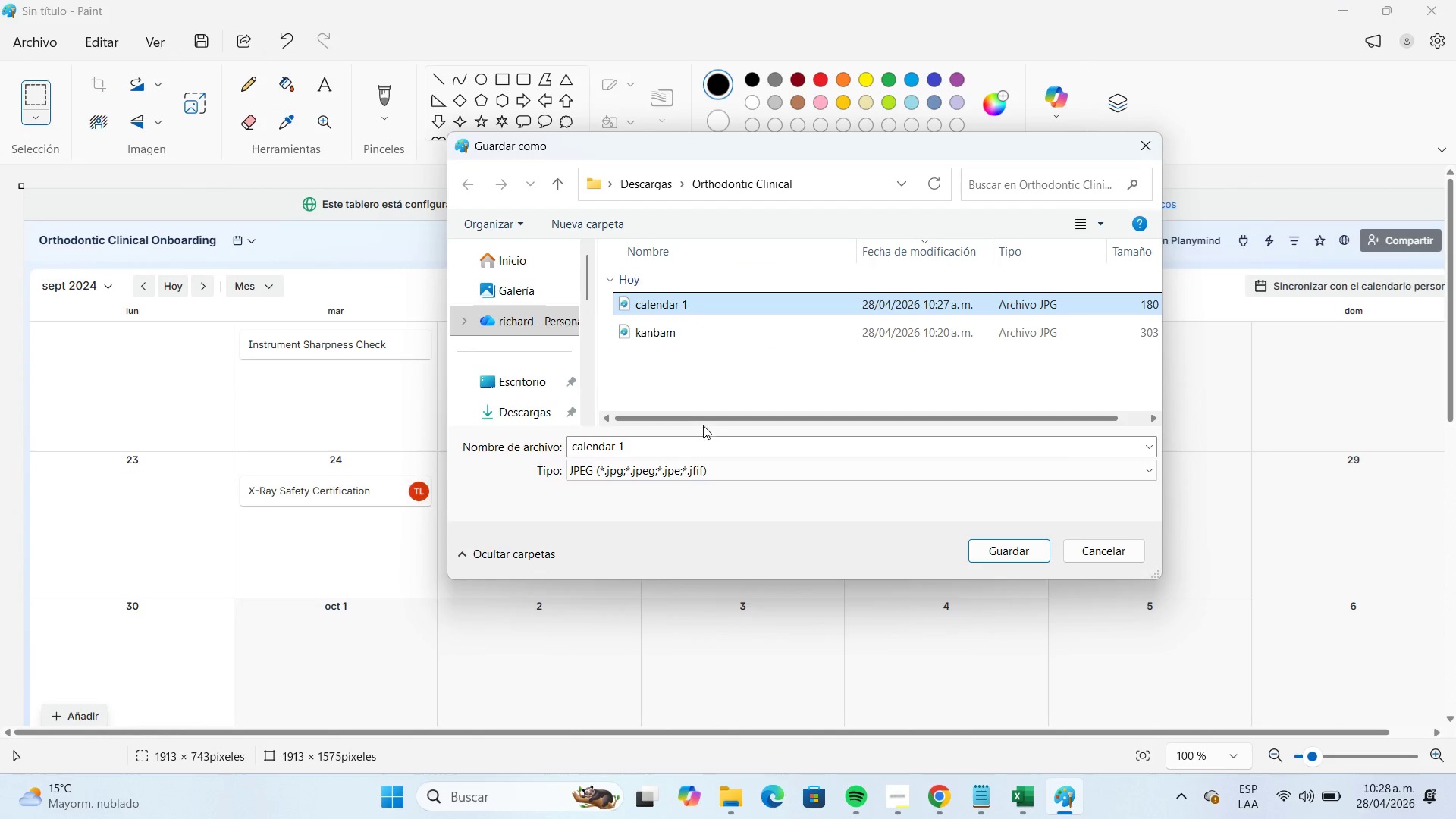 
double_click([682, 446])
 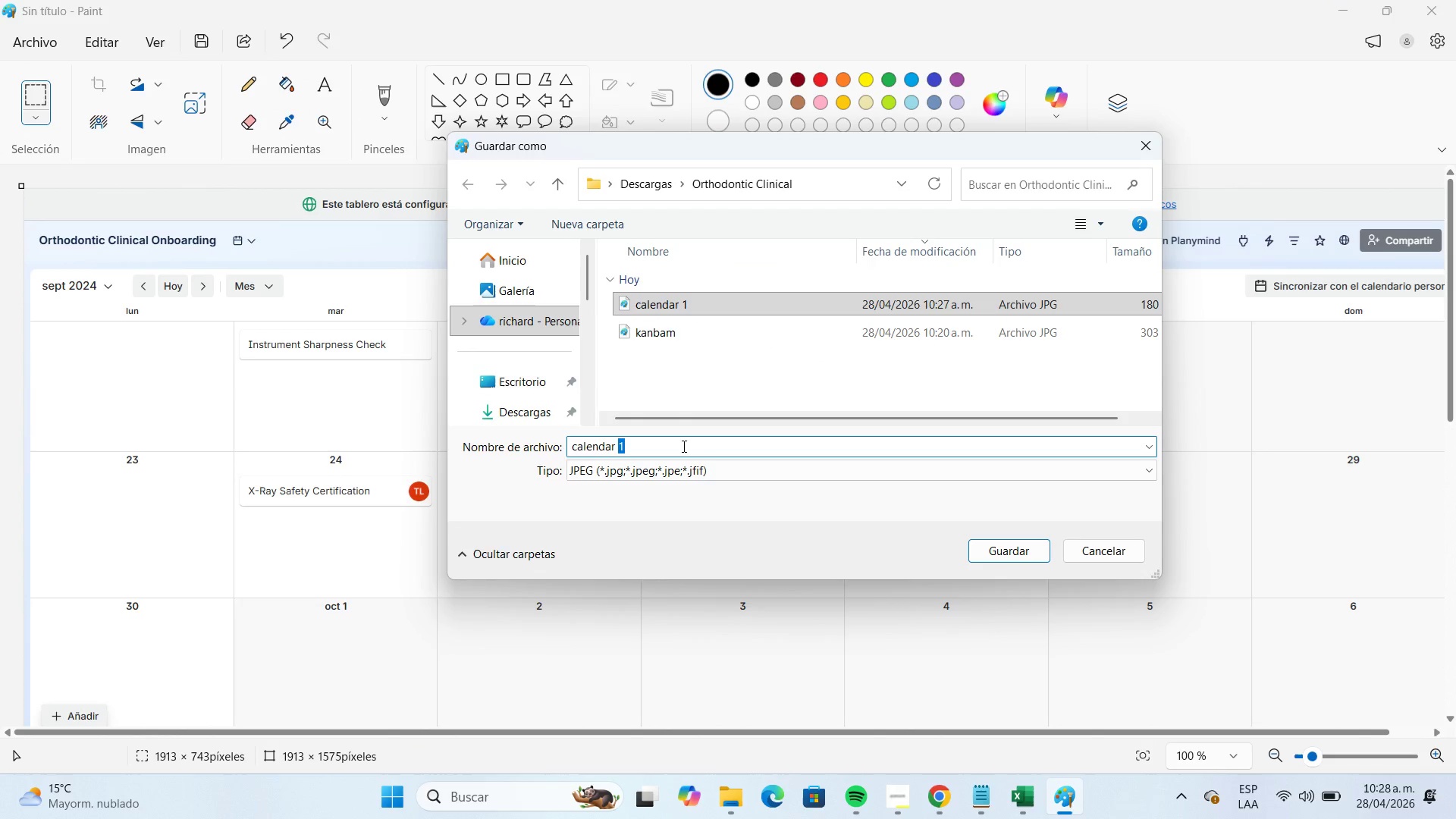 
key(Numpad2)
 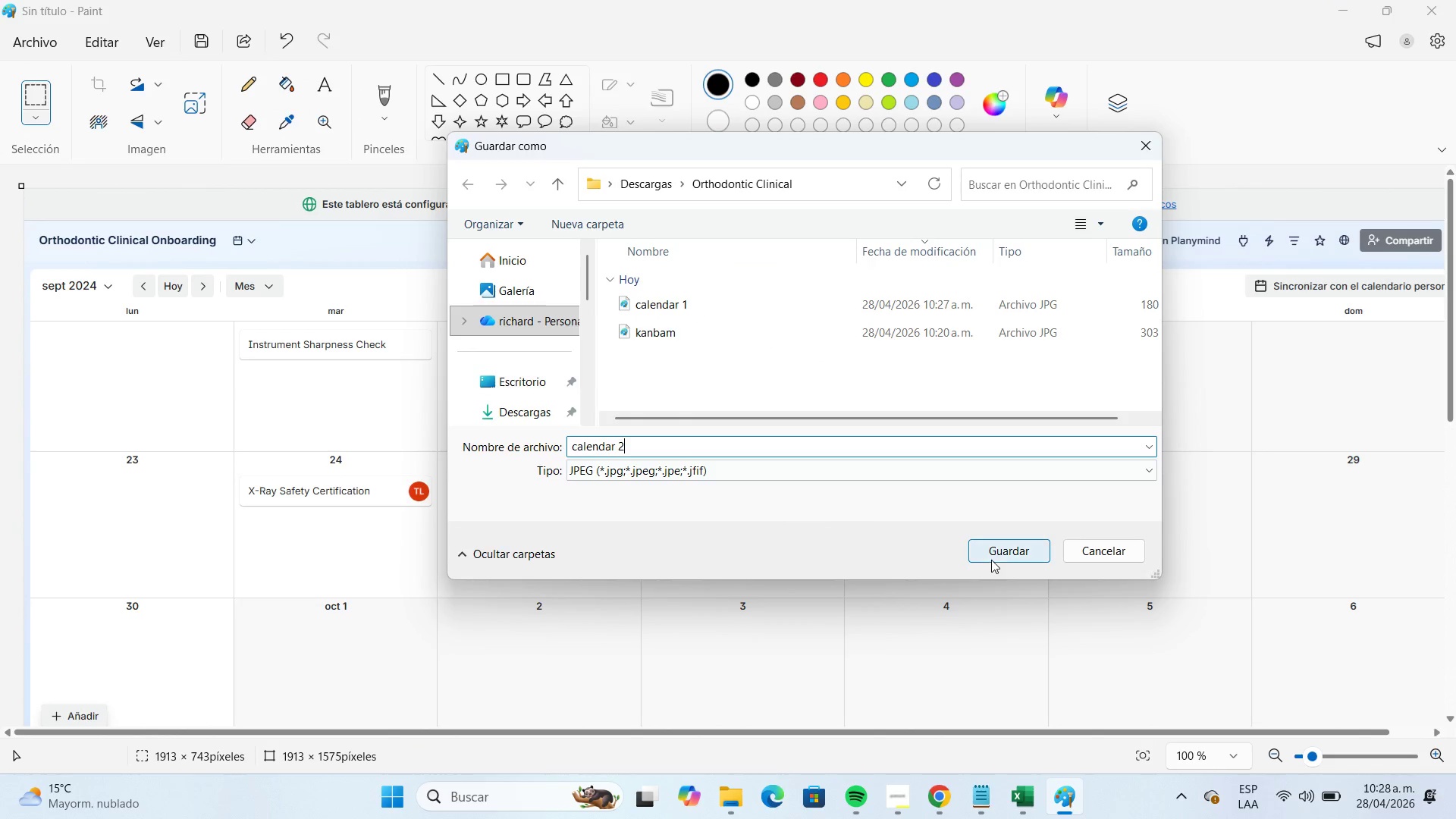 
left_click([988, 558])
 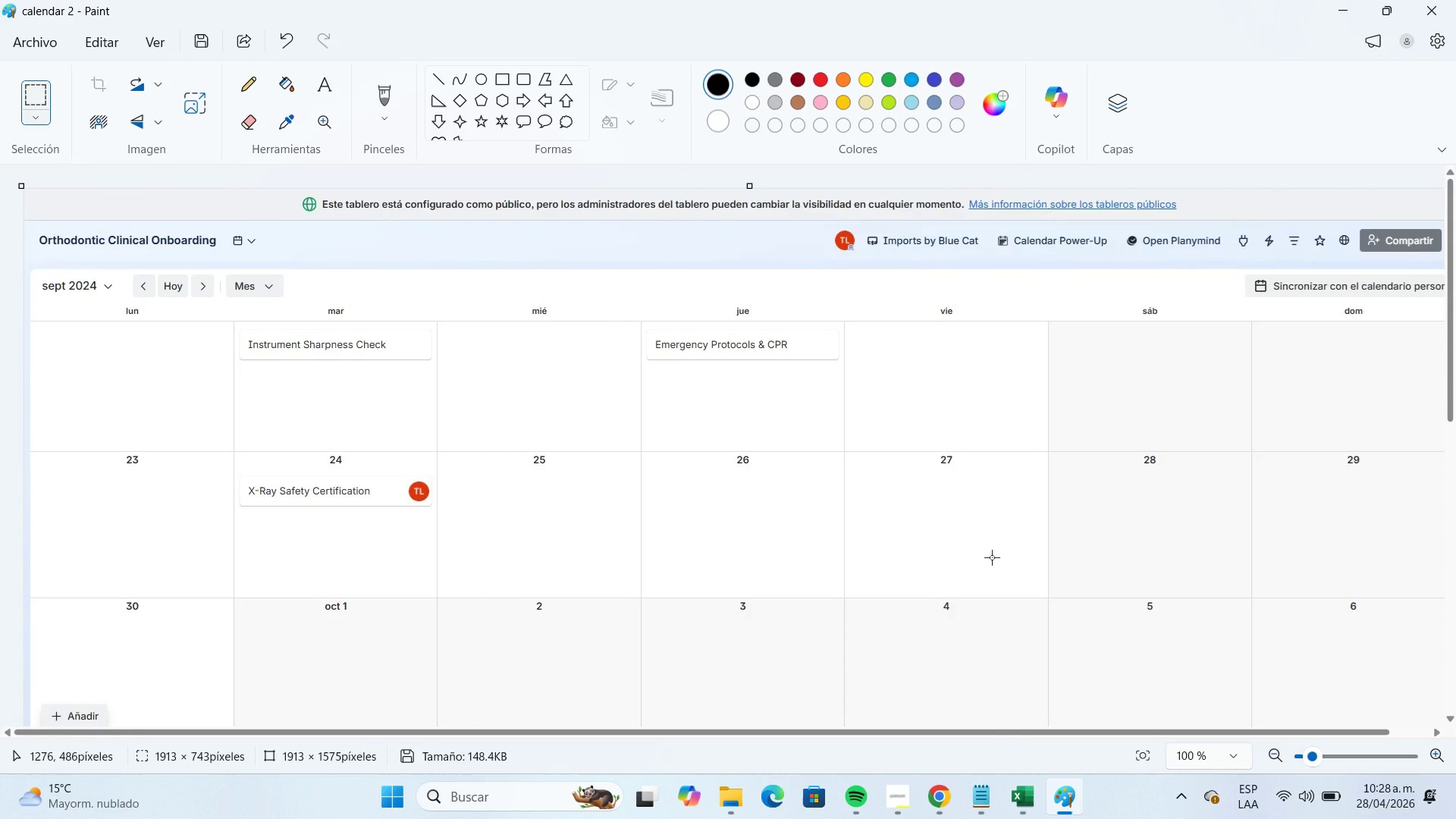 
wait(13.39)
 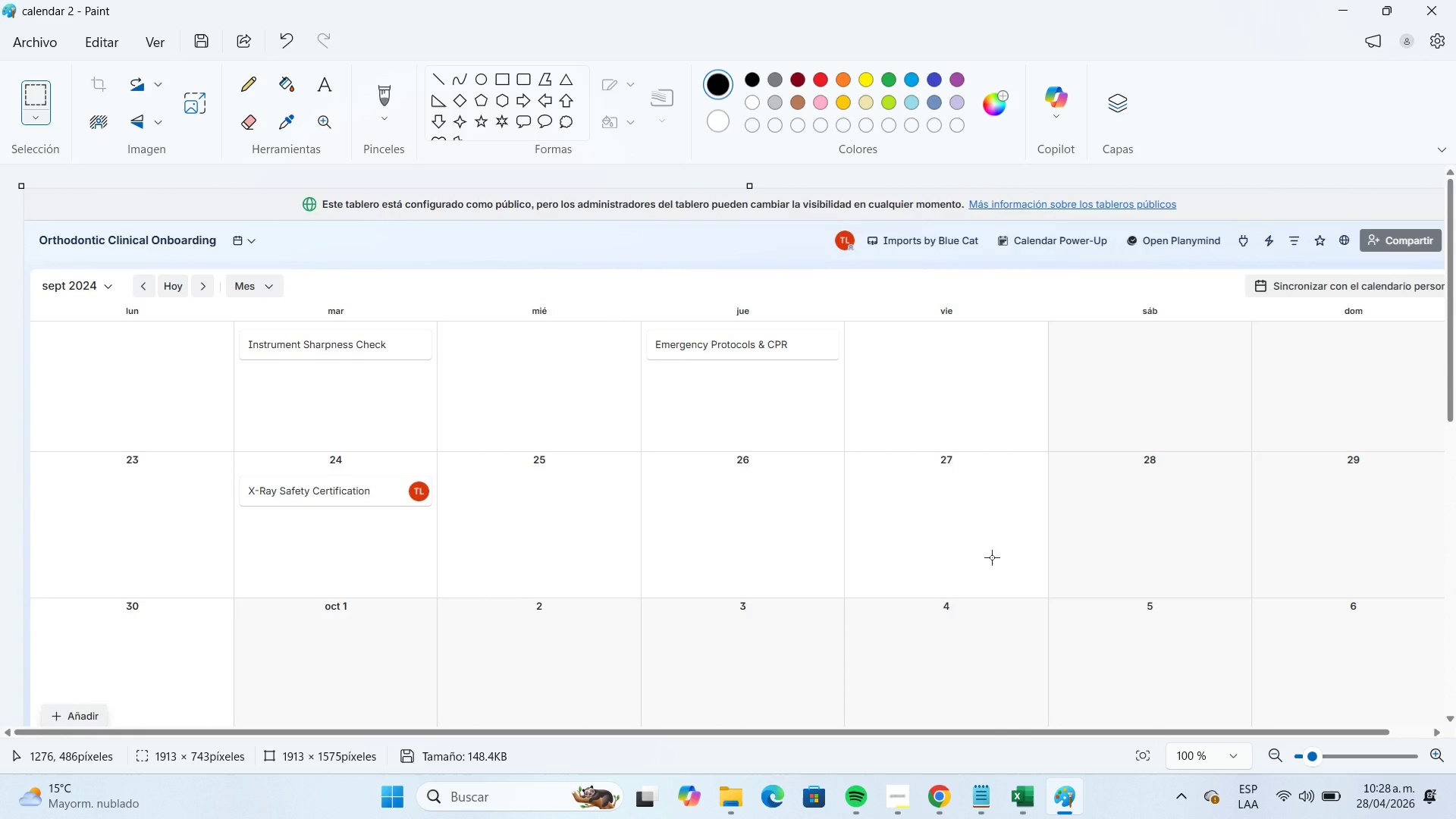 
left_click([53, 43])
 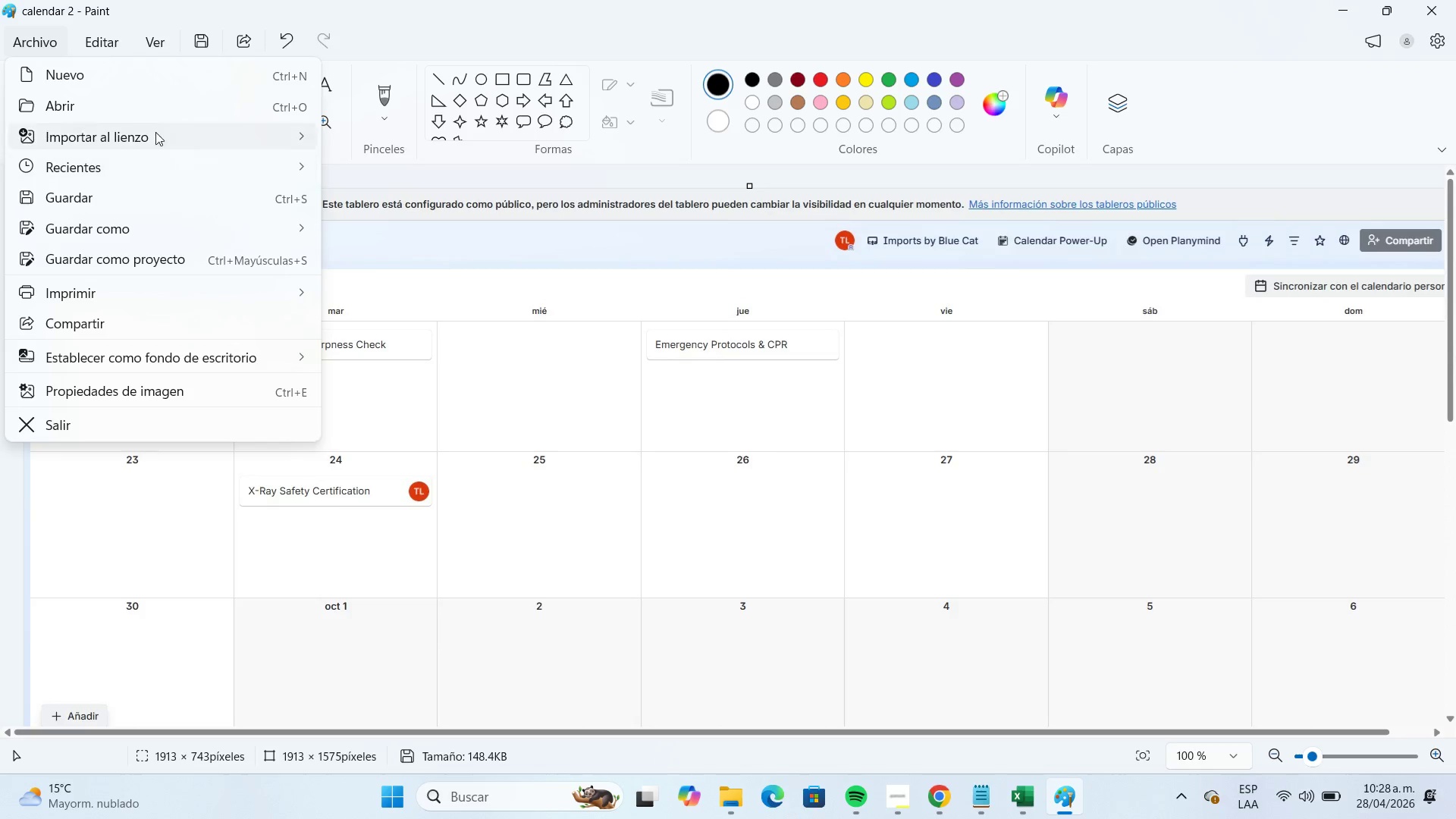 
left_click([162, 83])
 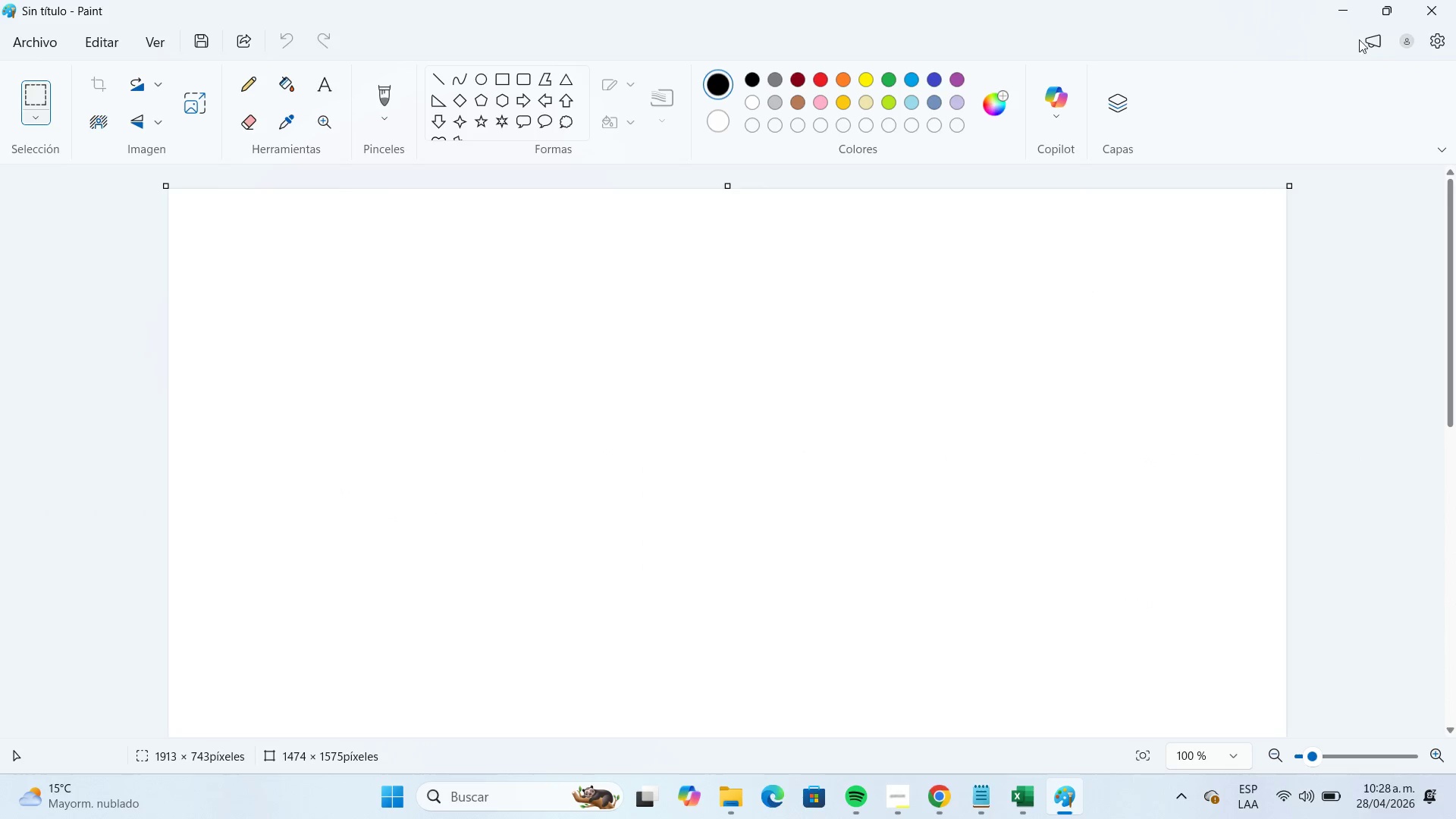 
left_click([1344, 14])
 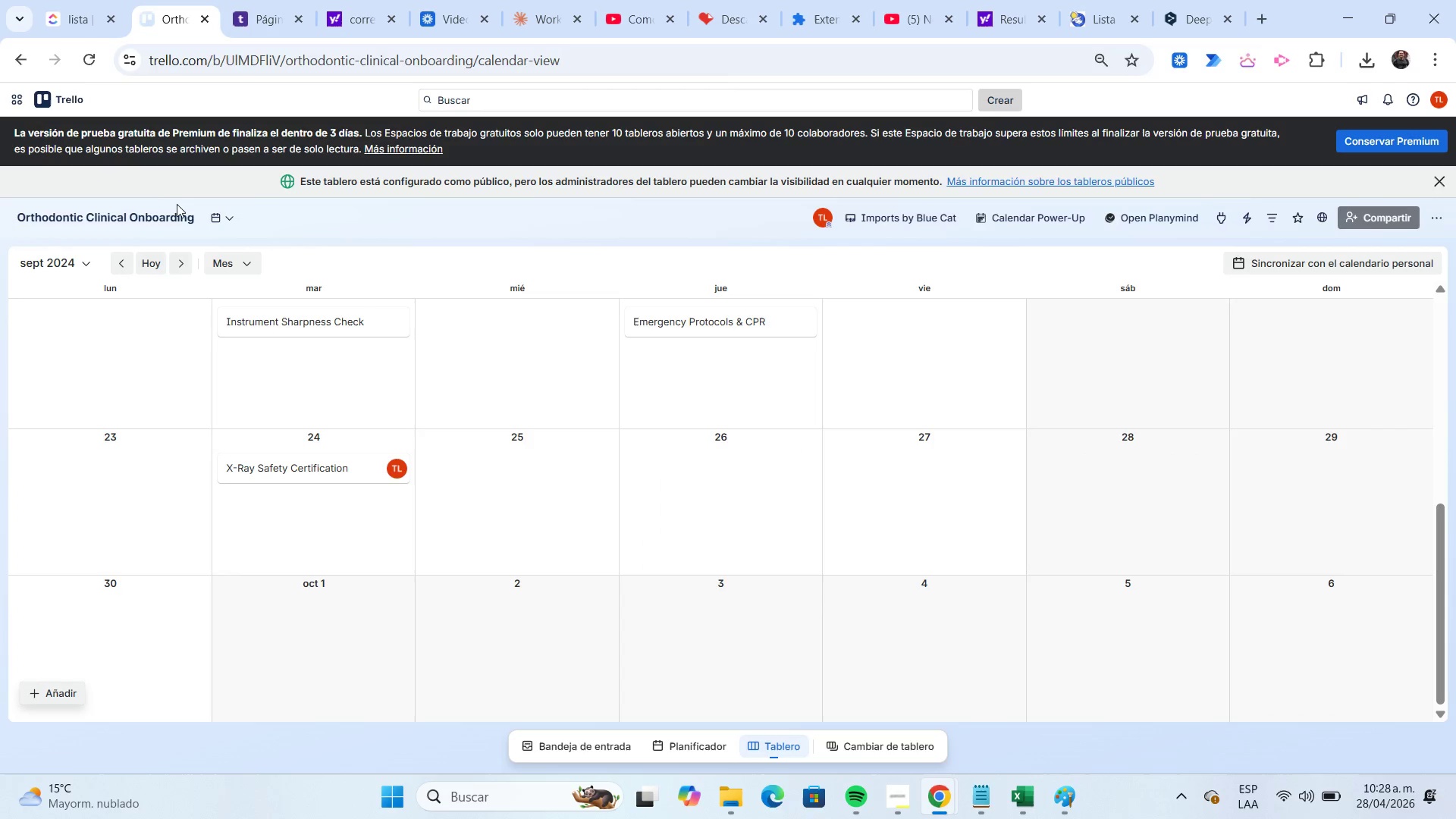 
left_click([224, 218])
 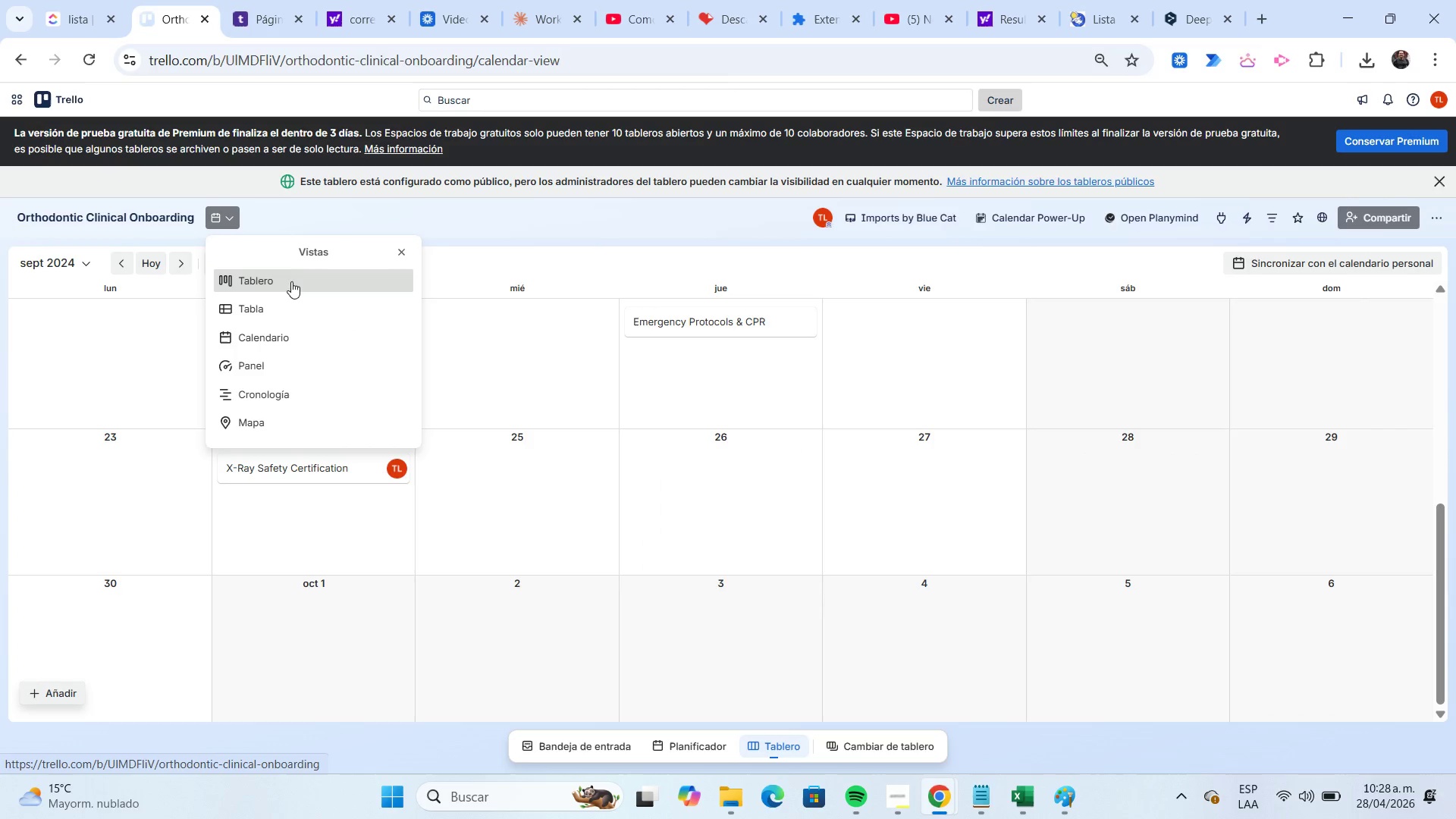 
left_click([291, 281])
 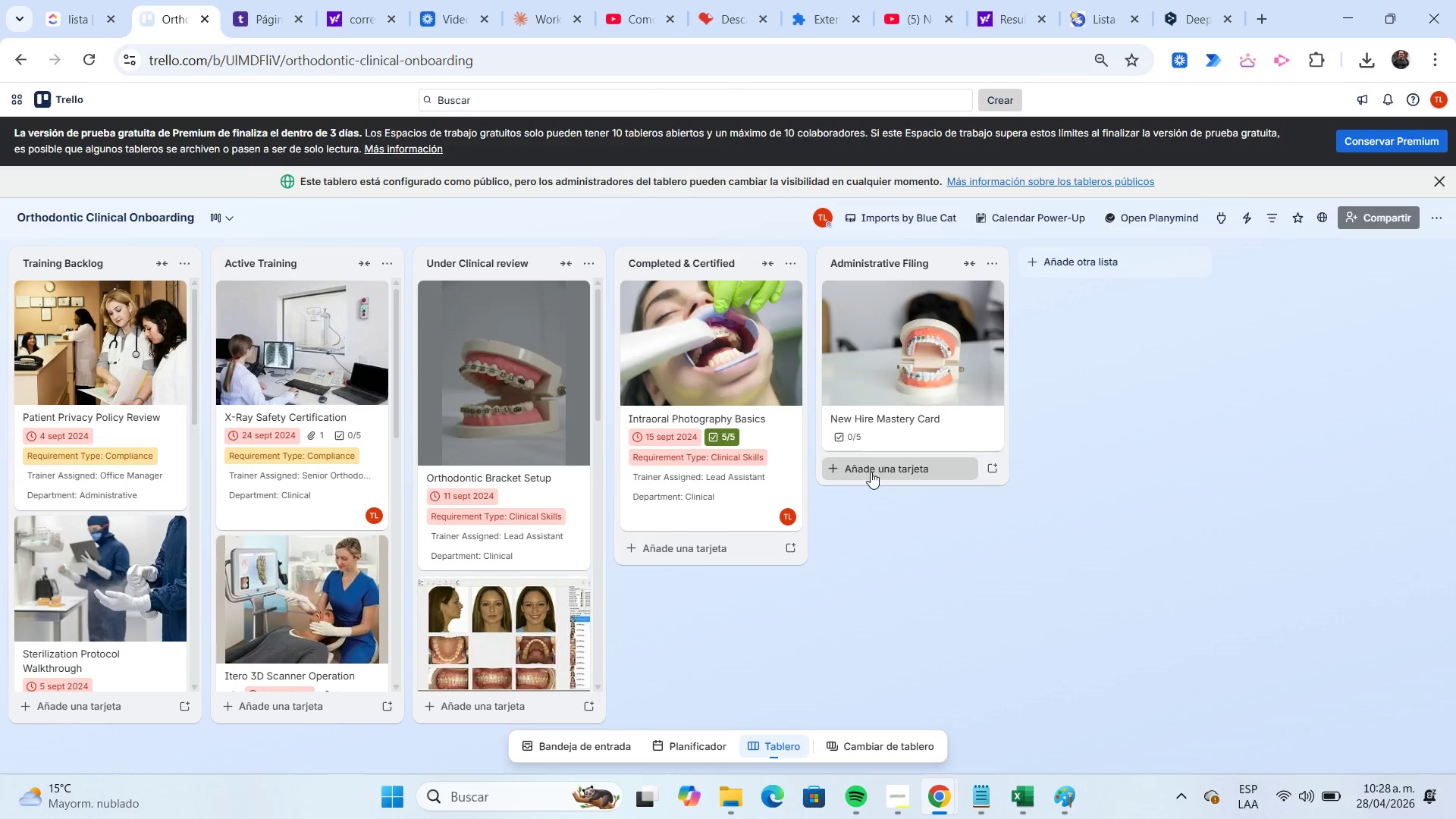 
left_click([884, 373])
 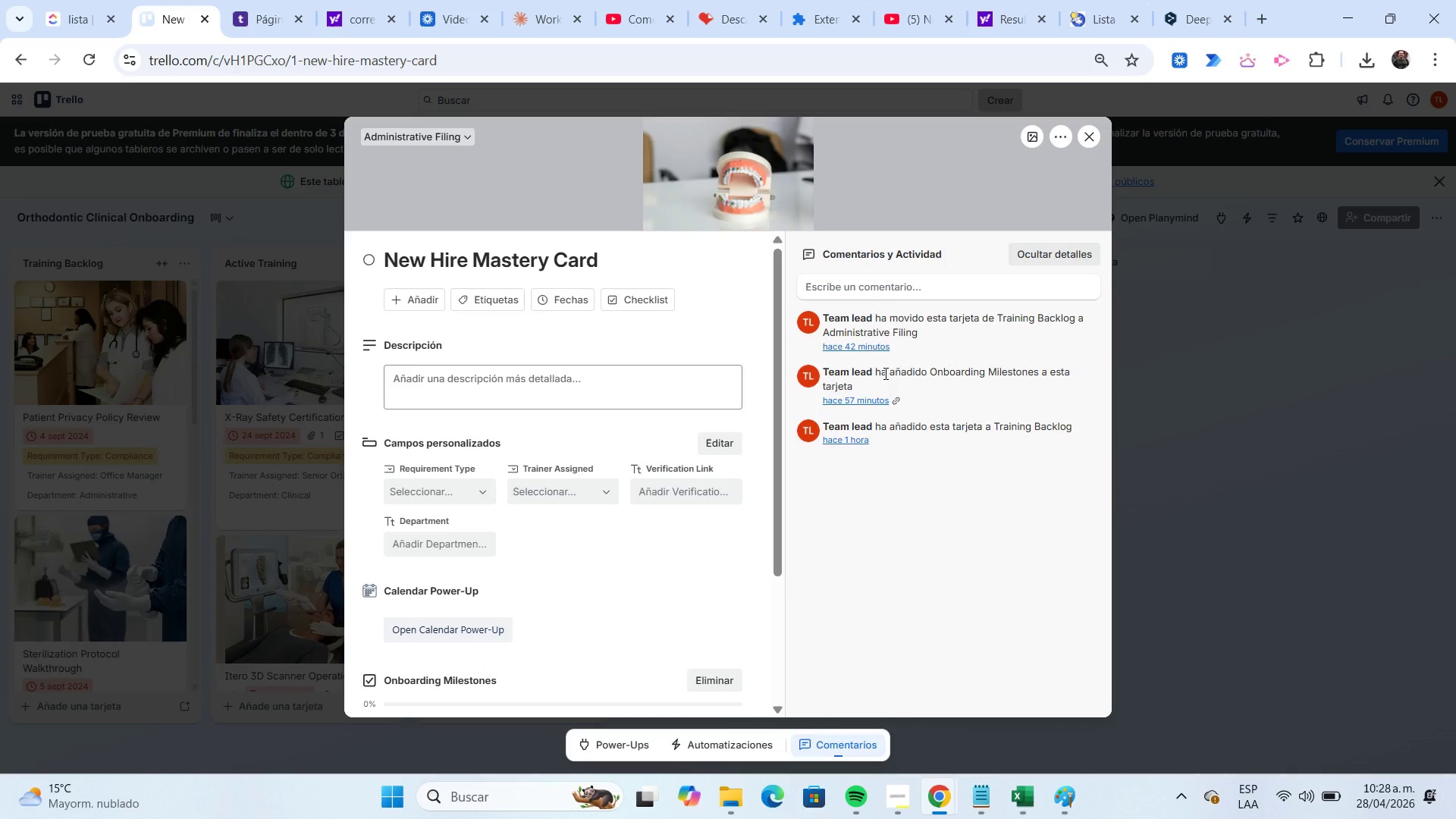 
key(Meta+Shift+S)
 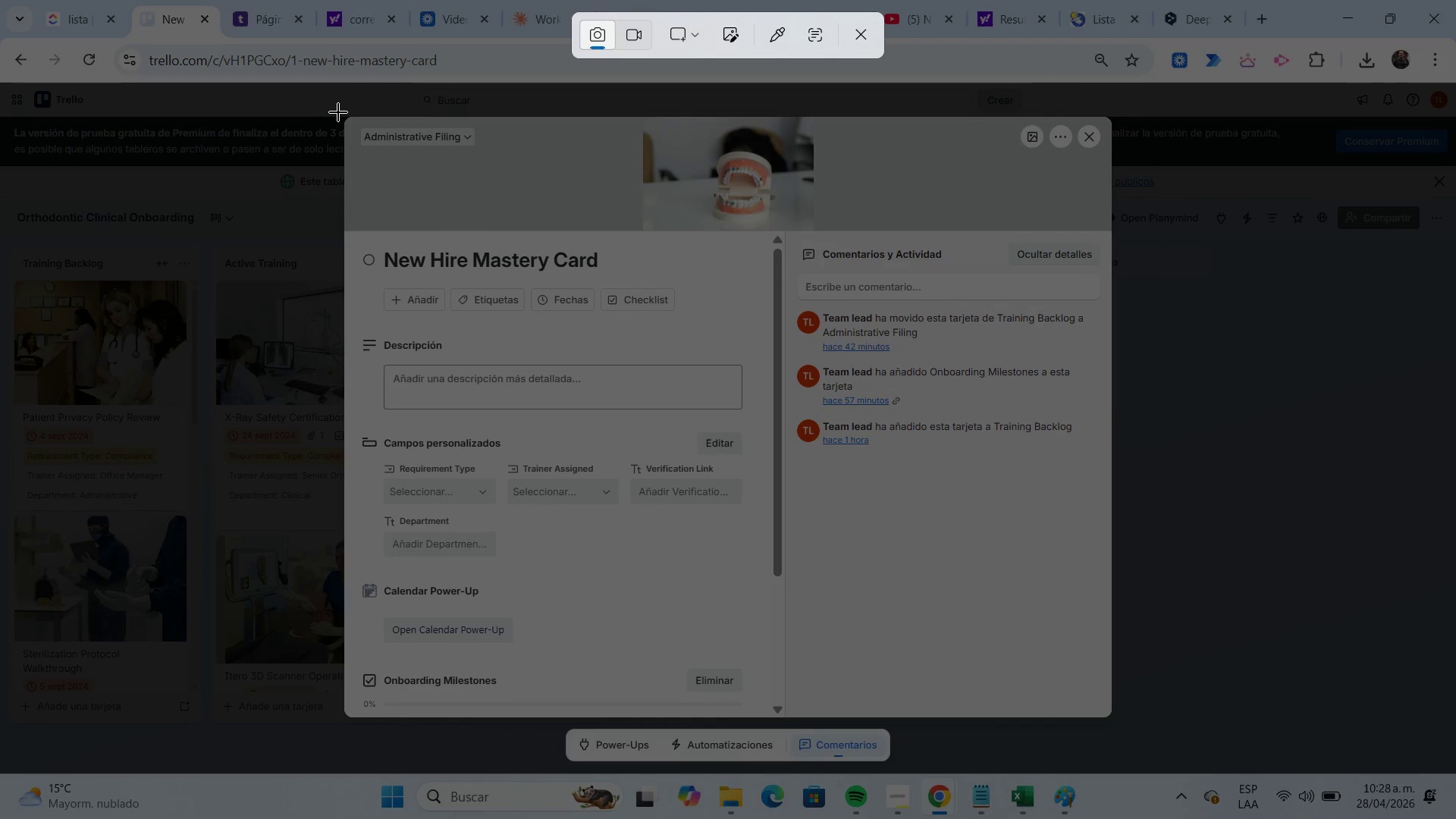 
left_click_drag(start_coordinate=[344, 115], to_coordinate=[1112, 714])
 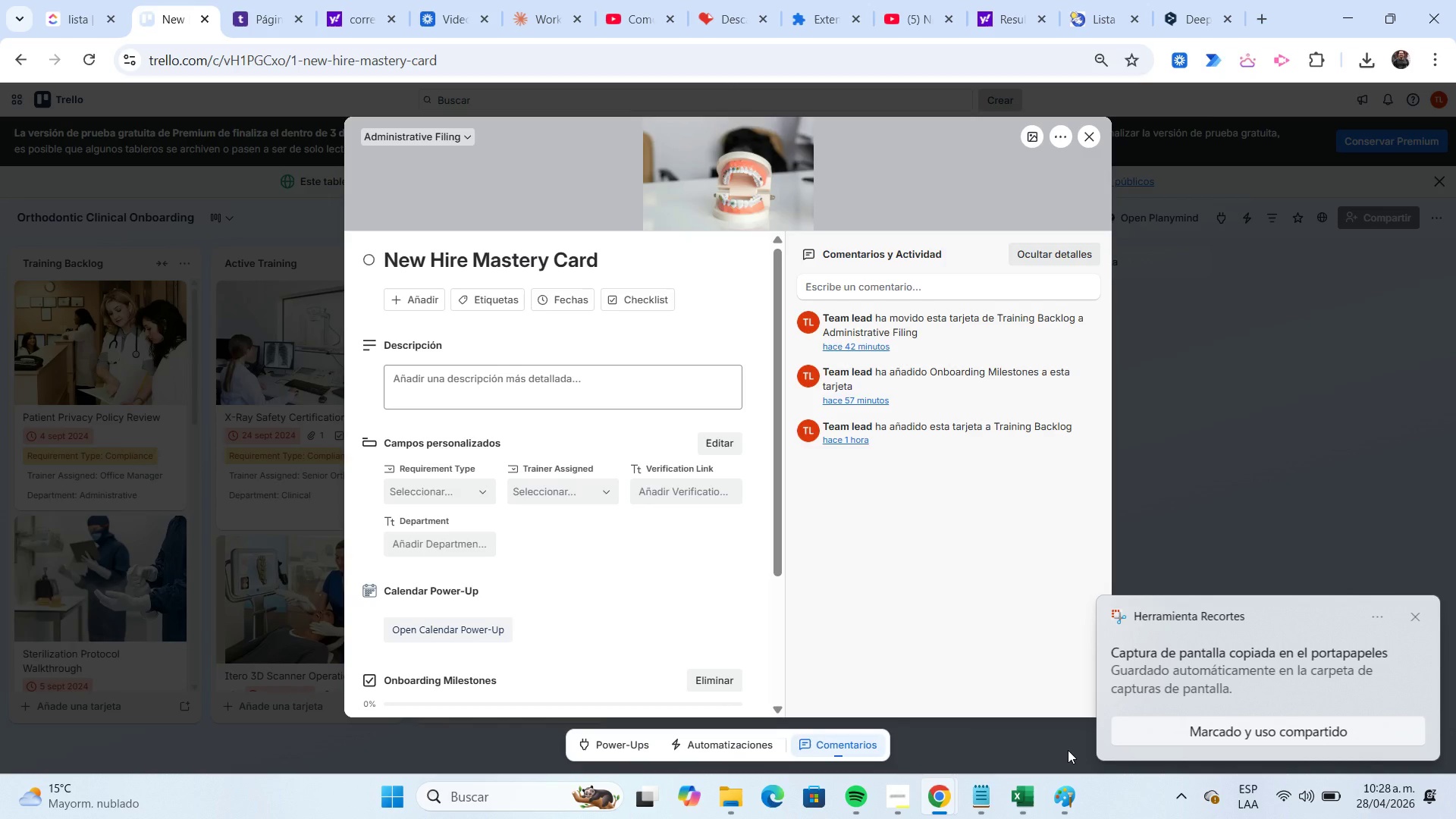 
left_click([1063, 792])
 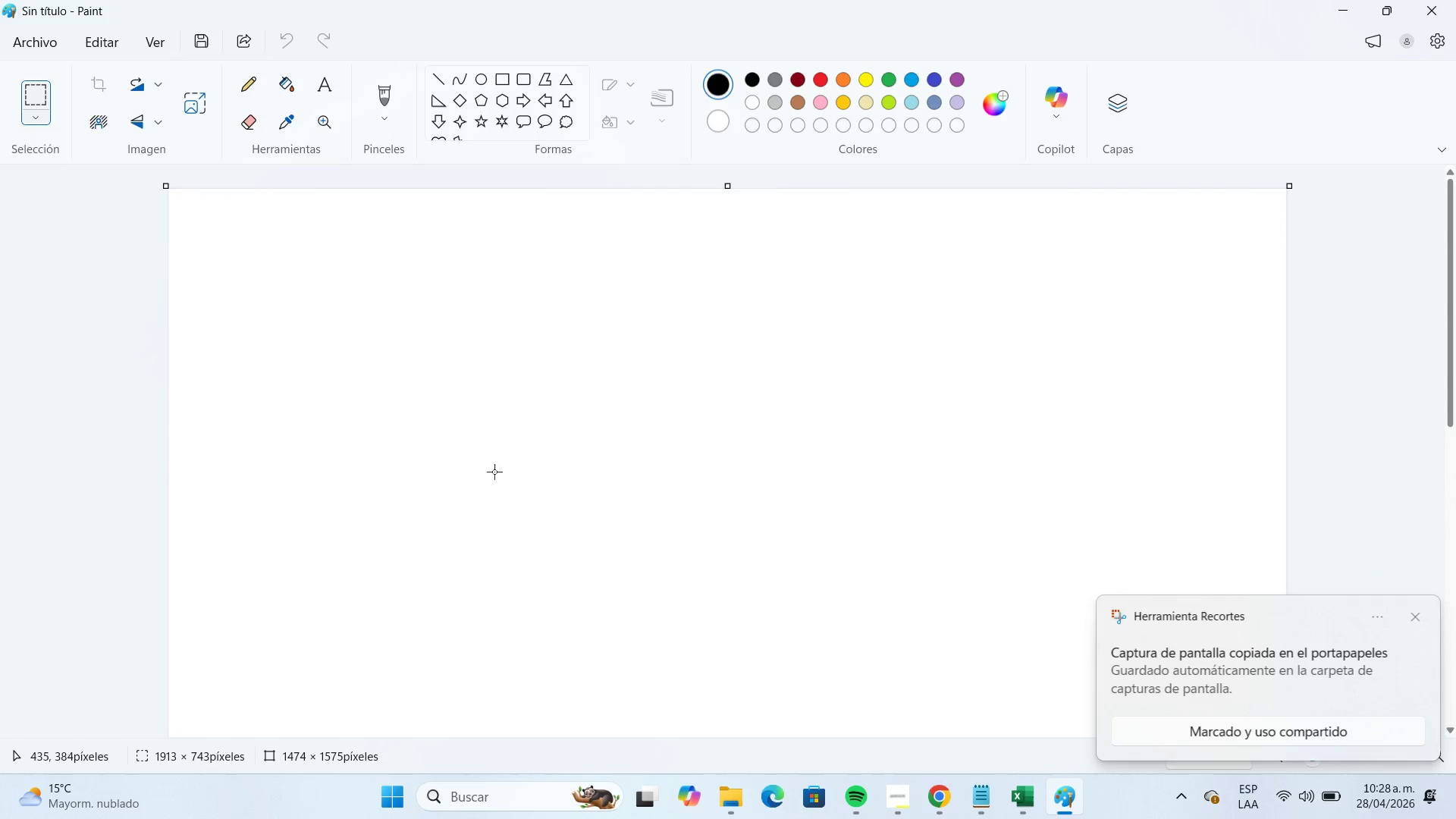 
key(Control+V)
 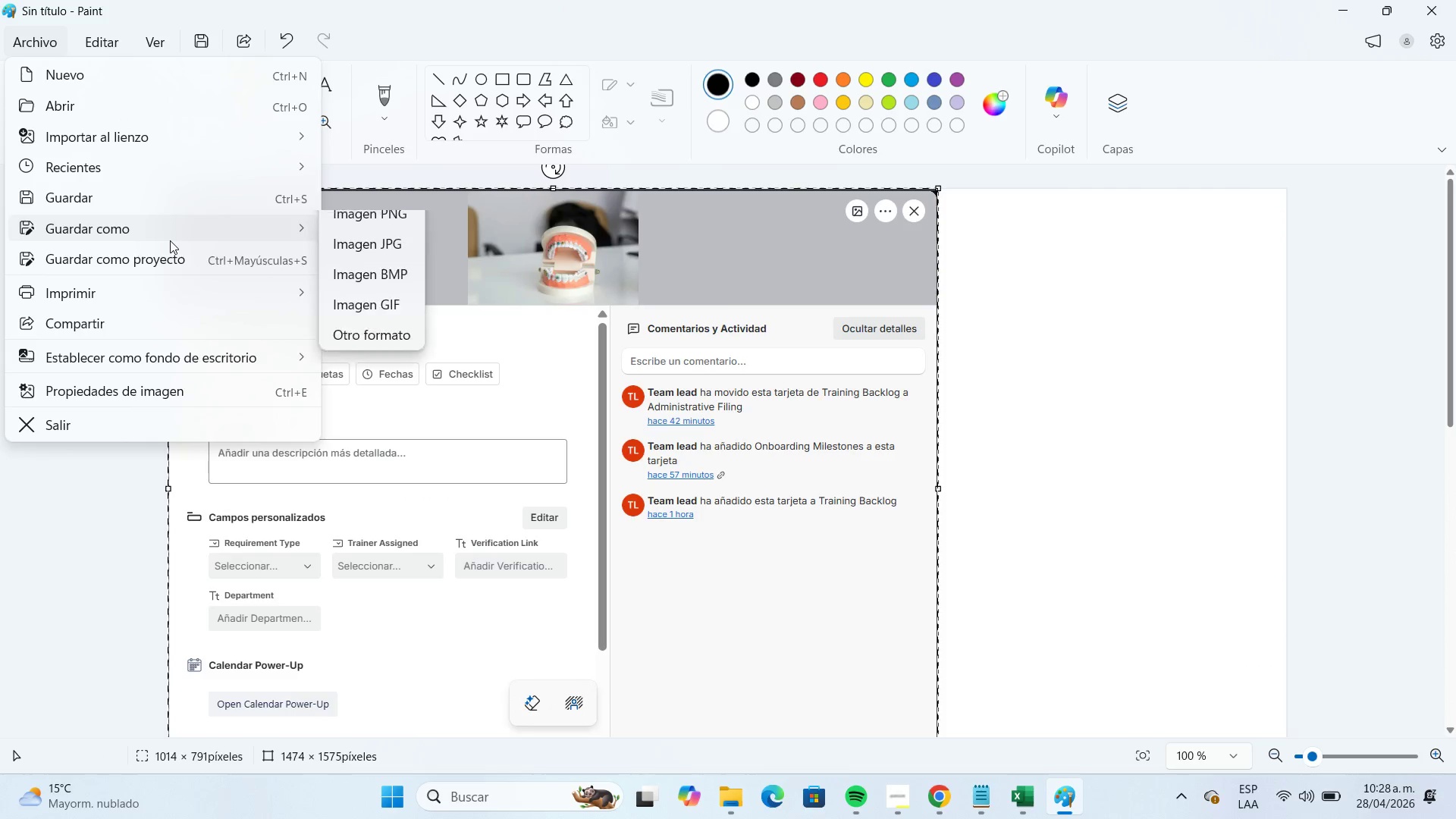 
left_click([409, 251])
 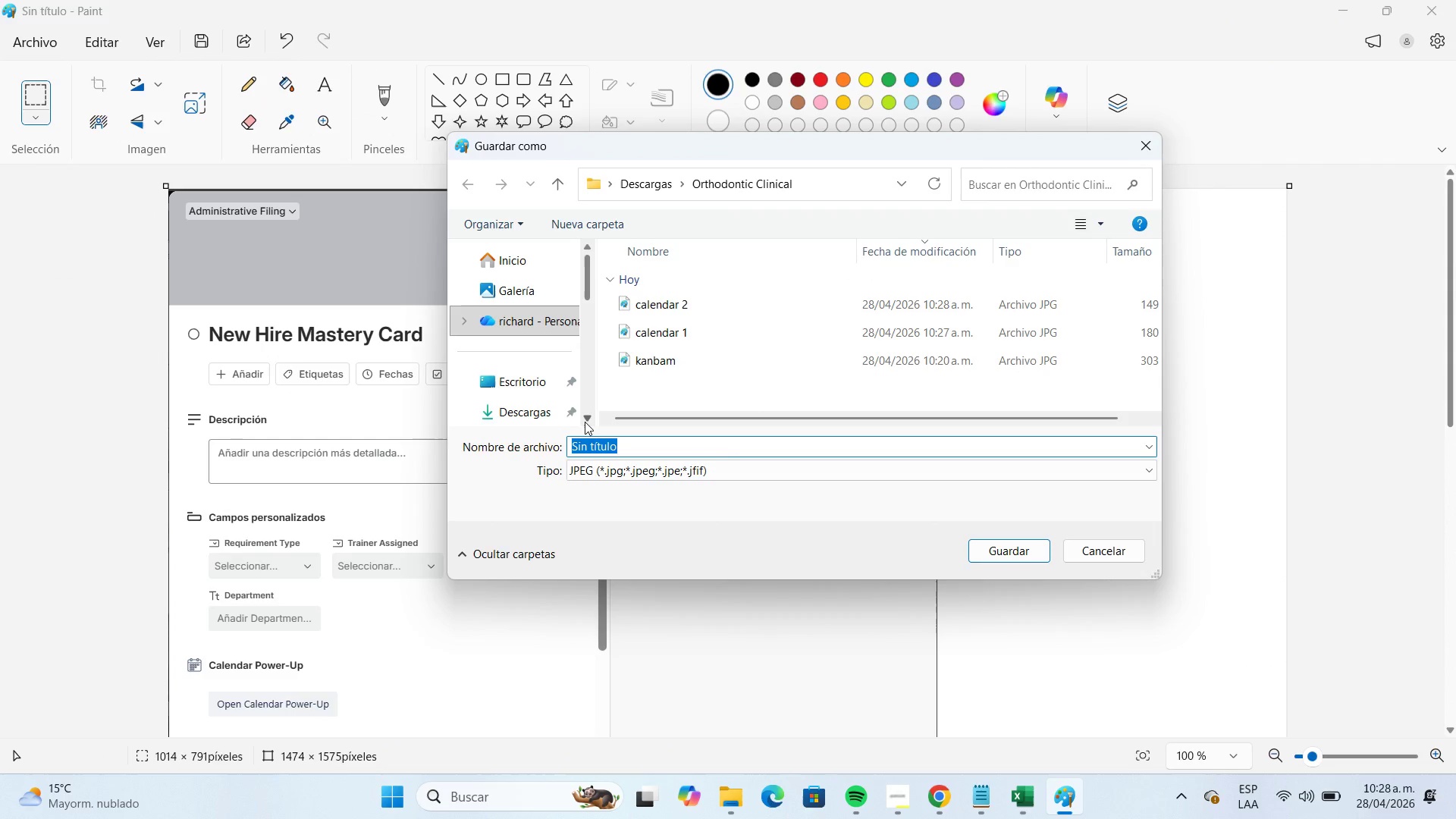 
type(template)
 